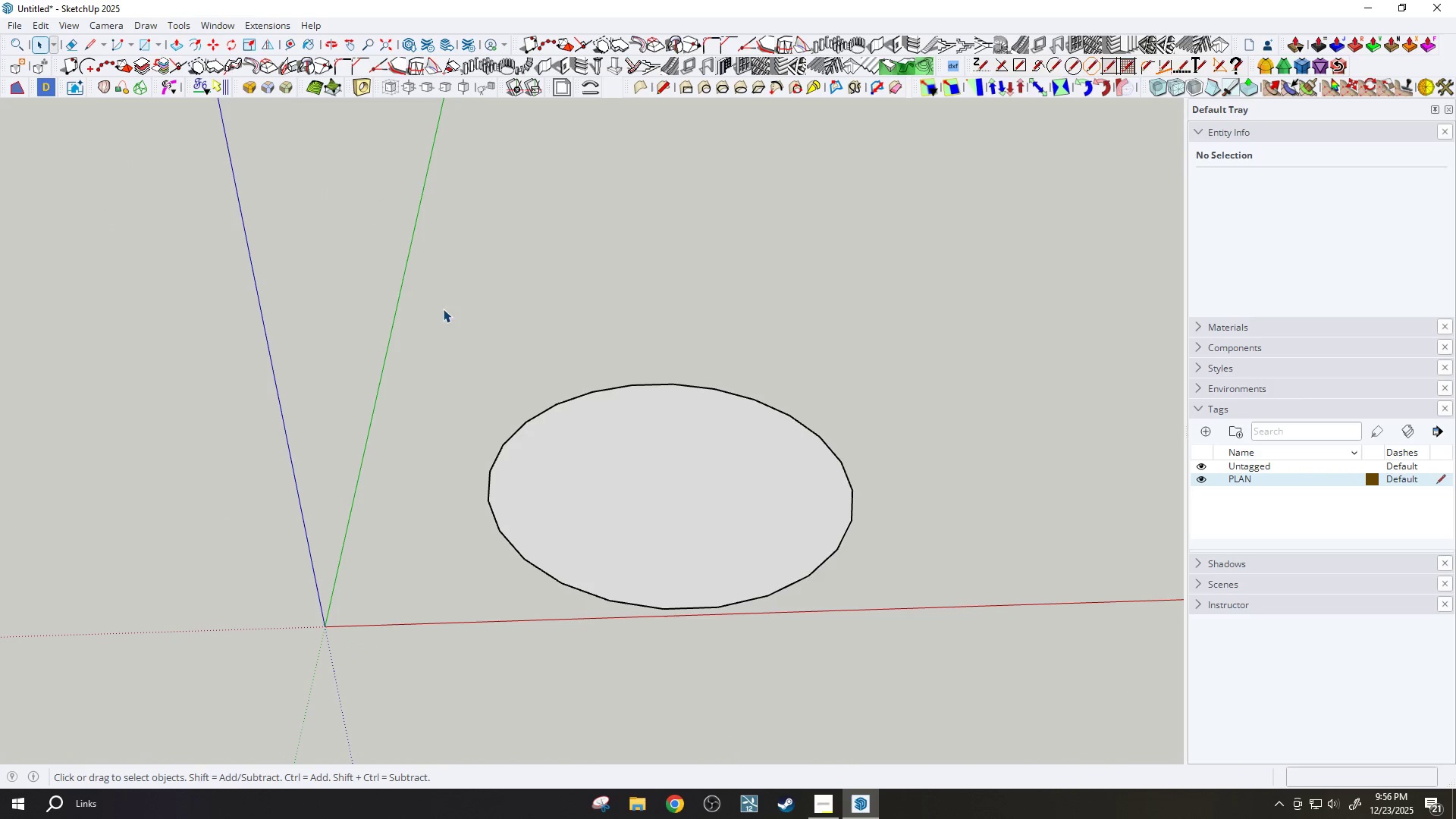 
left_click_drag(start_coordinate=[422, 299], to_coordinate=[986, 635])
 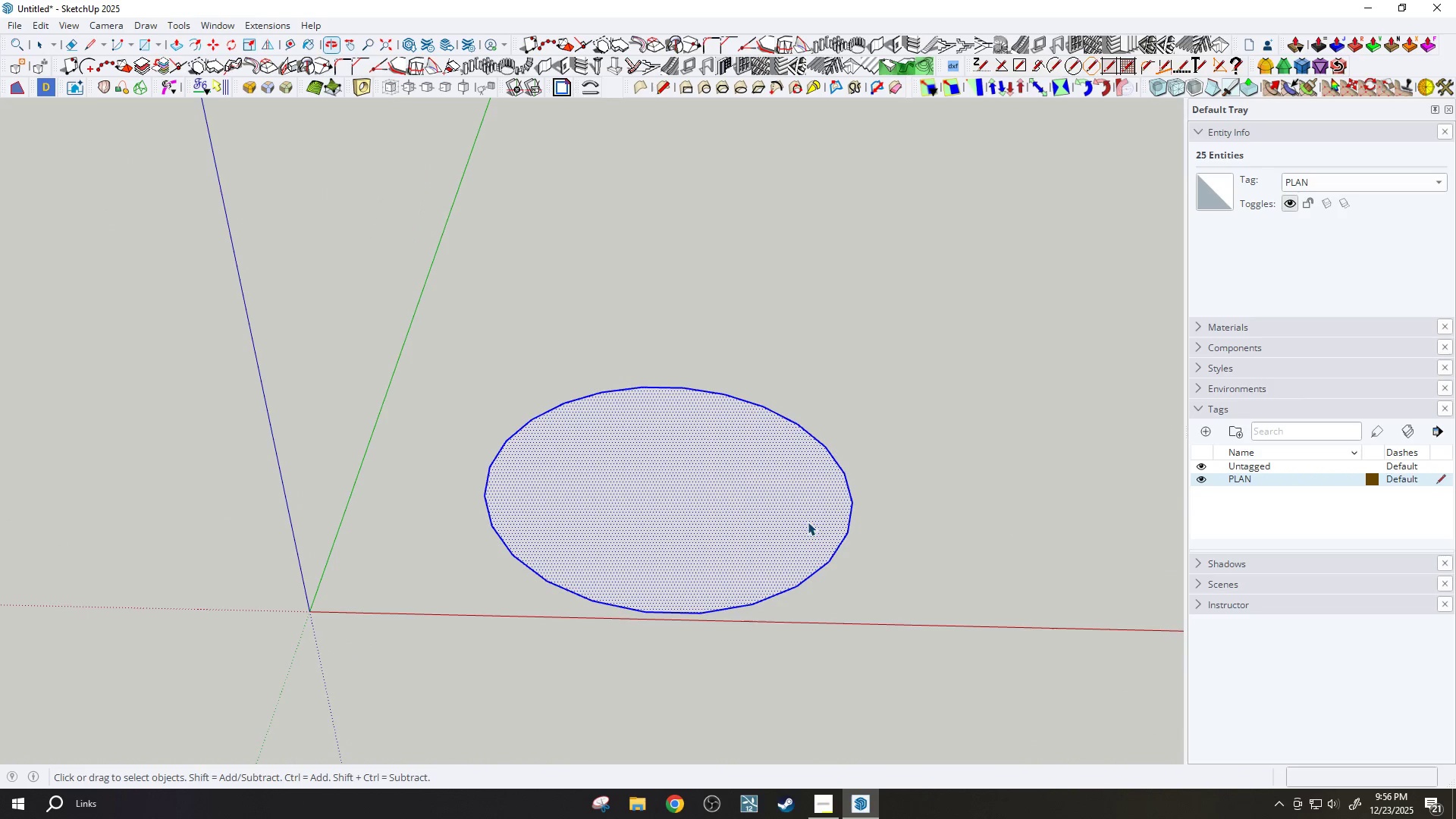 
key(M)
 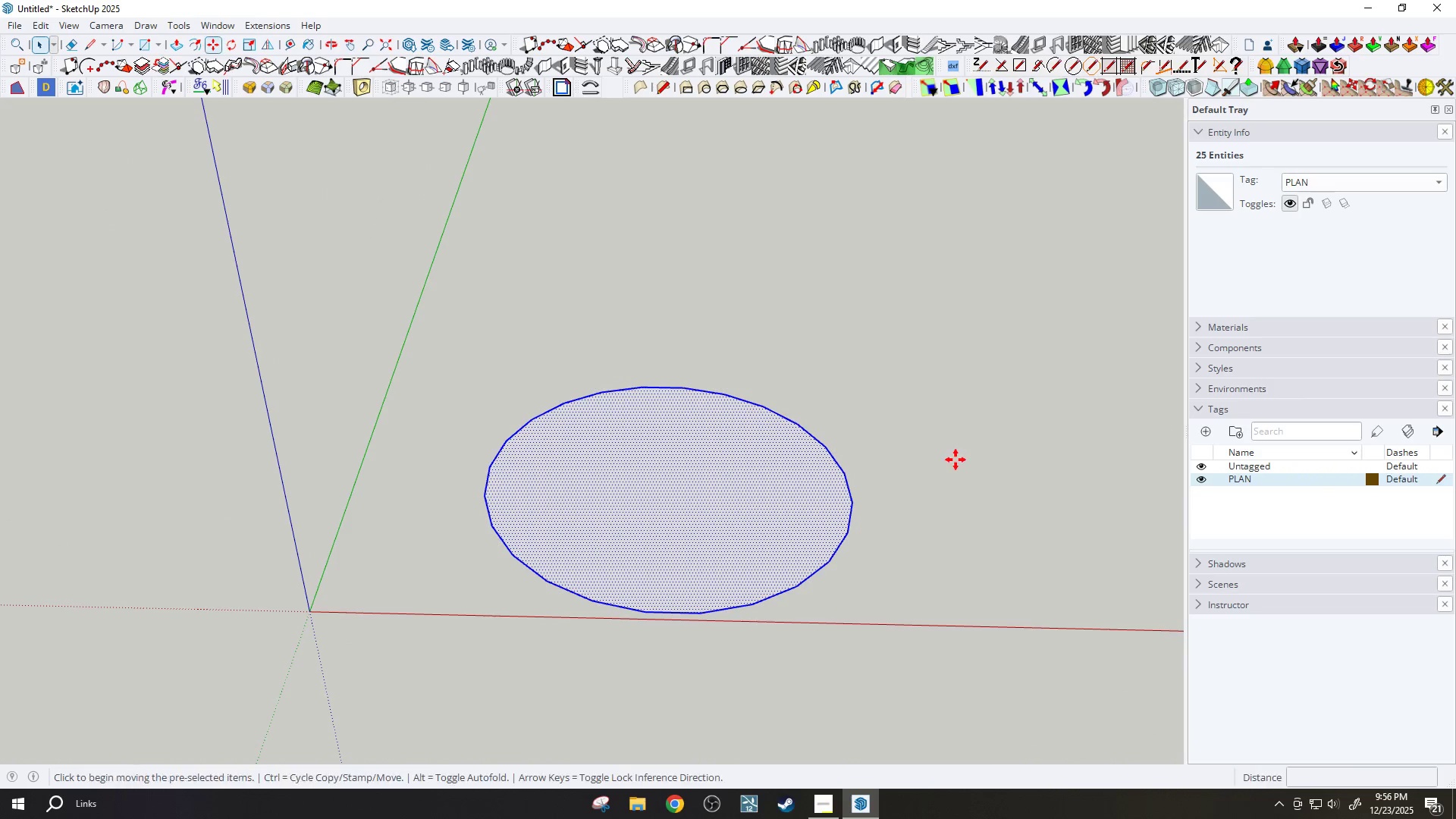 
left_click_drag(start_coordinate=[956, 459], to_coordinate=[952, 457])
 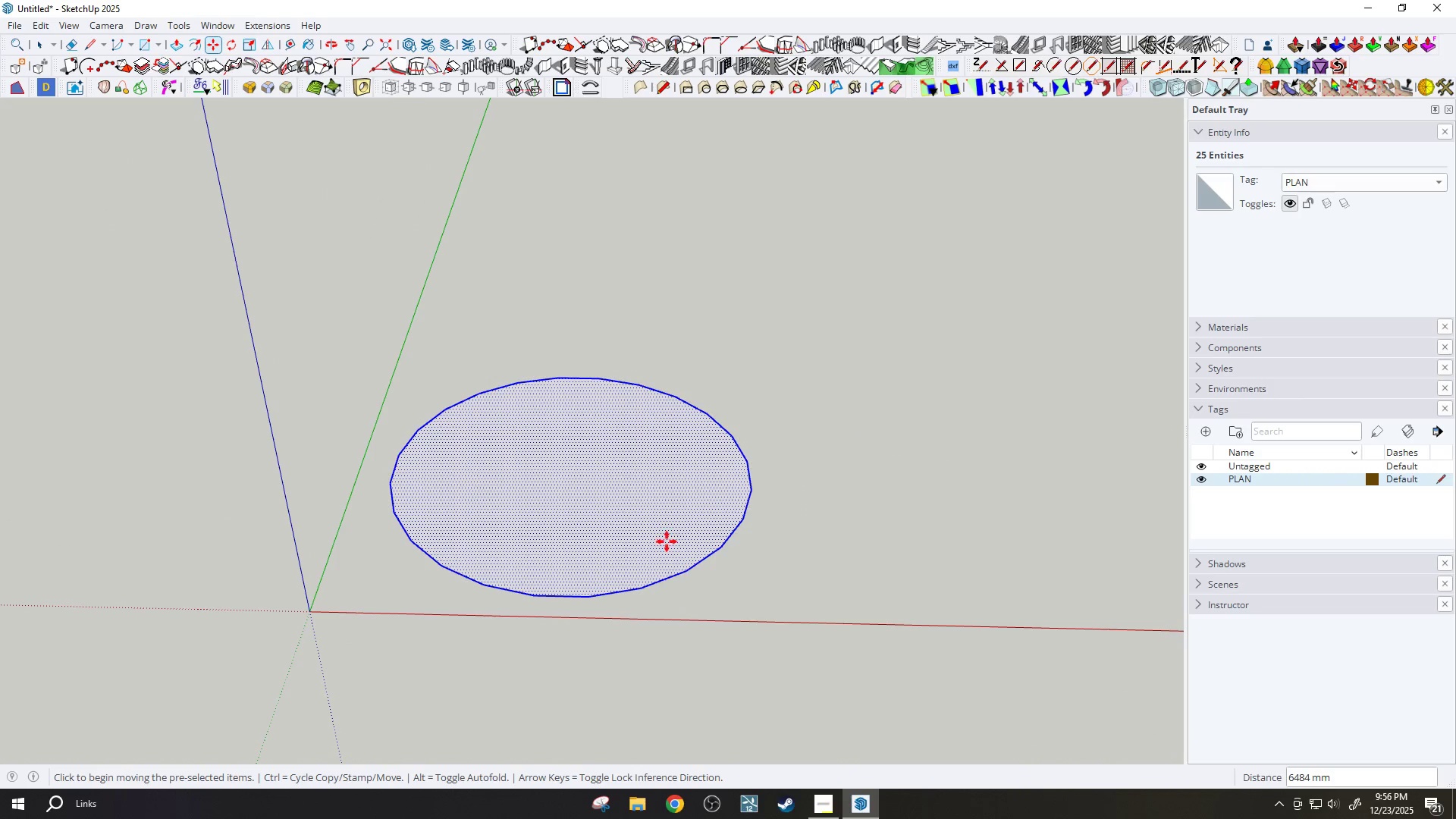 
scroll: coordinate [601, 546], scroll_direction: up, amount: 4.0
 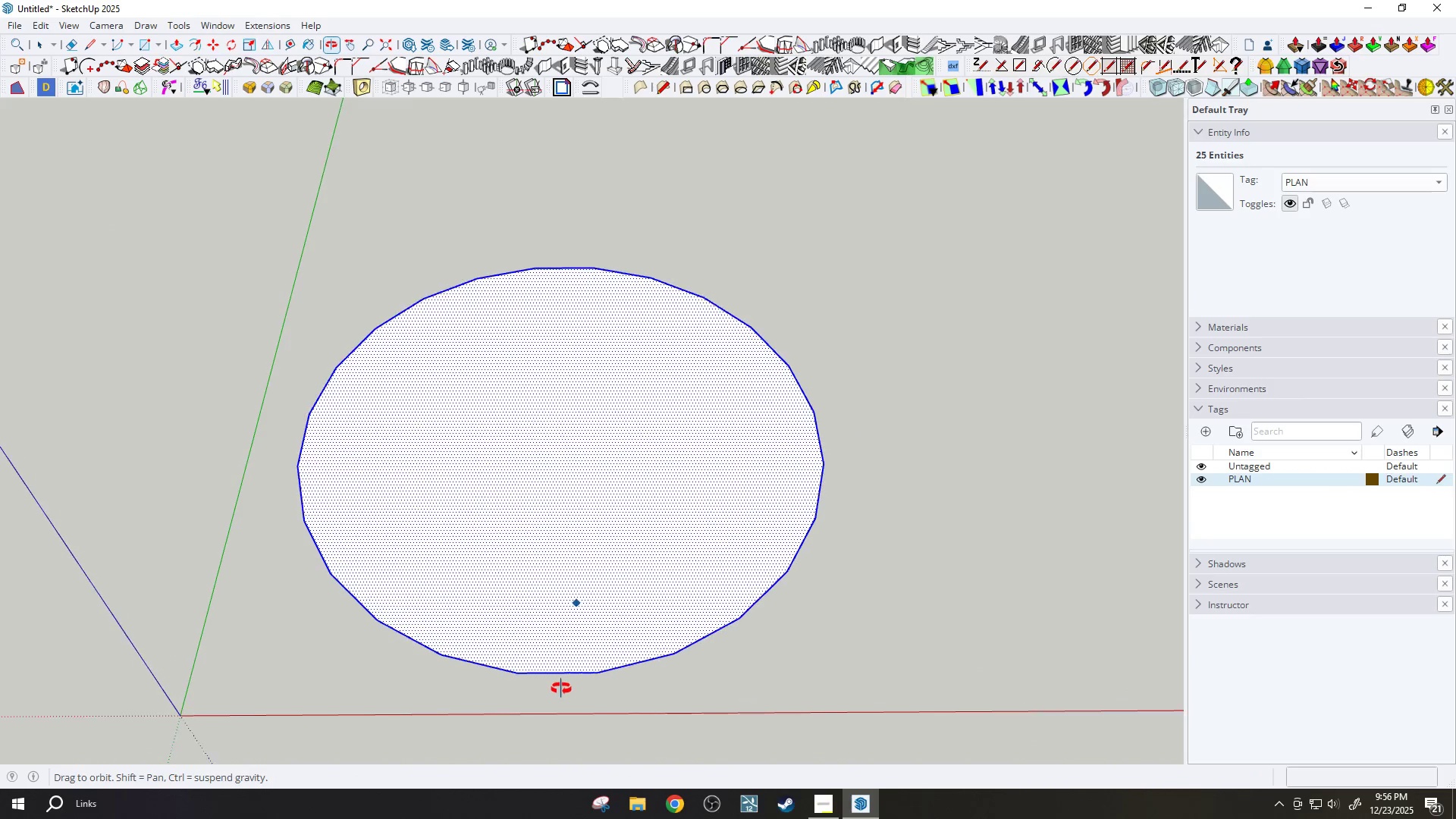 
key(Space)
 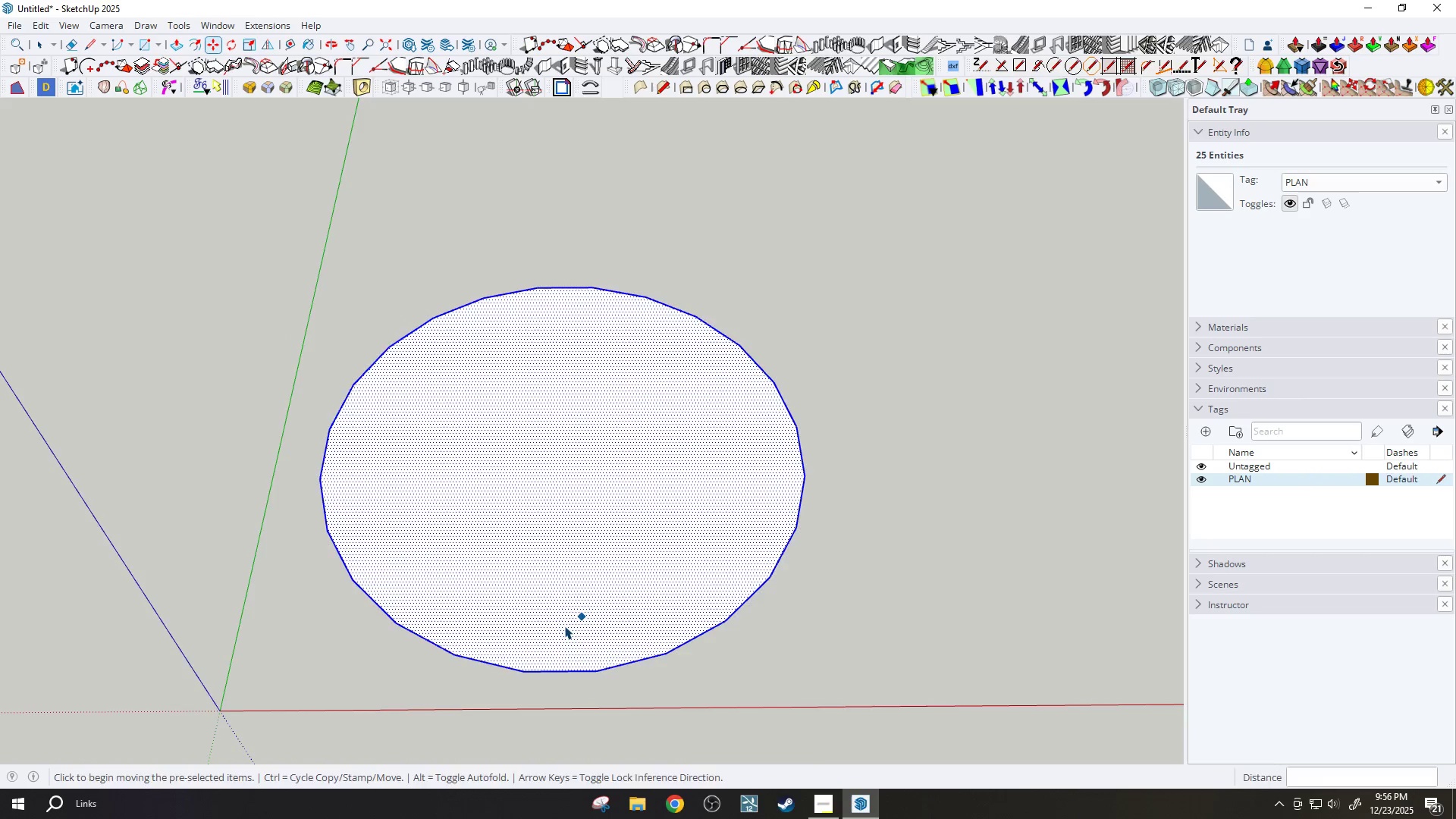 
scroll: coordinate [576, 646], scroll_direction: down, amount: 1.0
 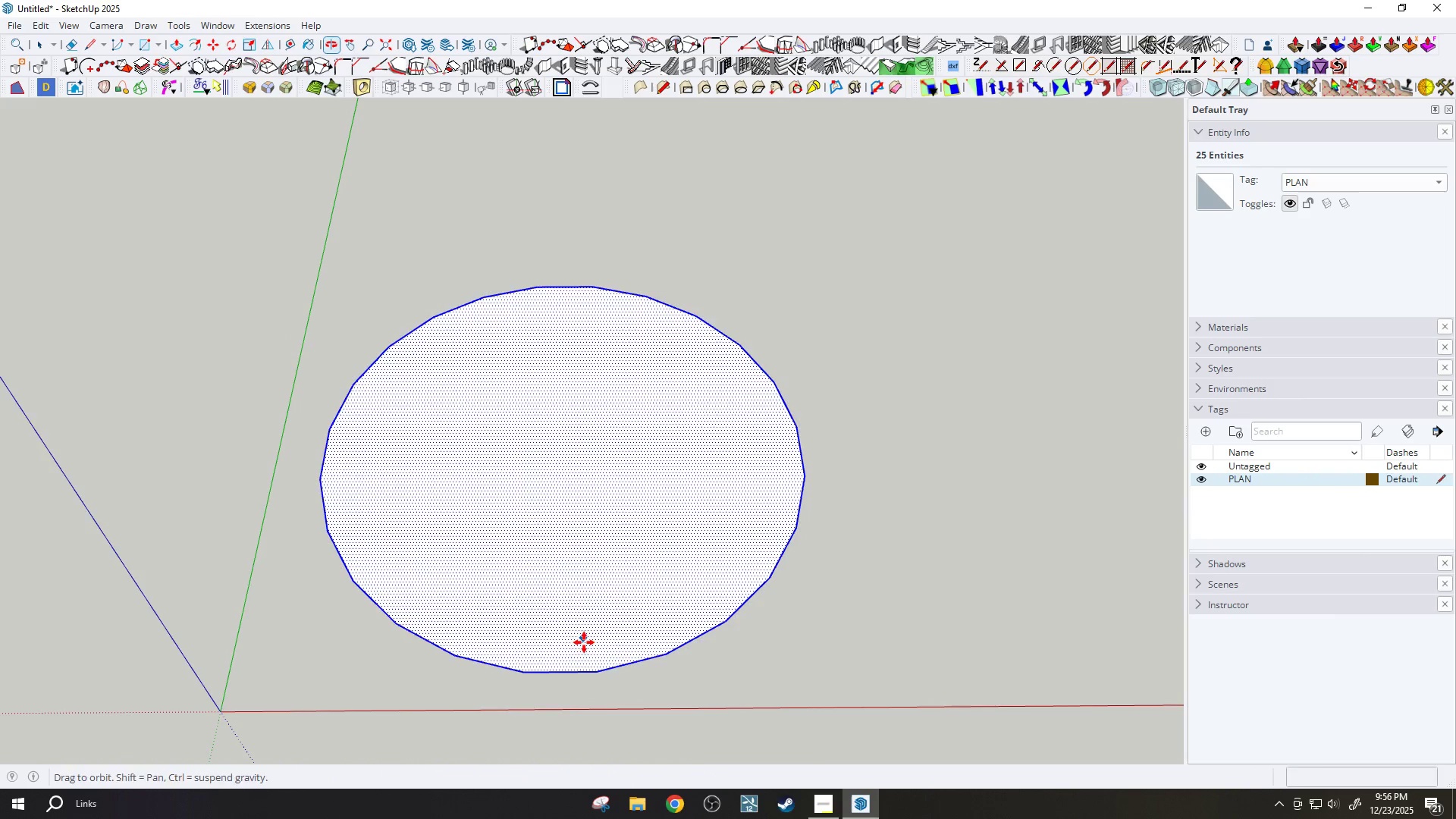 
key(T)
 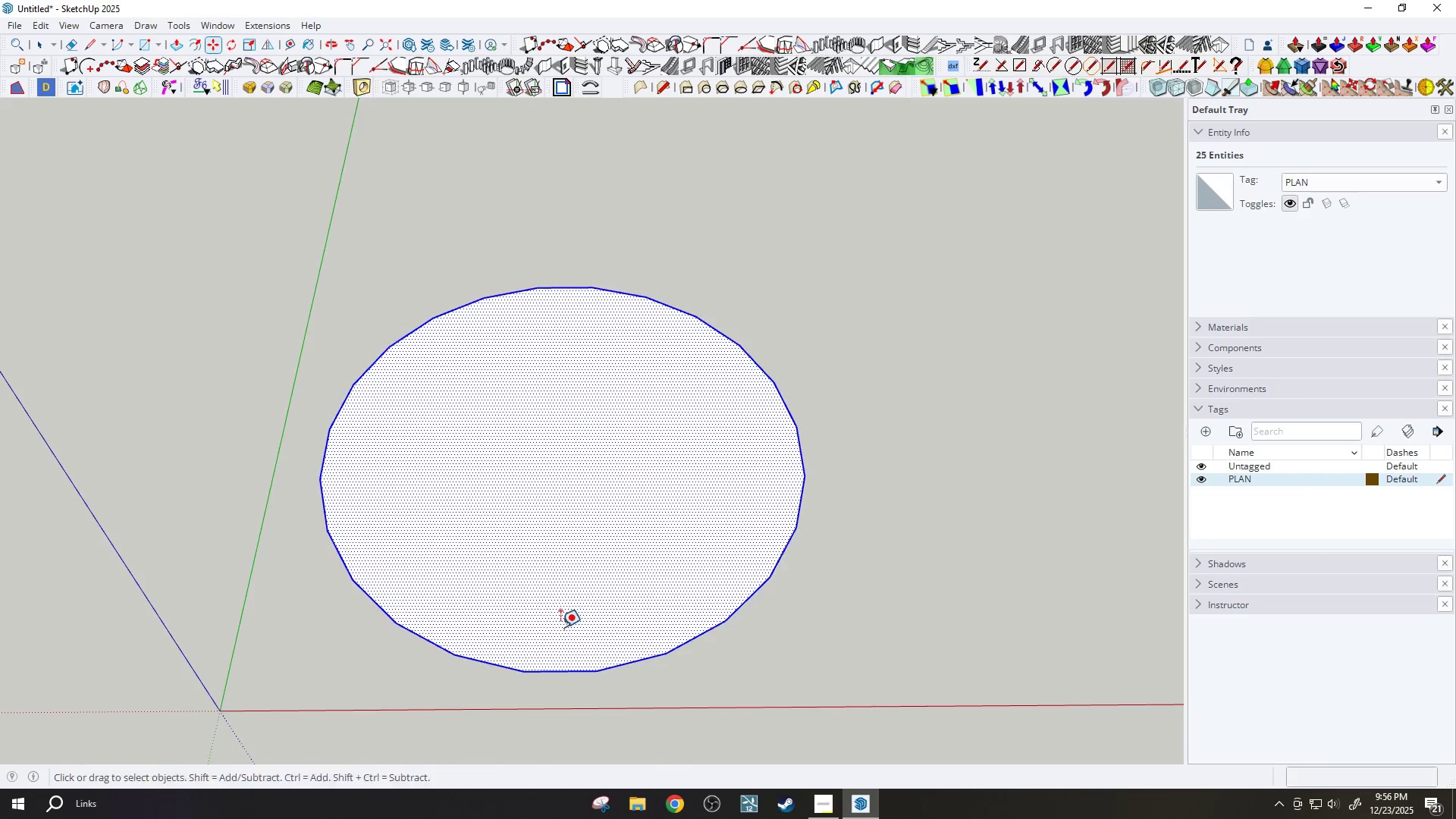 
scroll: coordinate [551, 635], scroll_direction: up, amount: 3.0
 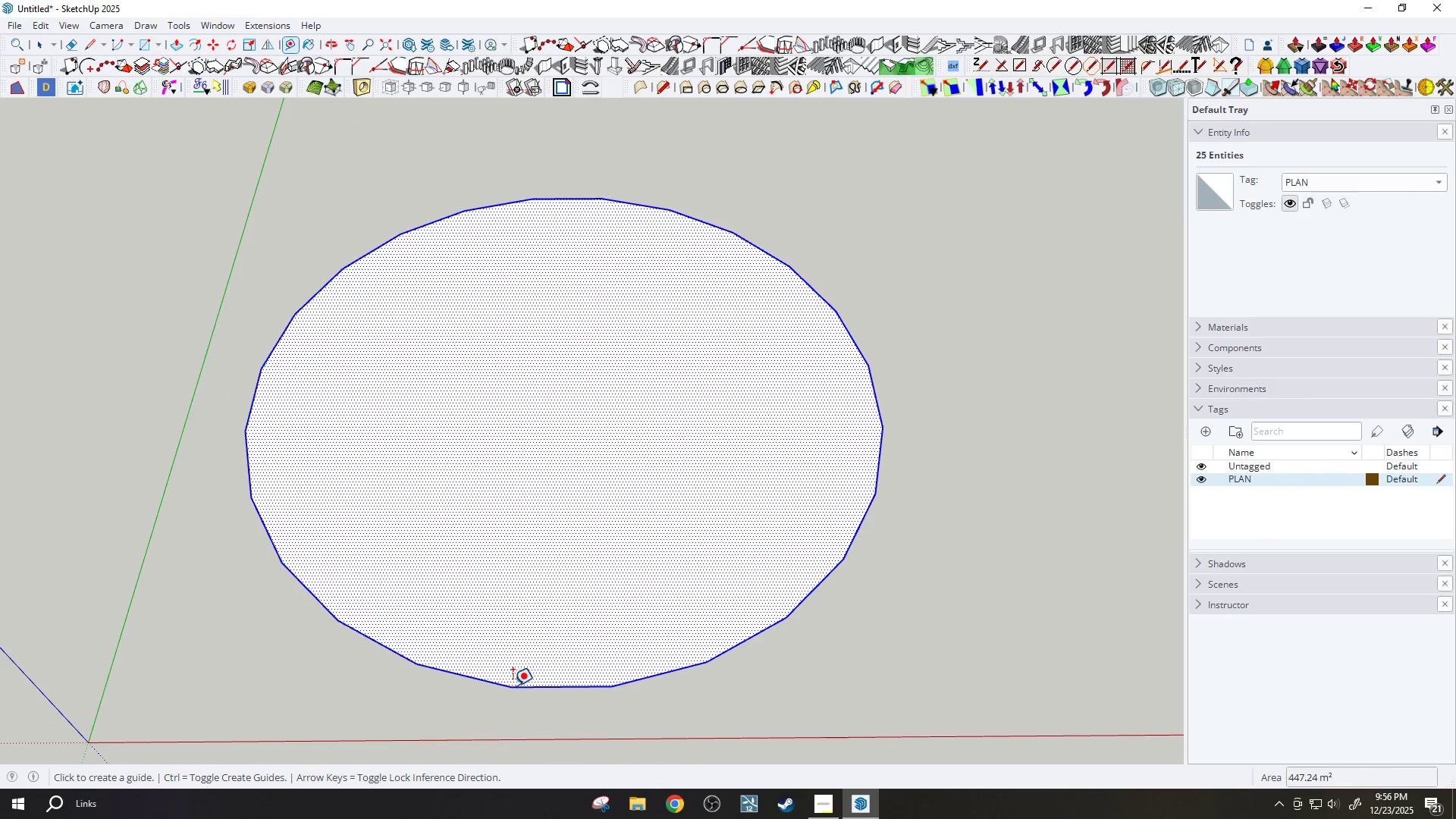 
left_click_drag(start_coordinate=[503, 692], to_coordinate=[507, 692])
 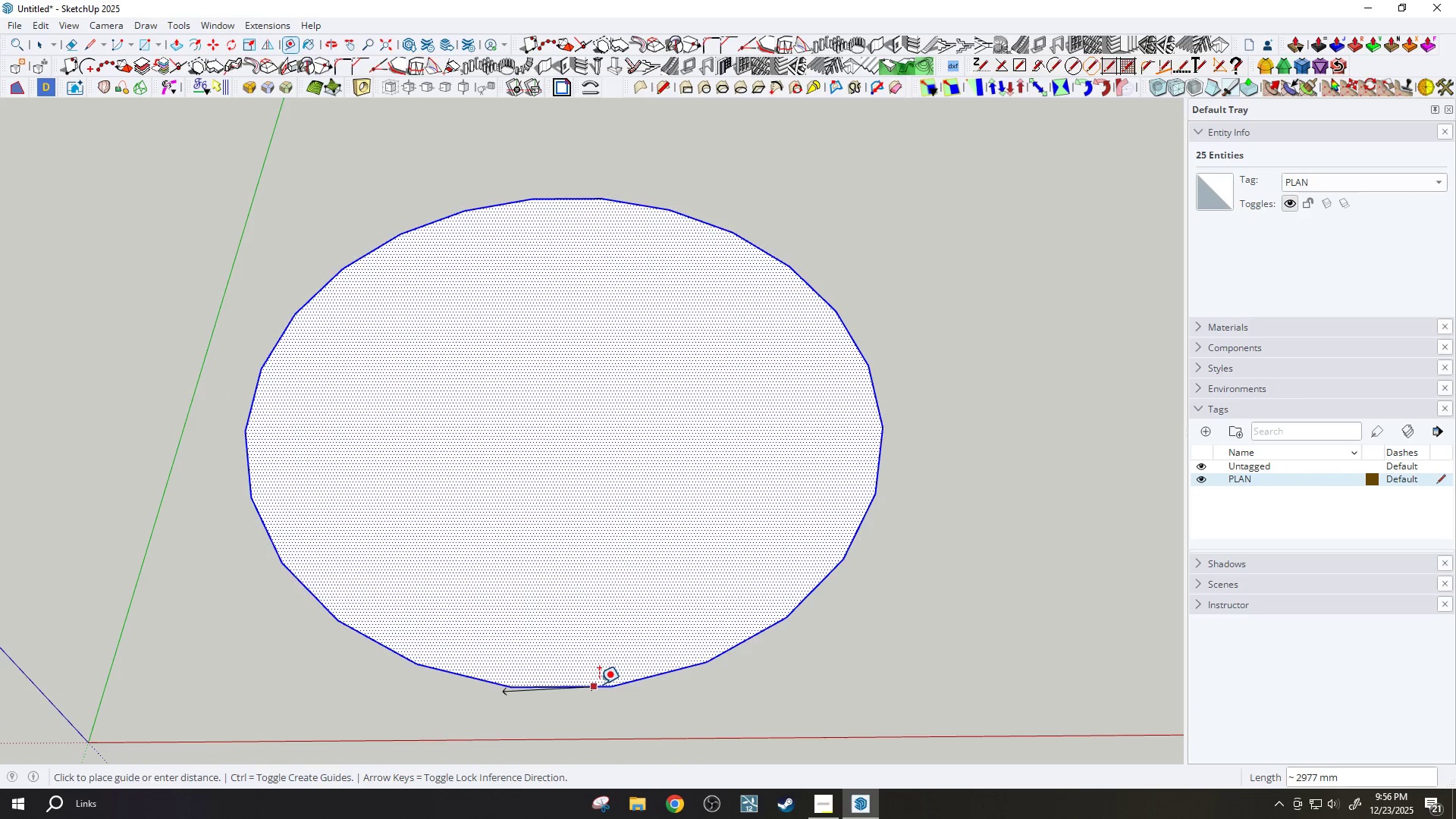 
key(Escape)
 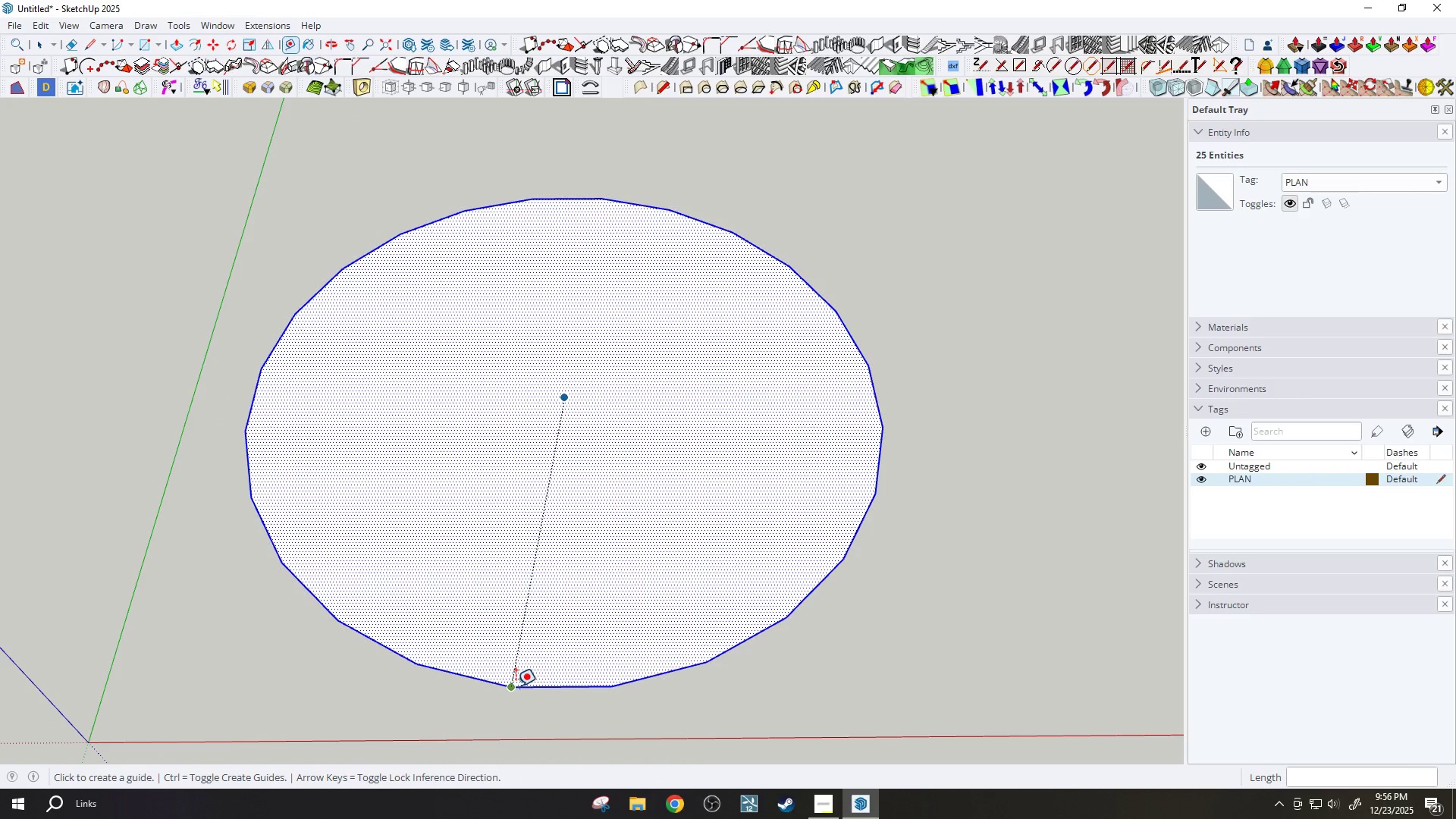 
left_click([516, 686])
 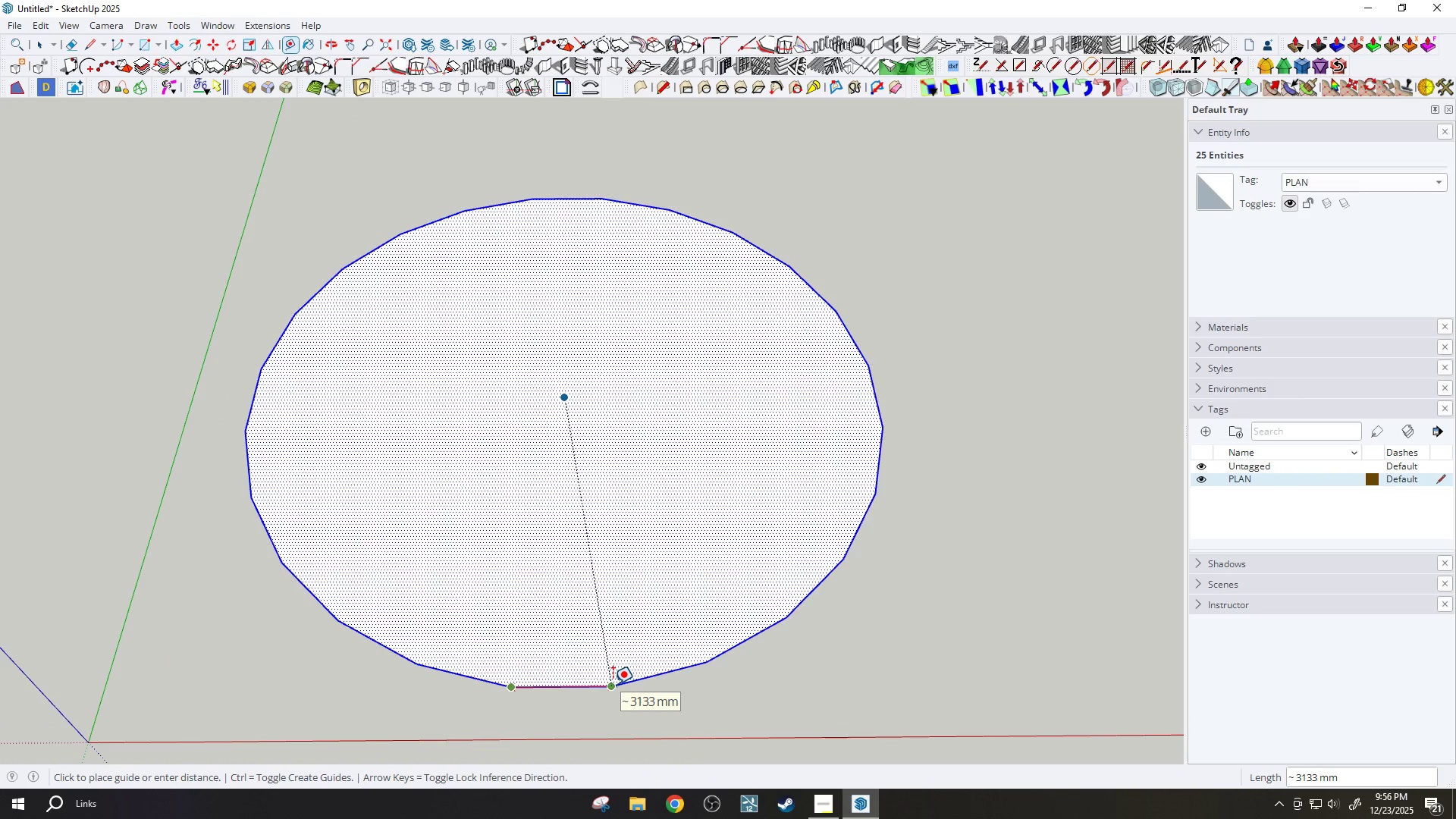 
key(H)
 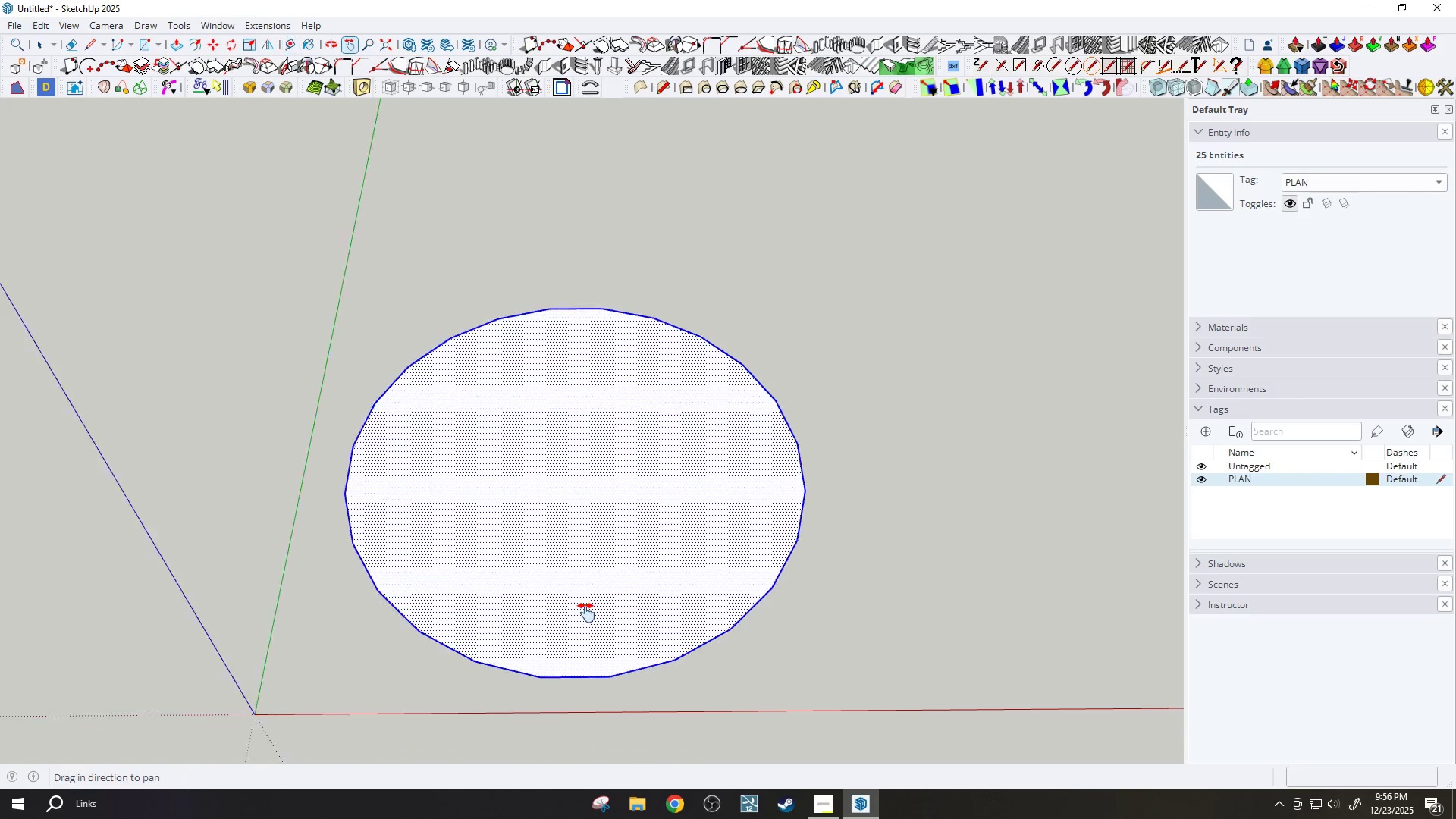 
scroll: coordinate [586, 613], scroll_direction: down, amount: 5.0
 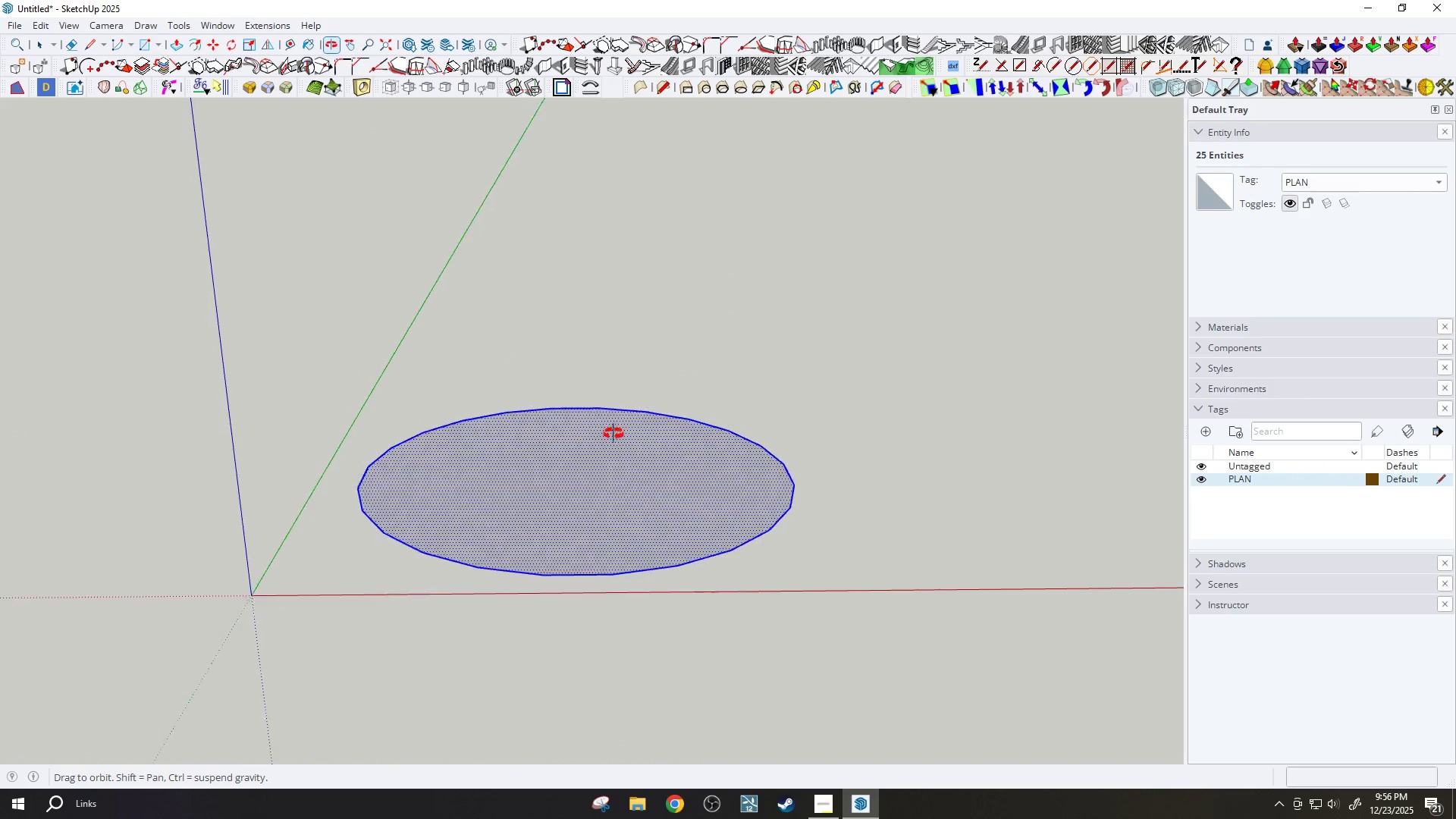 
scroll: coordinate [582, 494], scroll_direction: up, amount: 3.0
 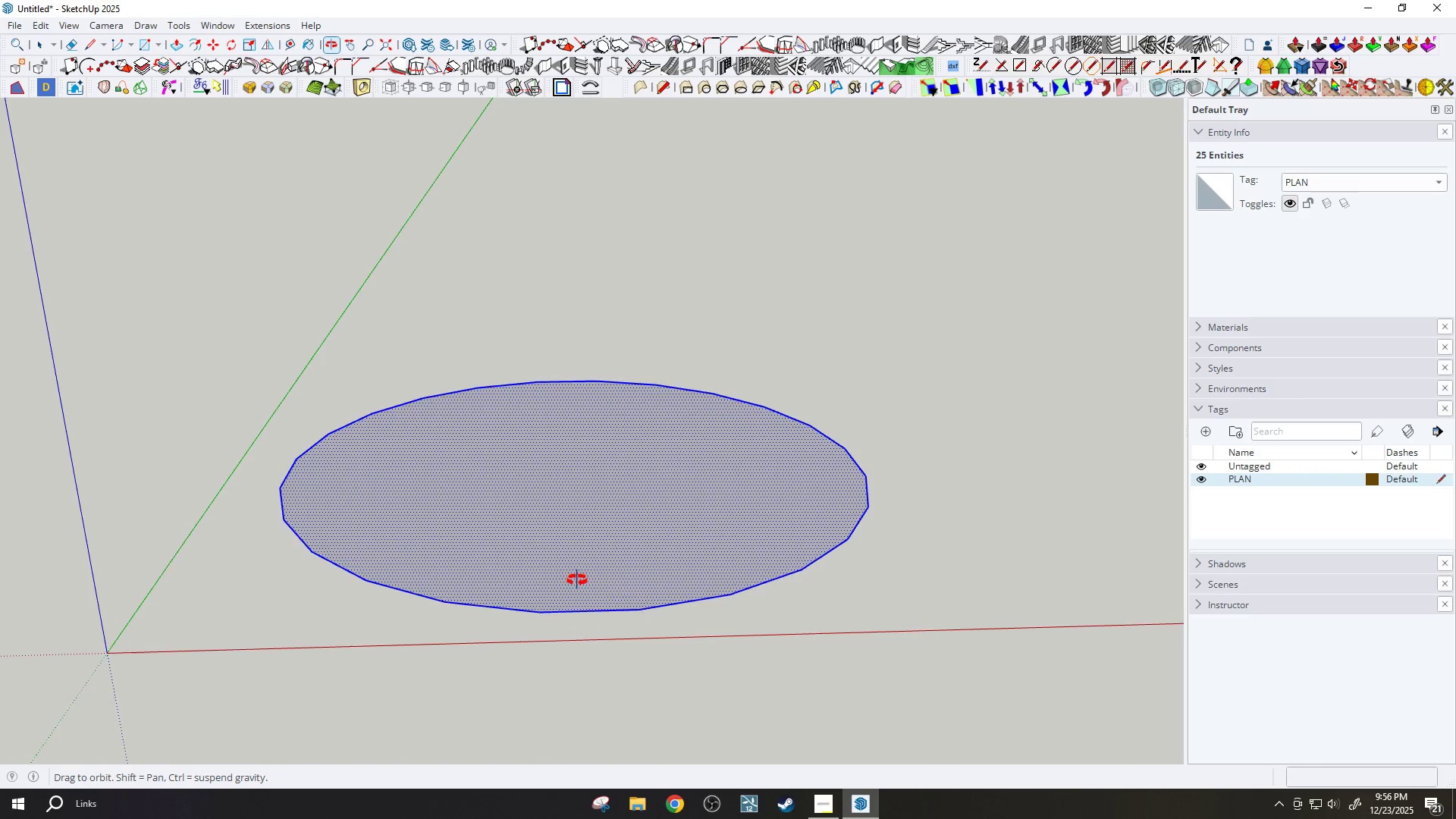 
scroll: coordinate [570, 575], scroll_direction: down, amount: 3.0
 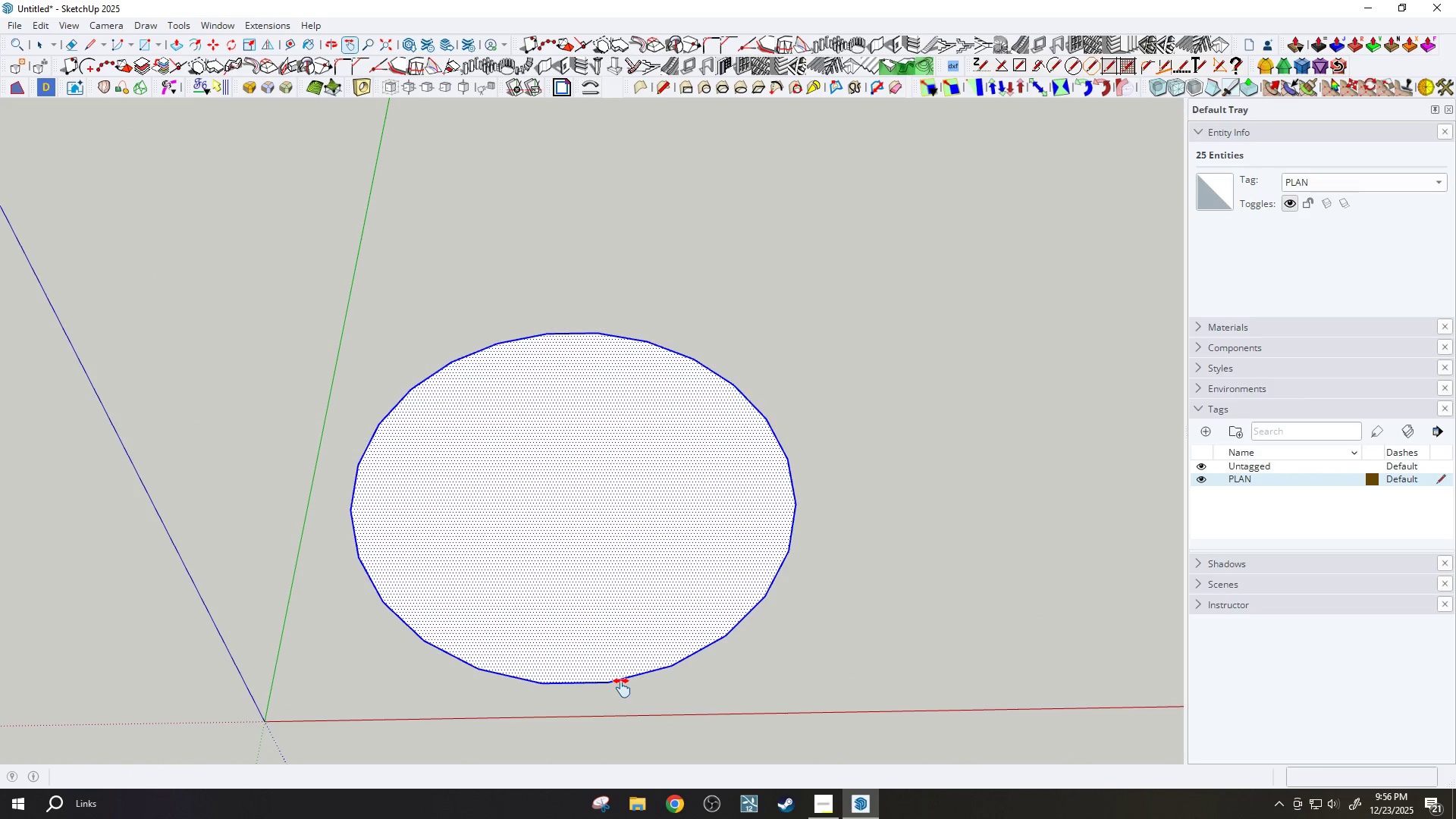 
wait(6.31)
 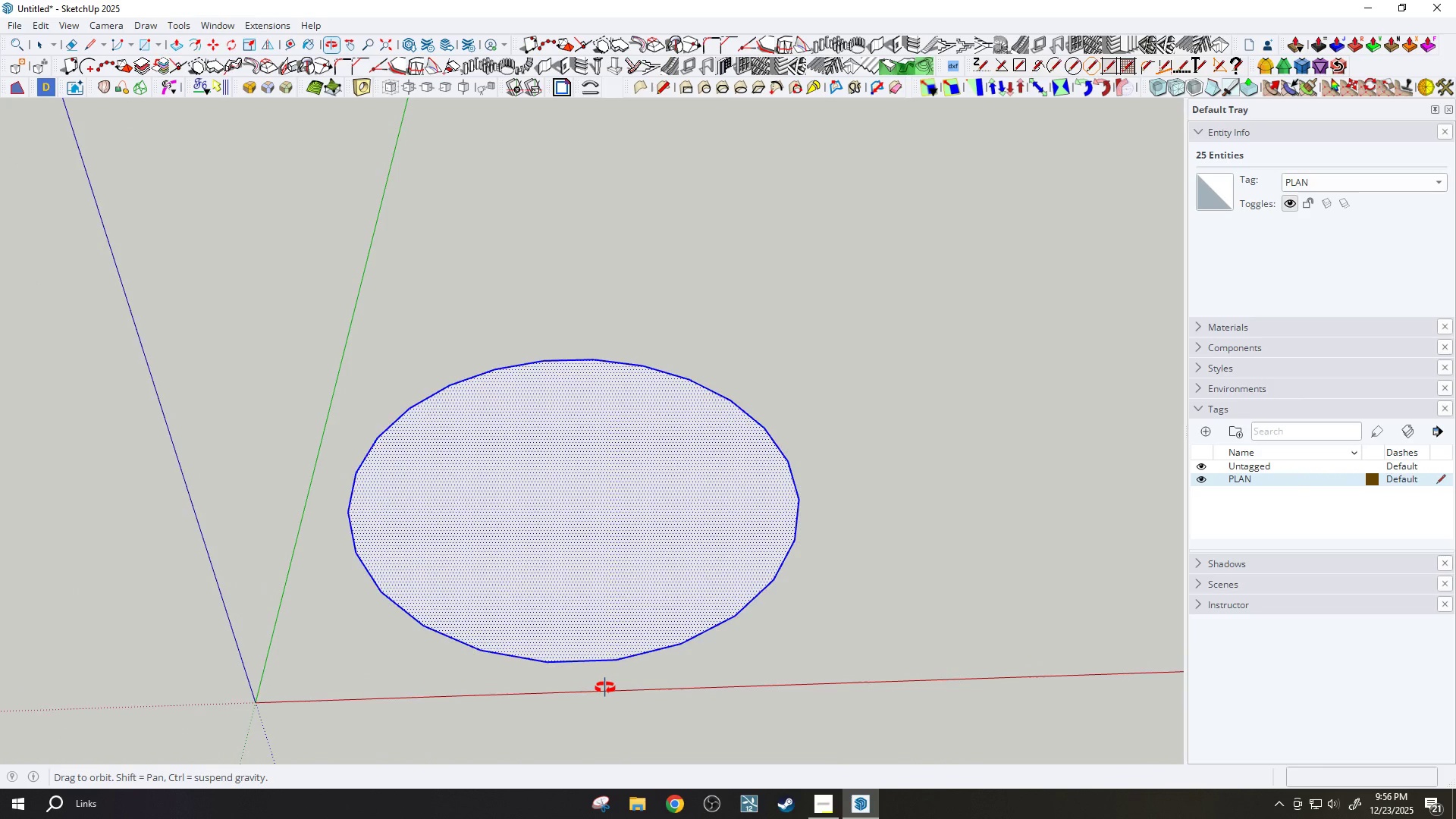 
type( EC22)
key(Backspace)
key(Backspace)
type(20)
 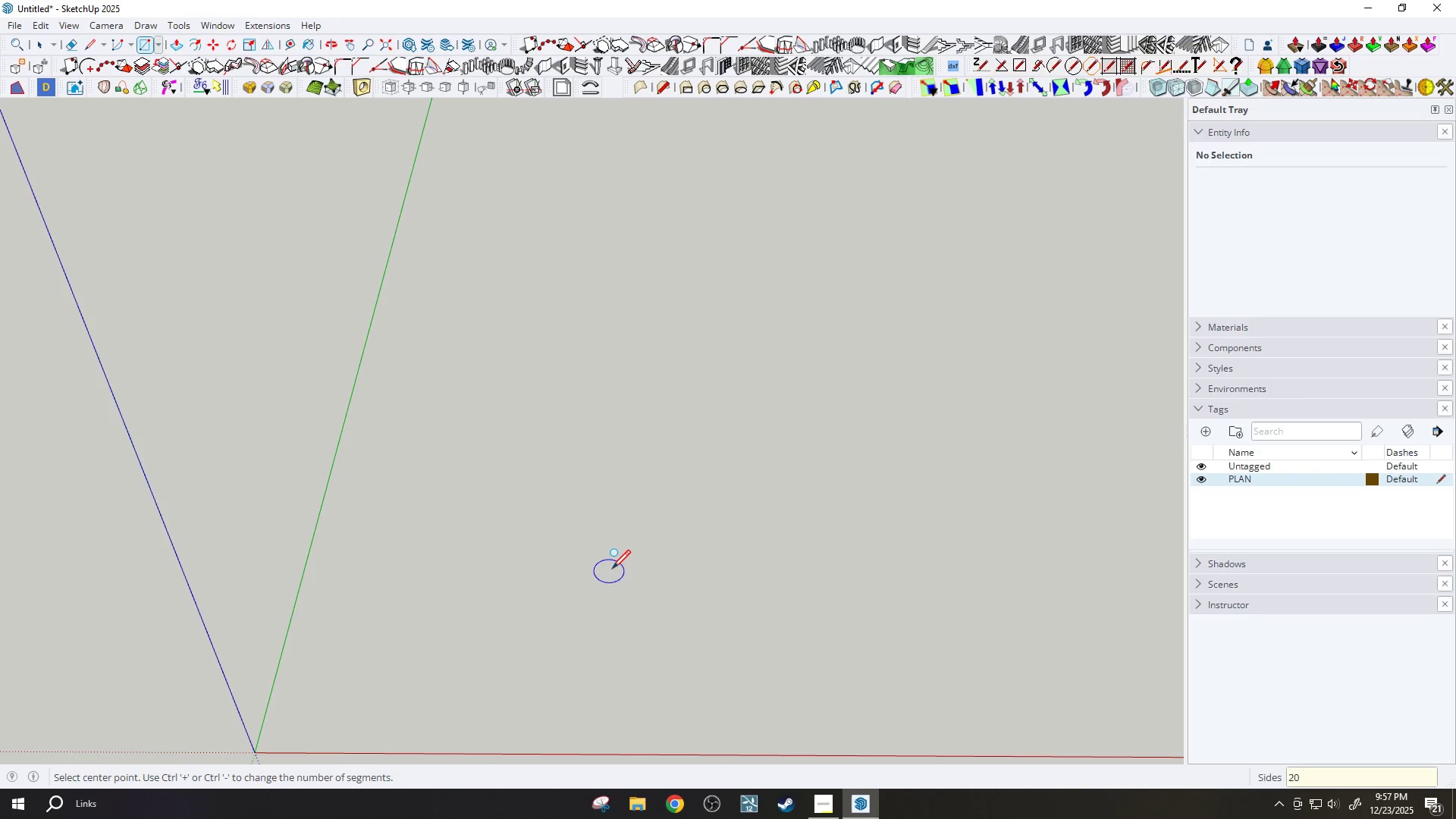 
left_click_drag(start_coordinate=[642, 659], to_coordinate=[650, 676])
 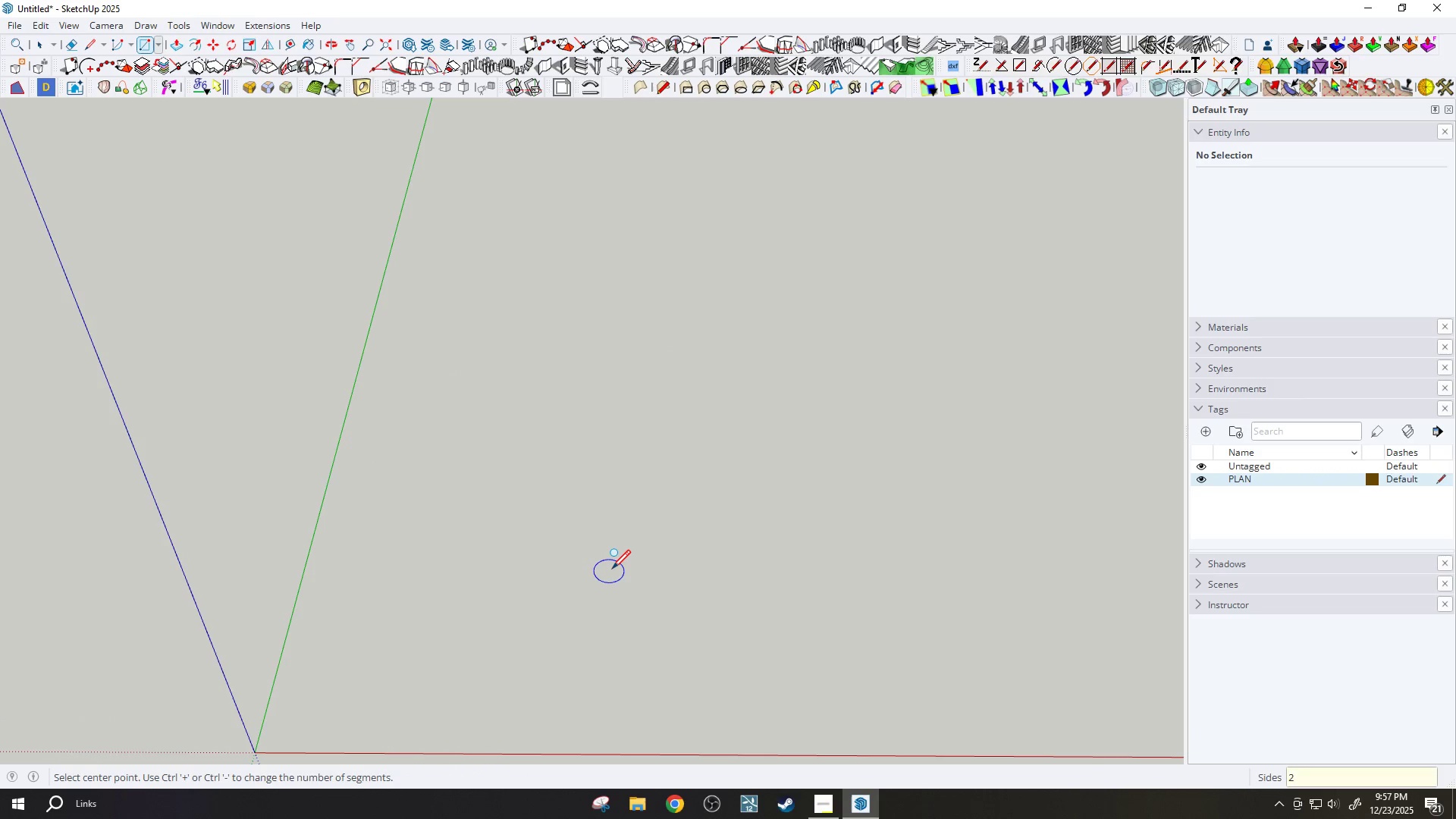 
key(Enter)
 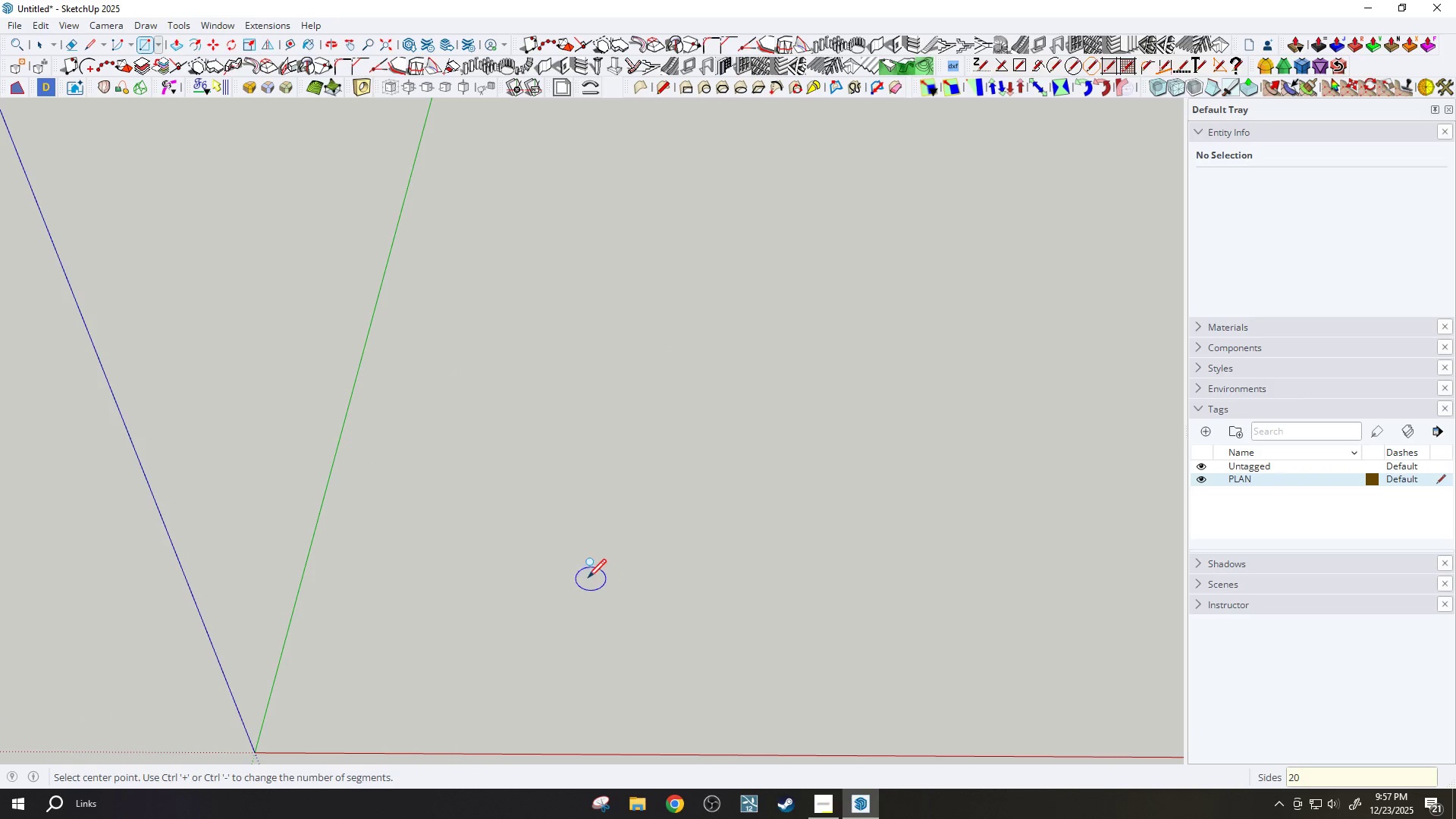 
scroll: coordinate [592, 548], scroll_direction: down, amount: 2.0
 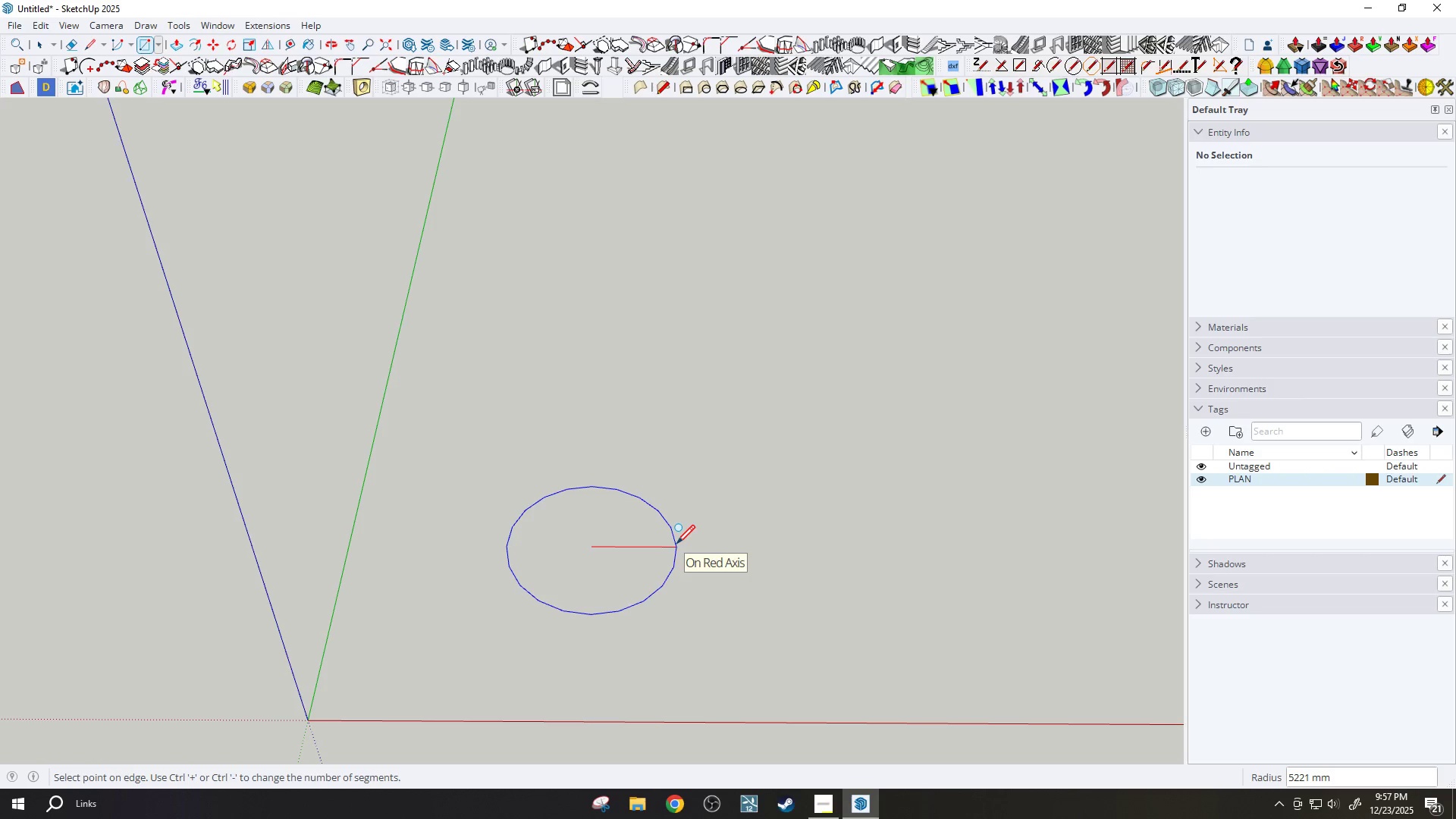 
type(12000)
 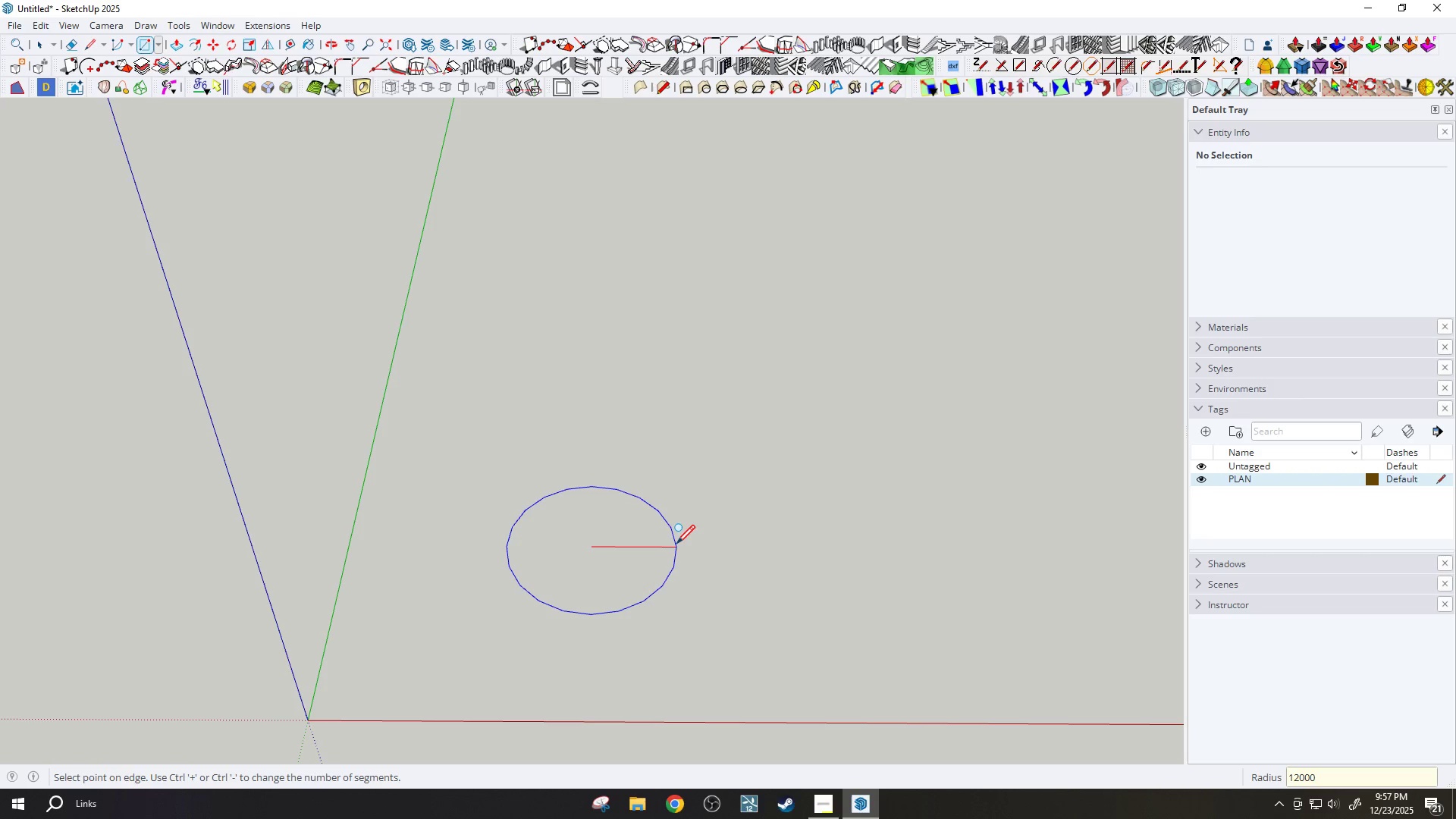 
key(Enter)
 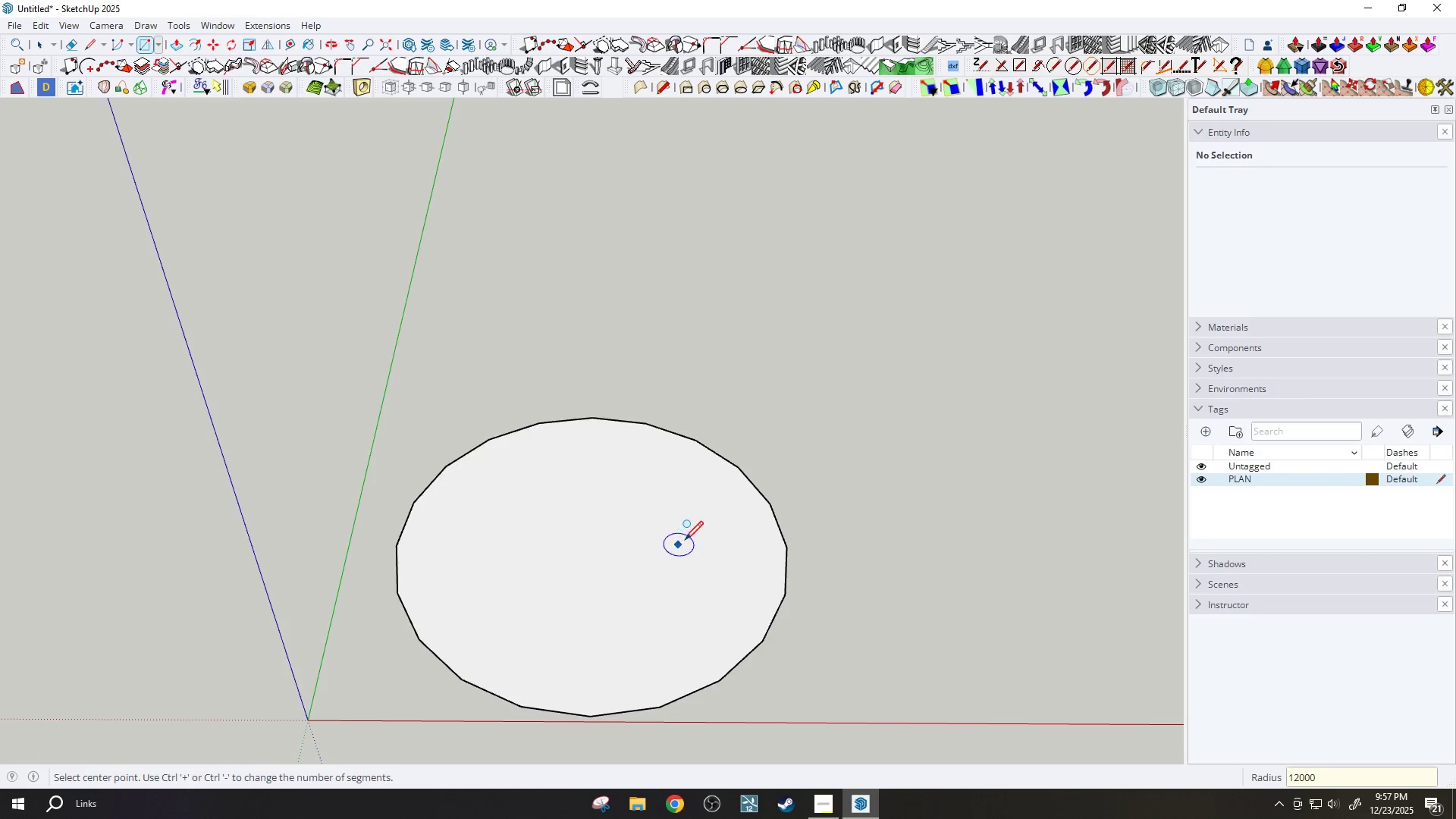 
scroll: coordinate [684, 542], scroll_direction: down, amount: 2.0
 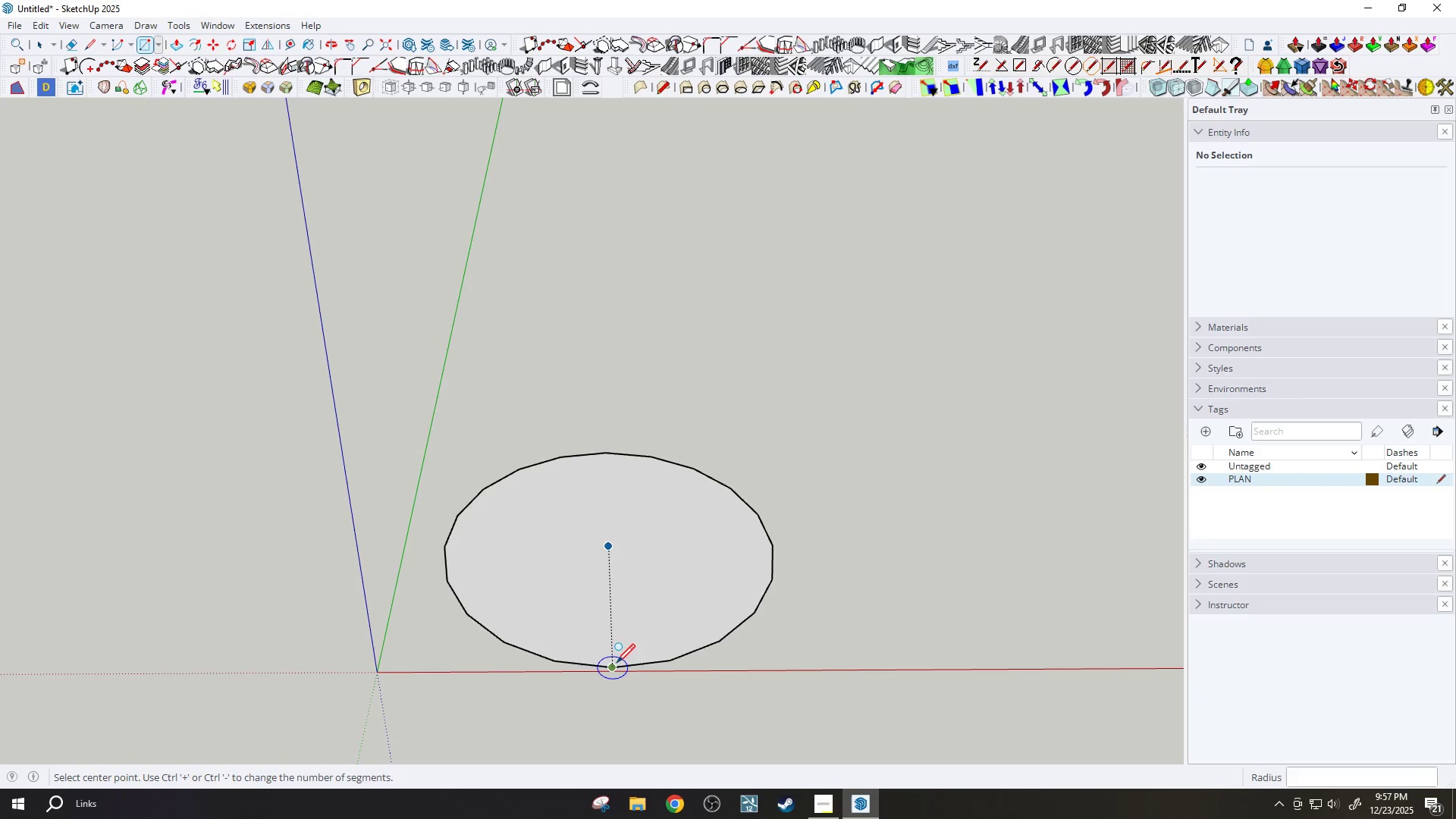 
key(T)
 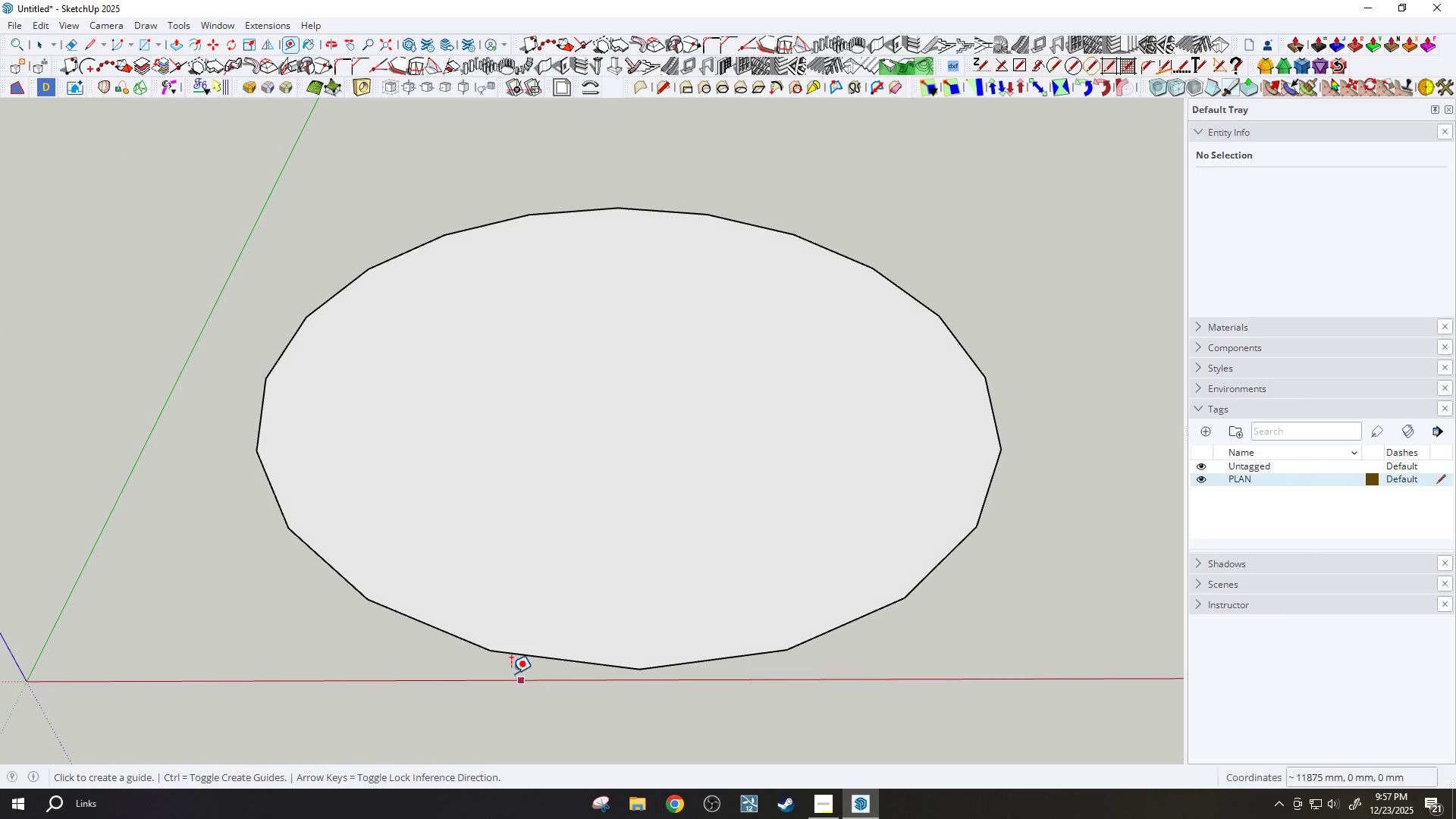 
scroll: coordinate [534, 657], scroll_direction: up, amount: 10.0
 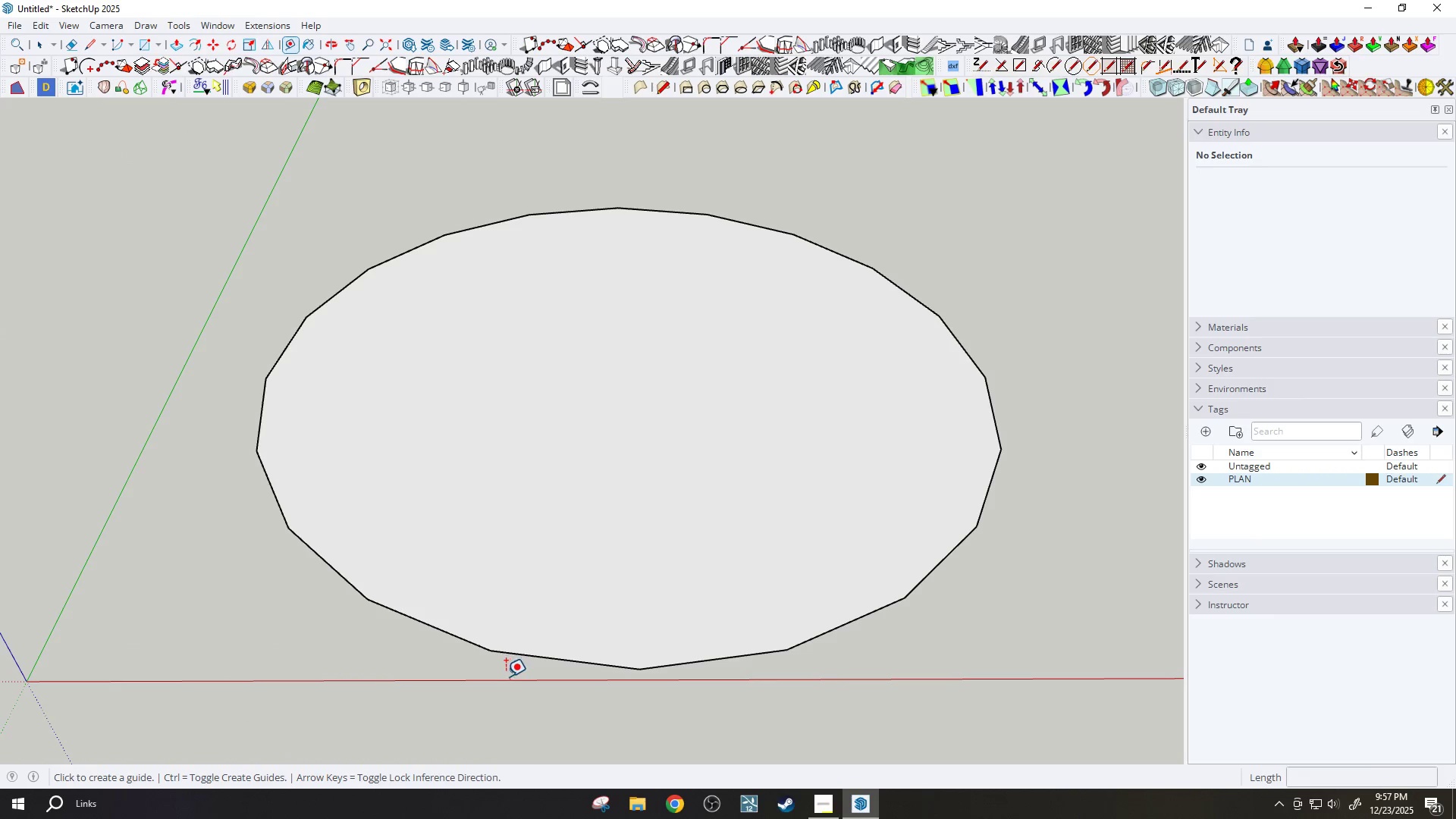 
left_click([502, 682])
 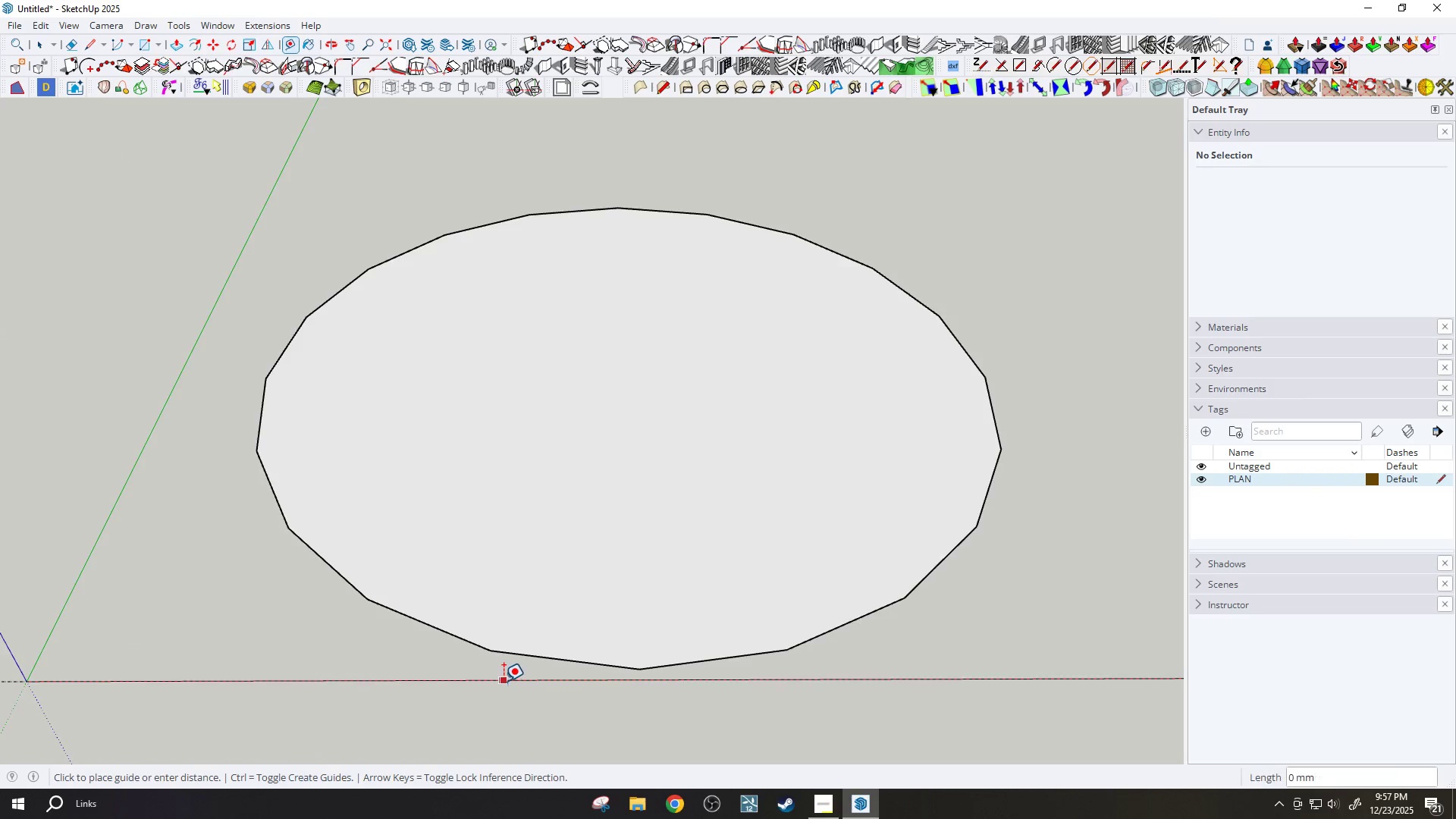 
scroll: coordinate [498, 667], scroll_direction: up, amount: 2.0
 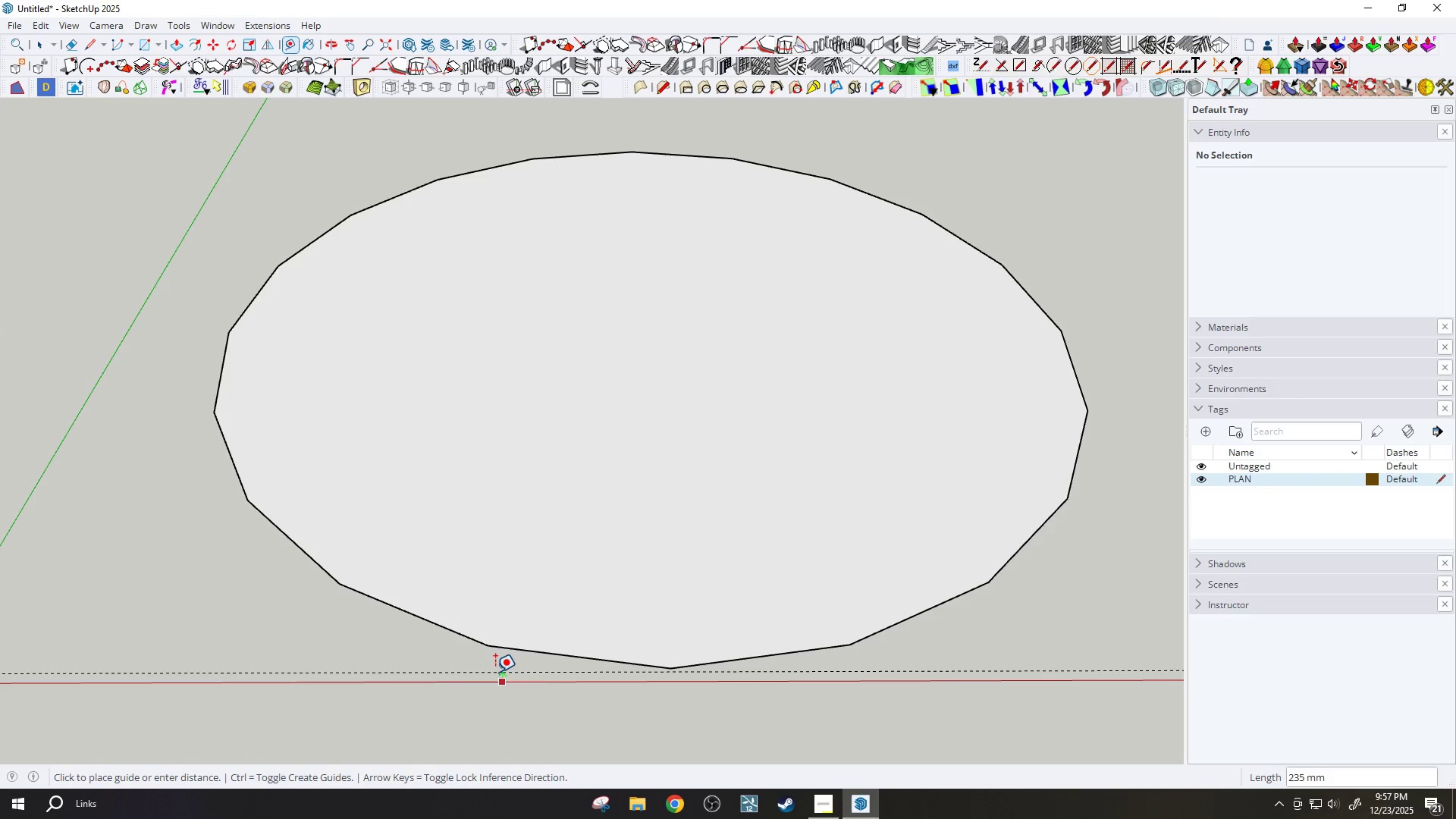 
left_click([495, 672])
 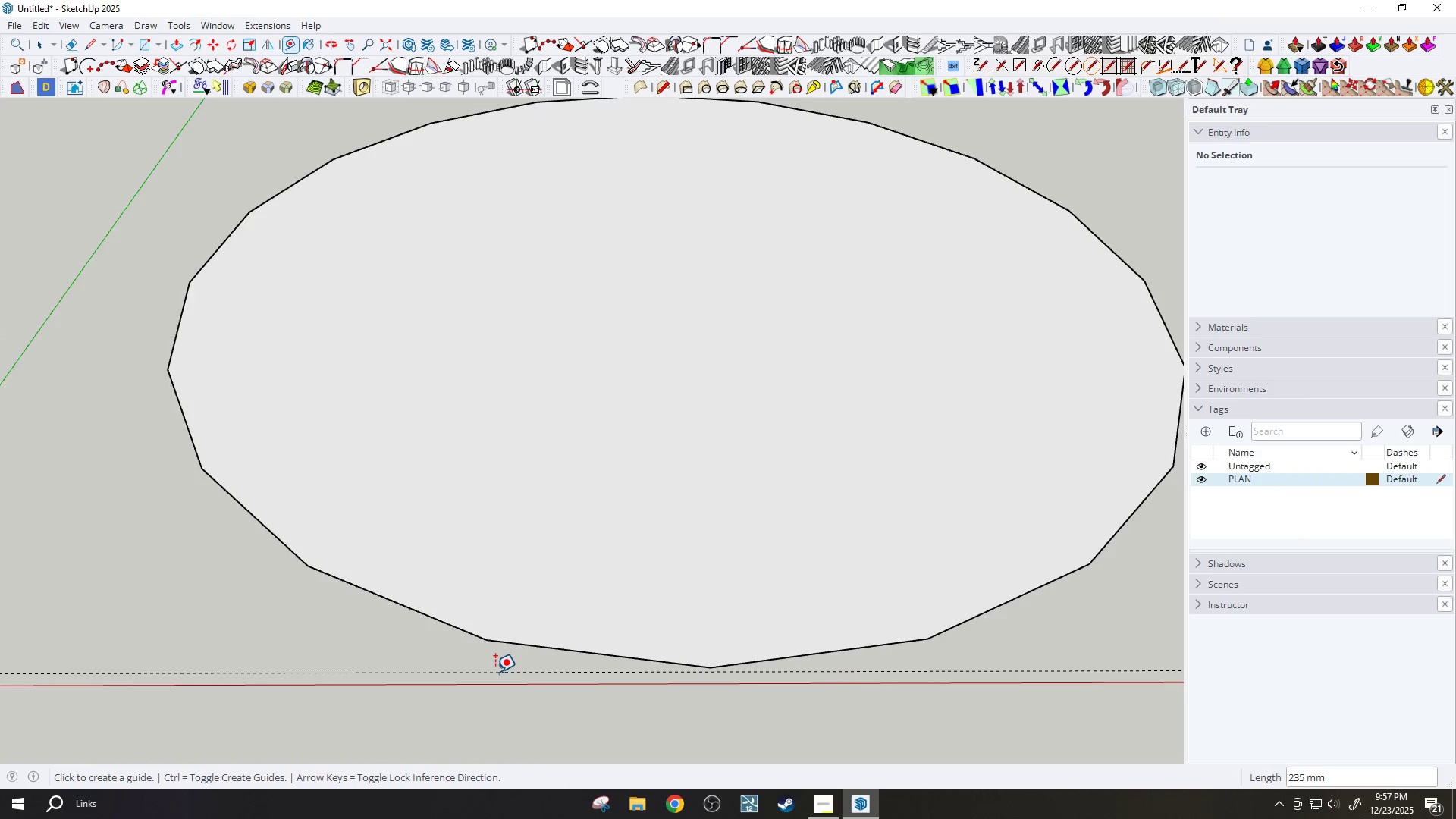 
scroll: coordinate [495, 672], scroll_direction: up, amount: 2.0
 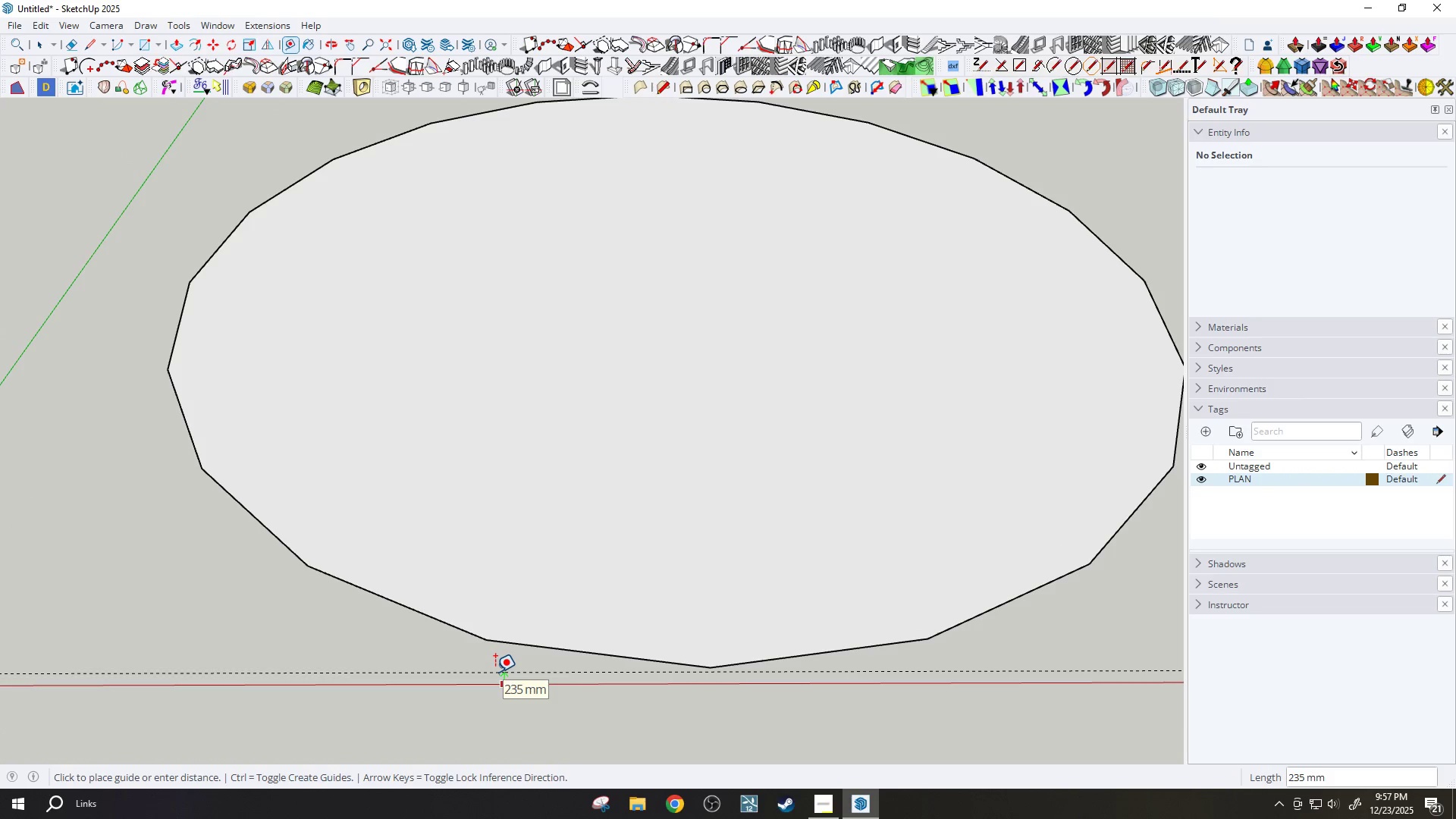 
key(Space)
 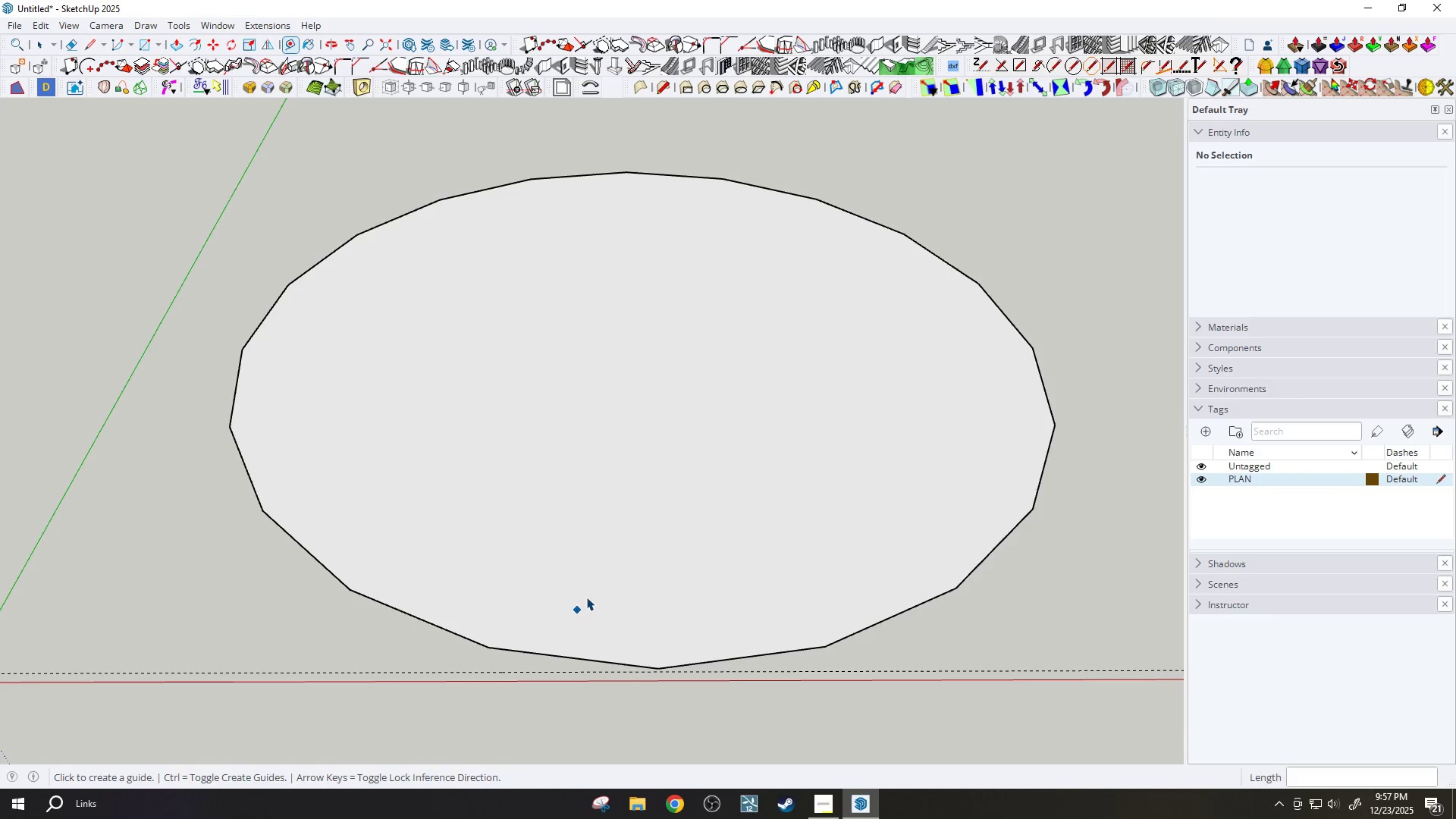 
left_click([586, 597])
 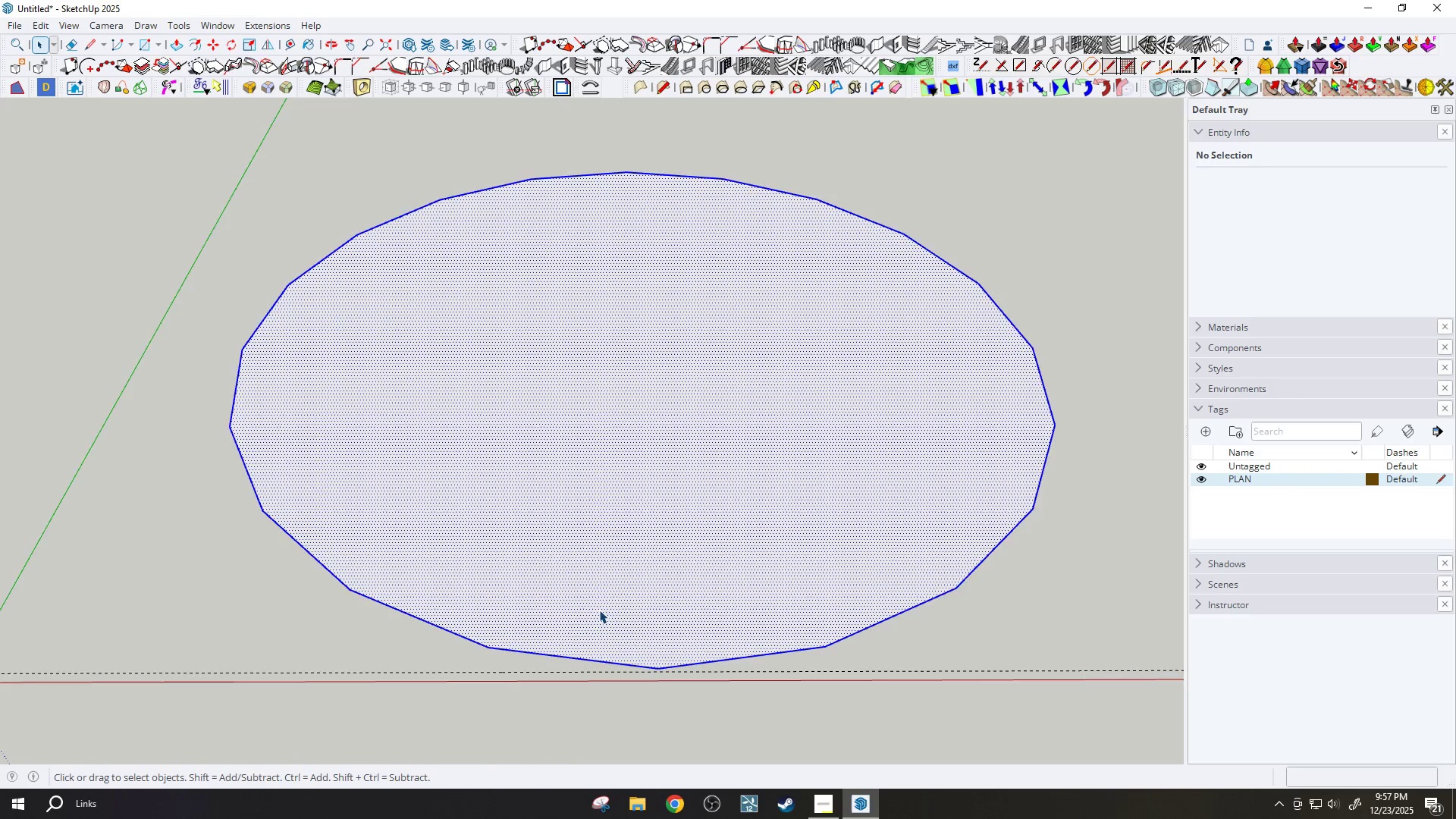 
scroll: coordinate [495, 672], scroll_direction: down, amount: 3.0
 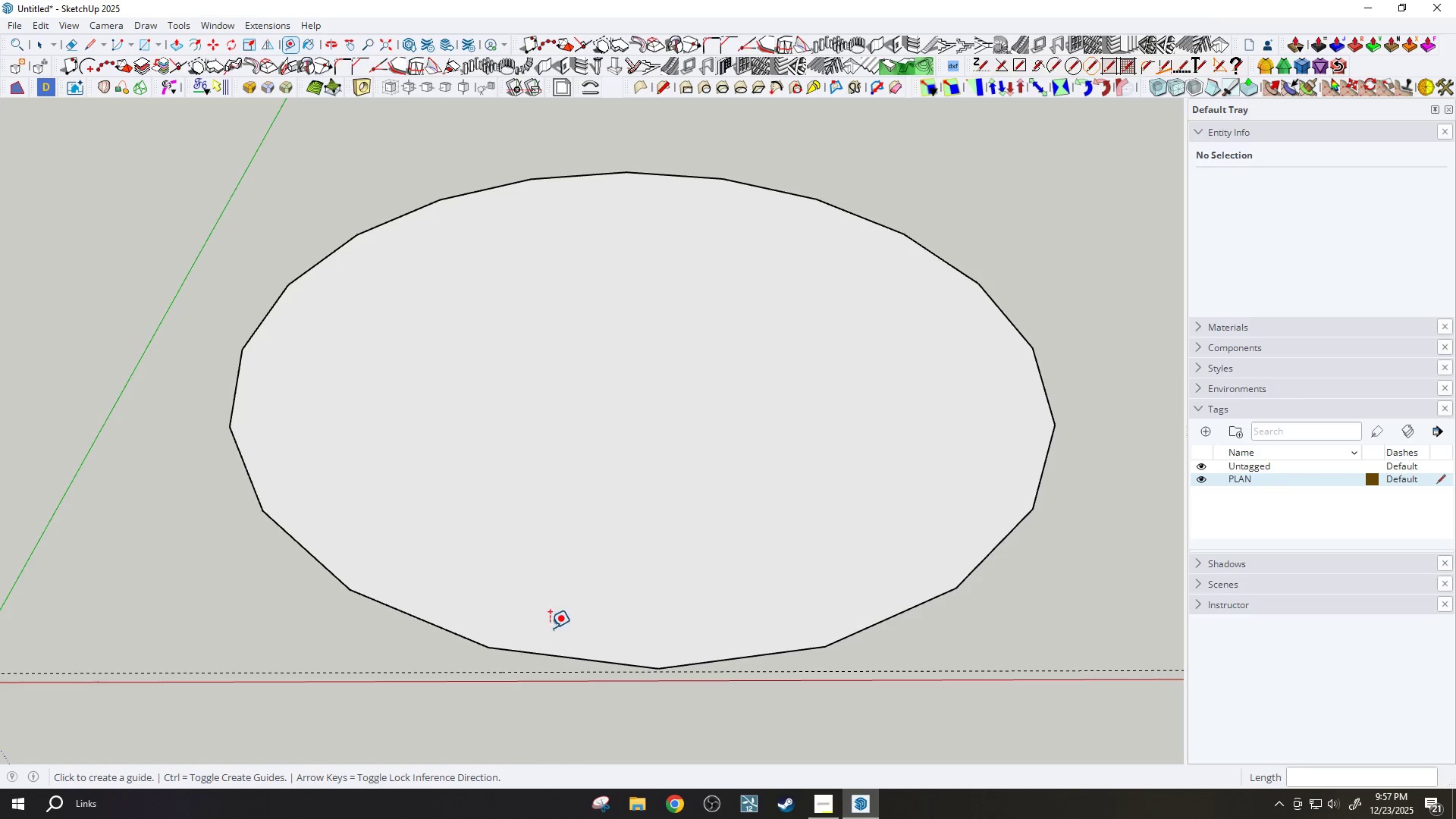 
key(M)
 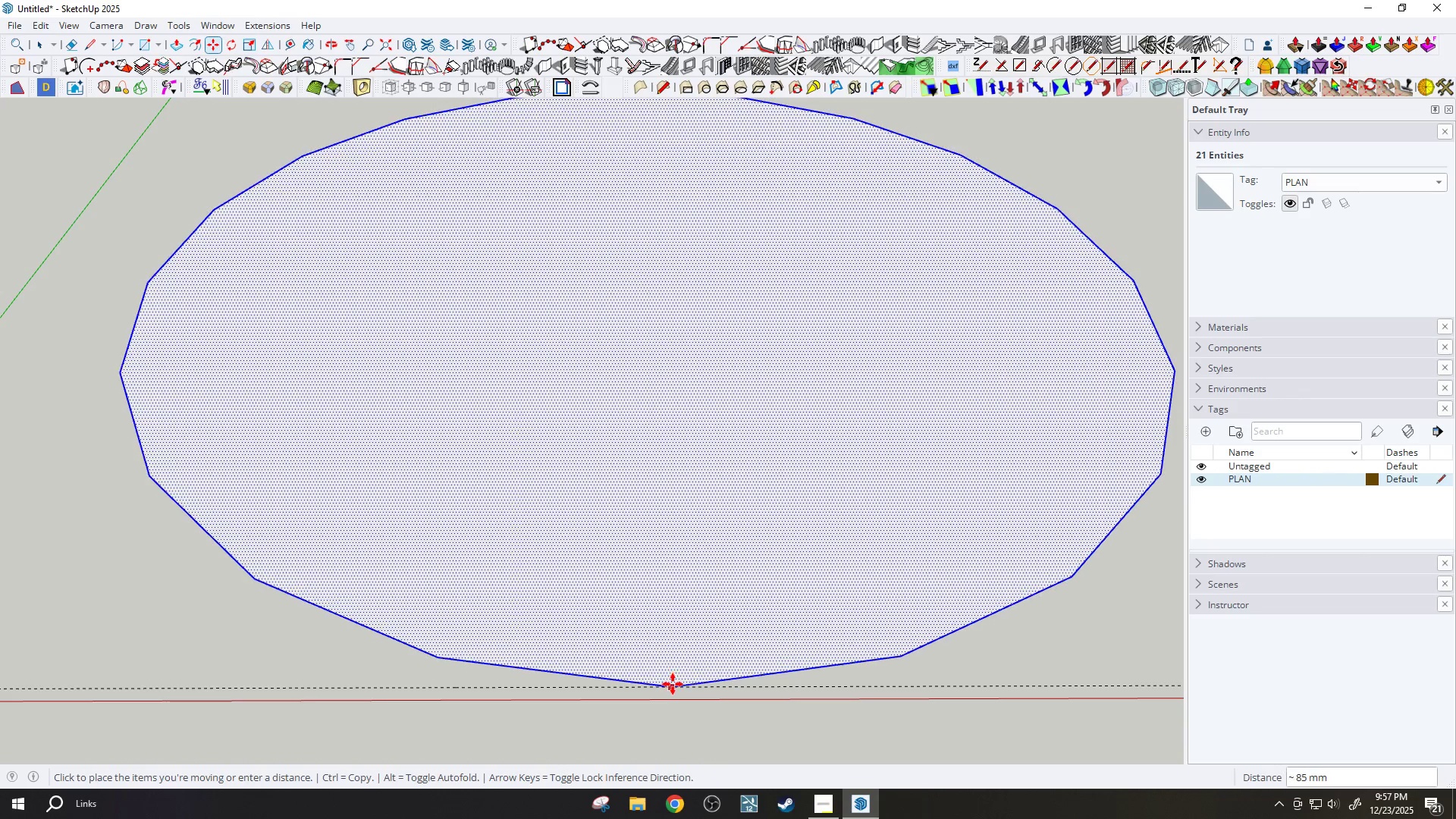 
scroll: coordinate [624, 632], scroll_direction: up, amount: 3.0
 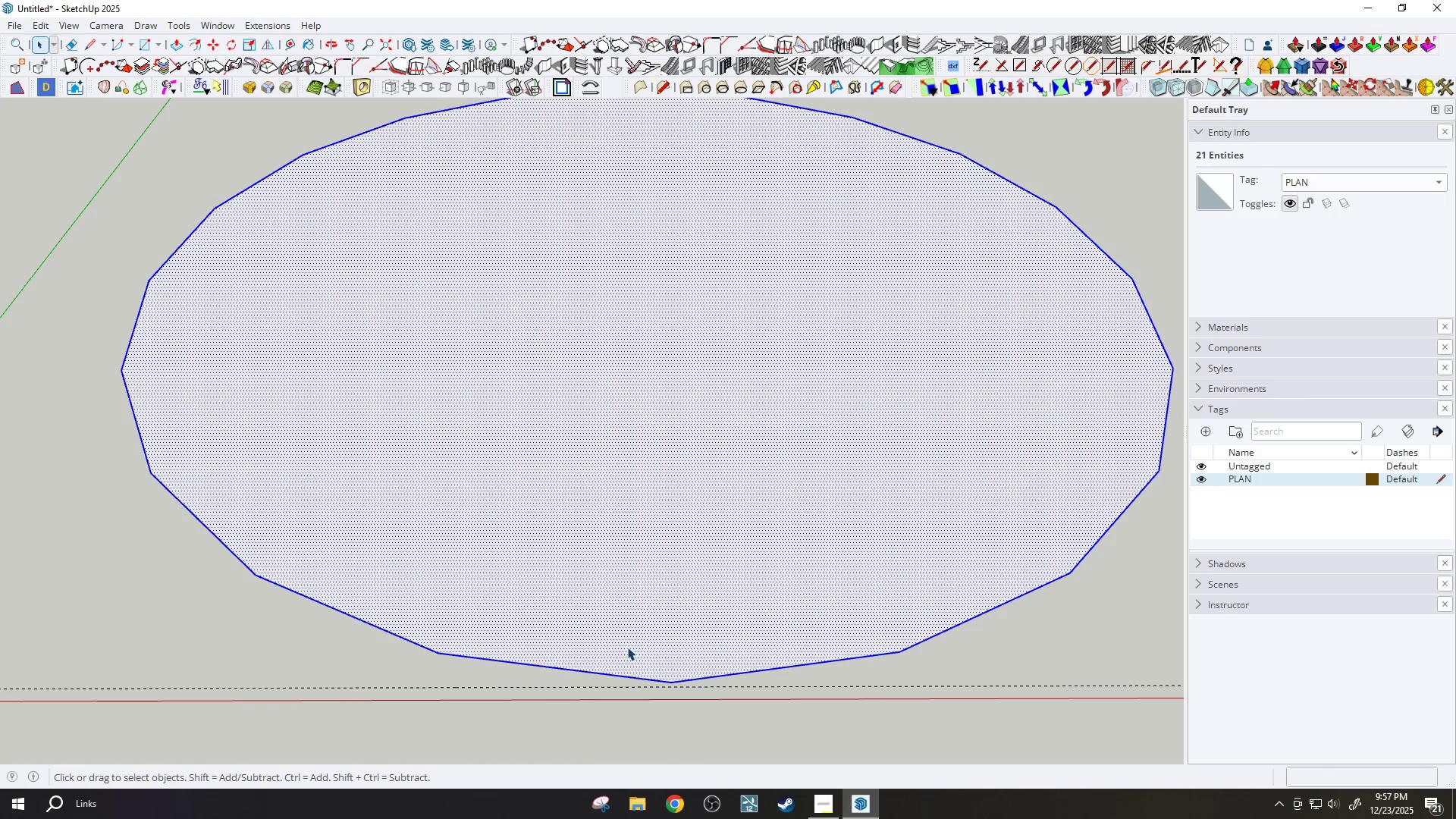 
left_click([673, 685])
 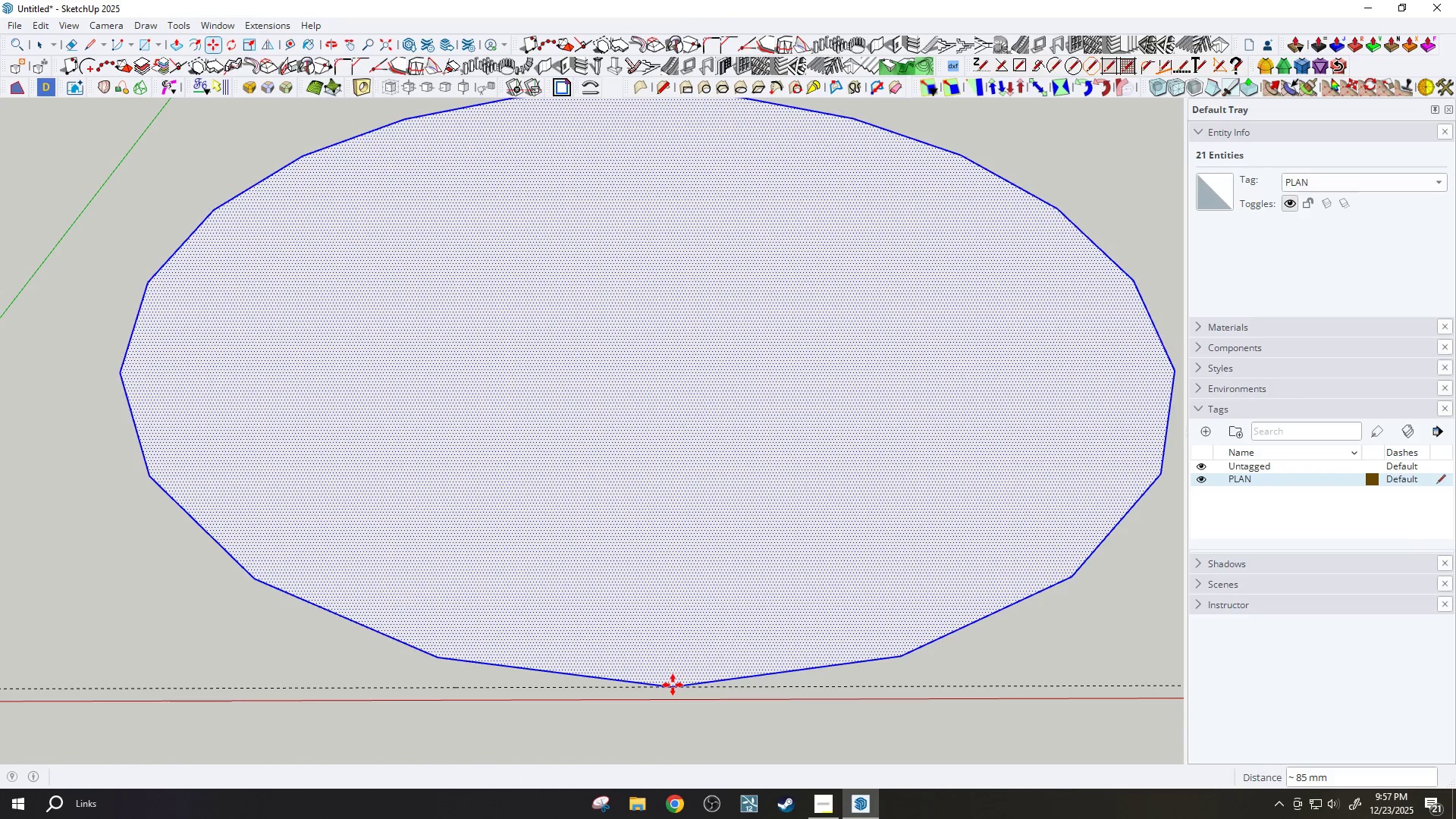 
key(Q)
 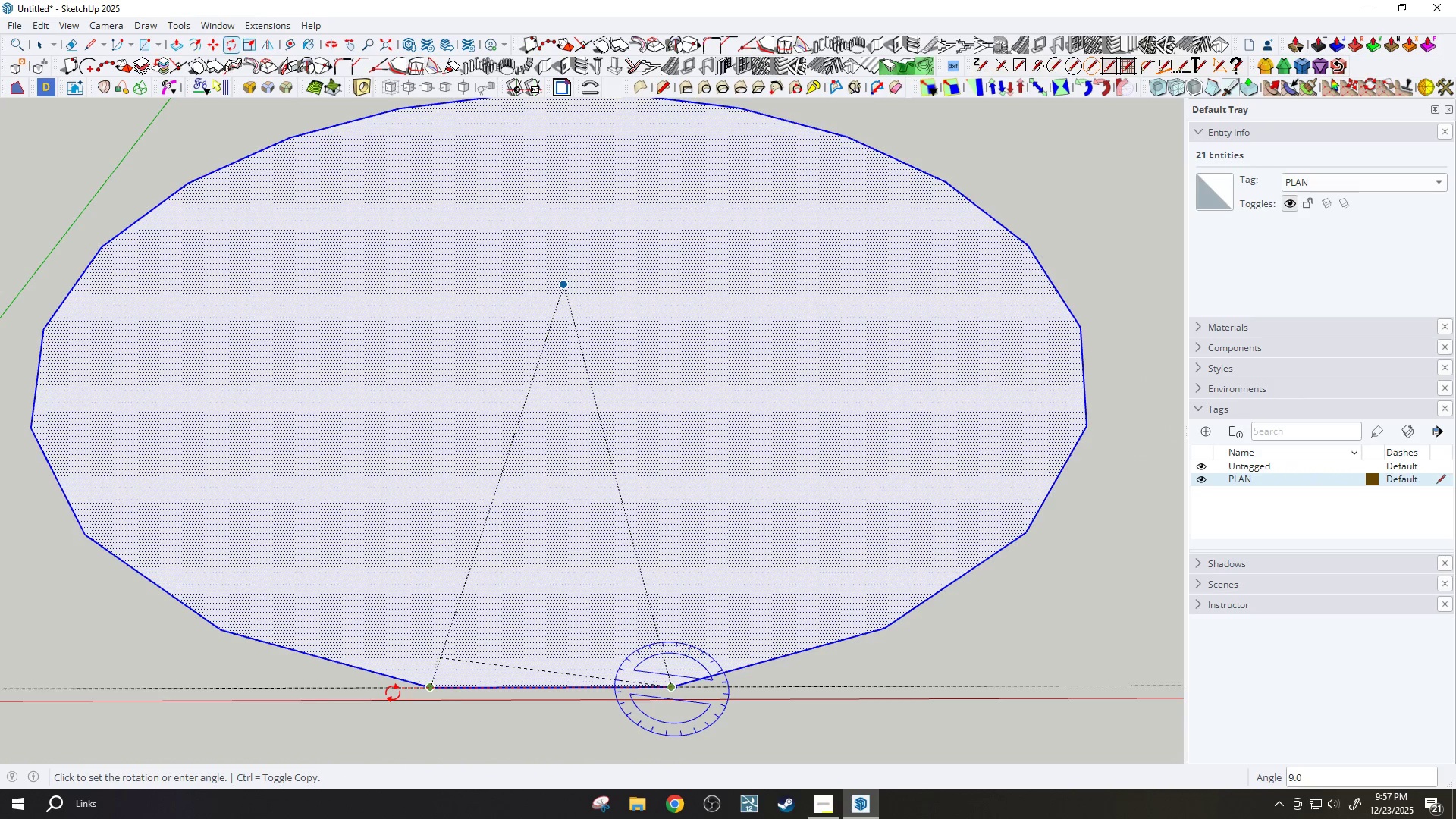 
left_click([337, 686])
 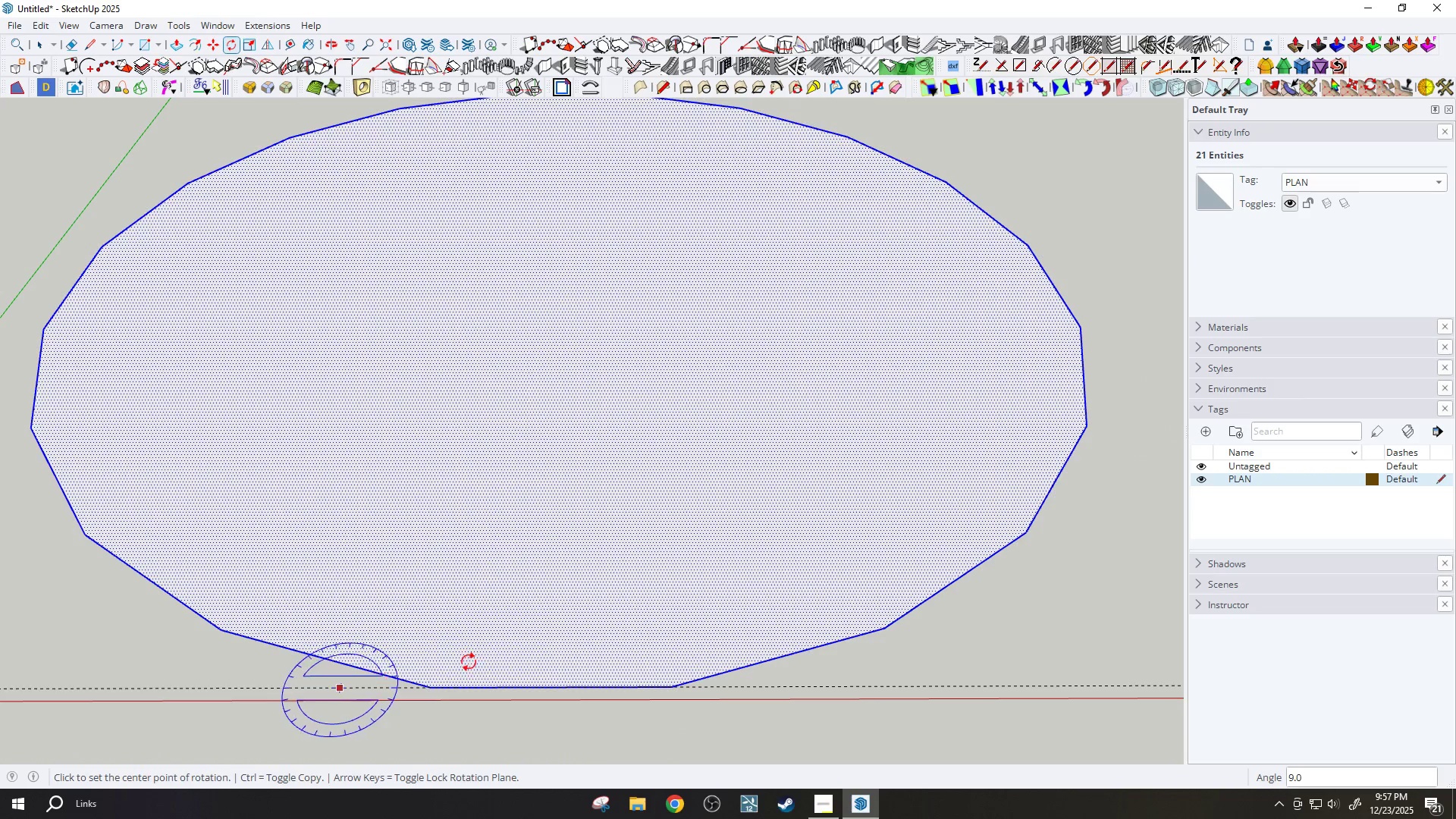 
scroll: coordinate [615, 631], scroll_direction: down, amount: 2.0
 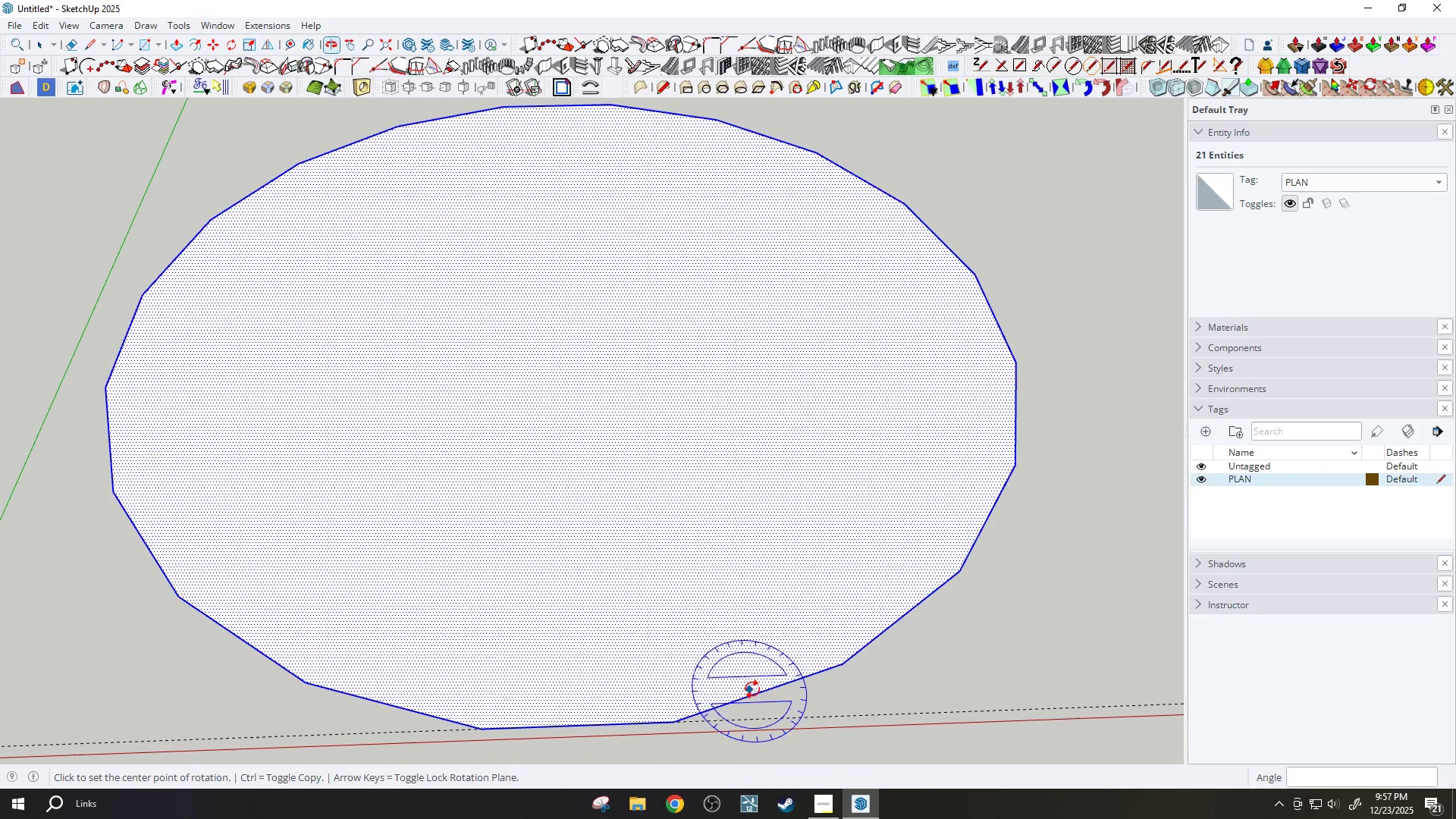 
type(RET)
 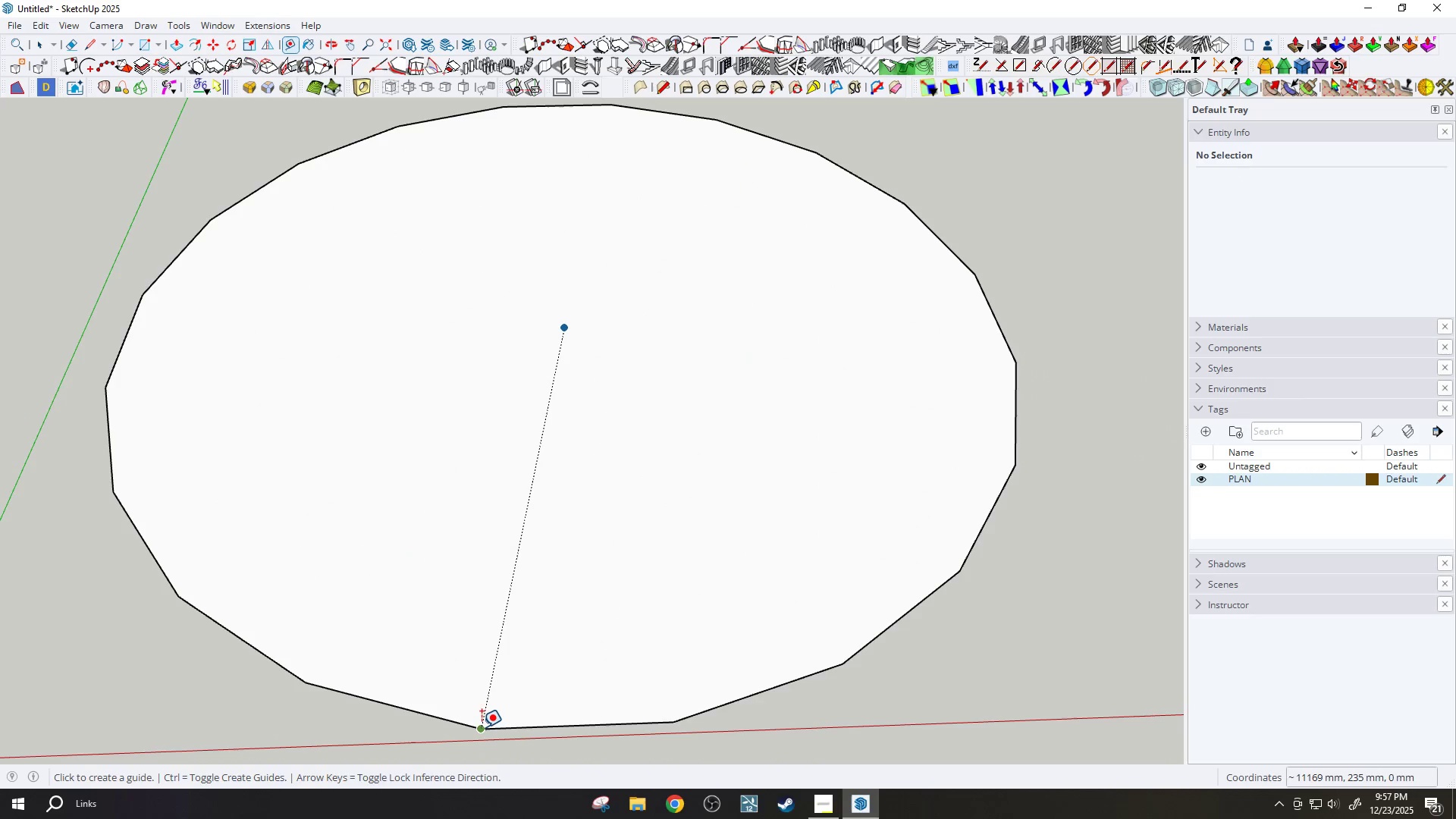 
left_click_drag(start_coordinate=[769, 714], to_coordinate=[776, 706])
 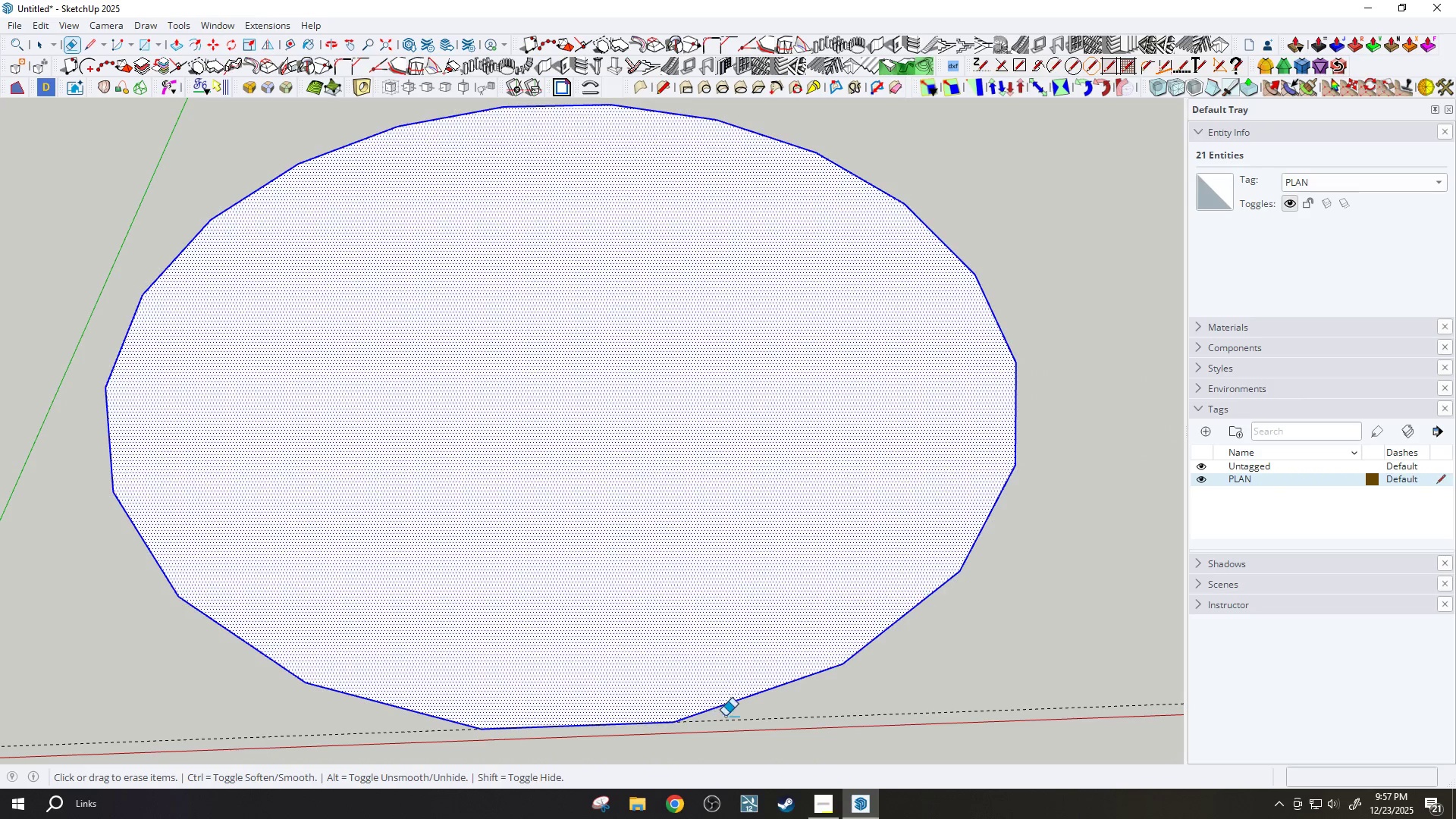 
left_click_drag(start_coordinate=[726, 716], to_coordinate=[726, 723])
 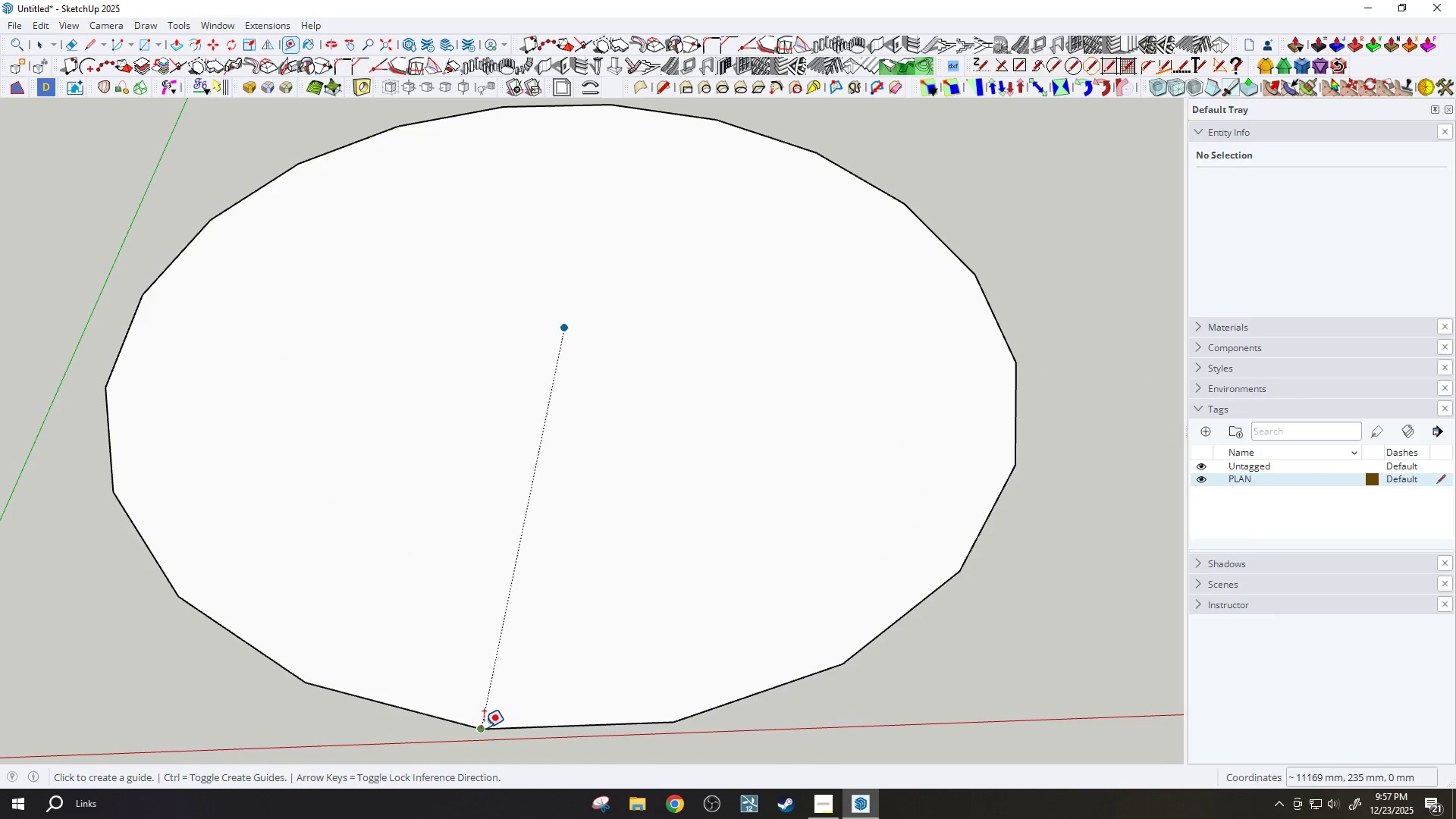 
mouse_move([666, 703])
 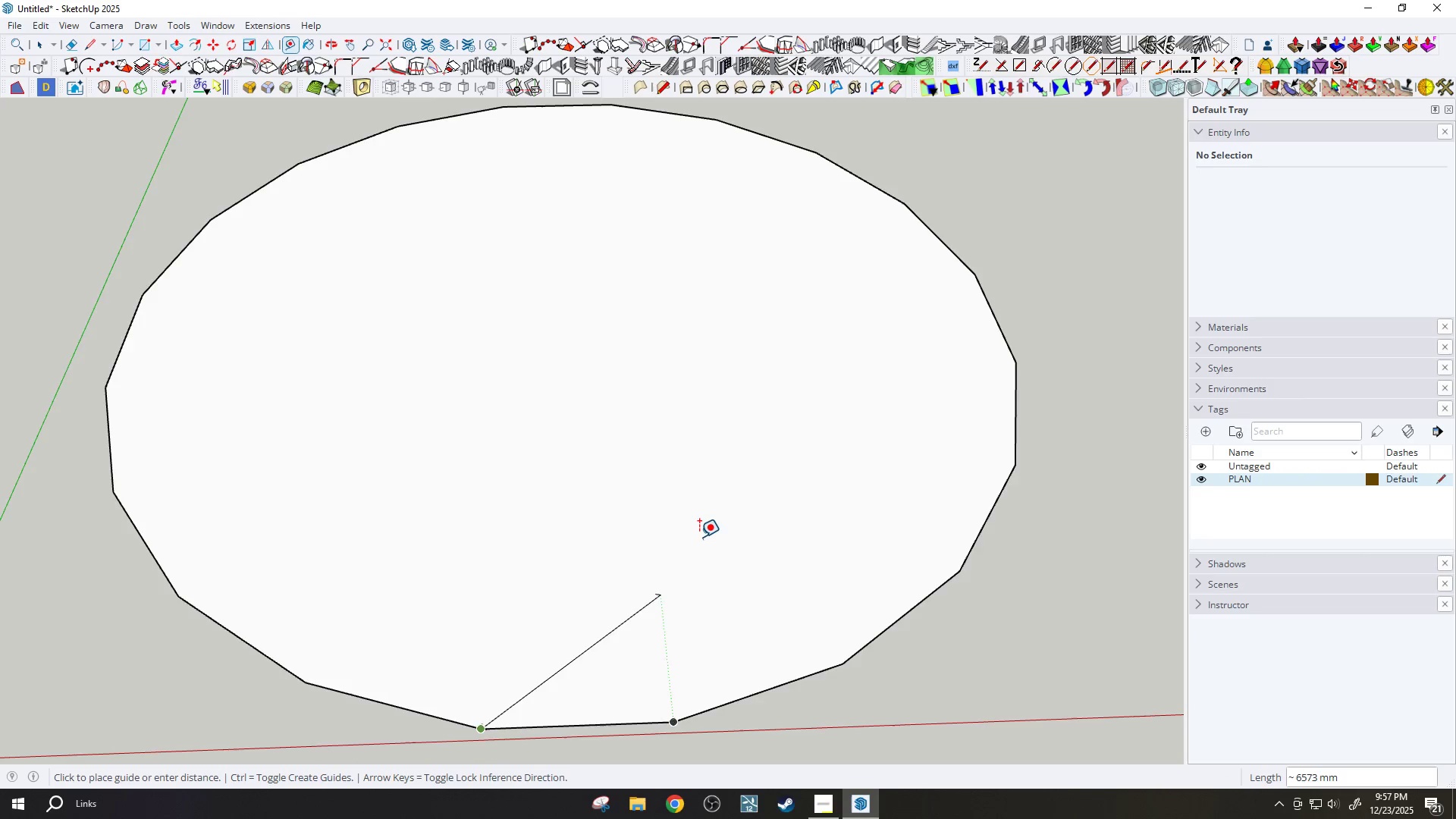 
key(H)
 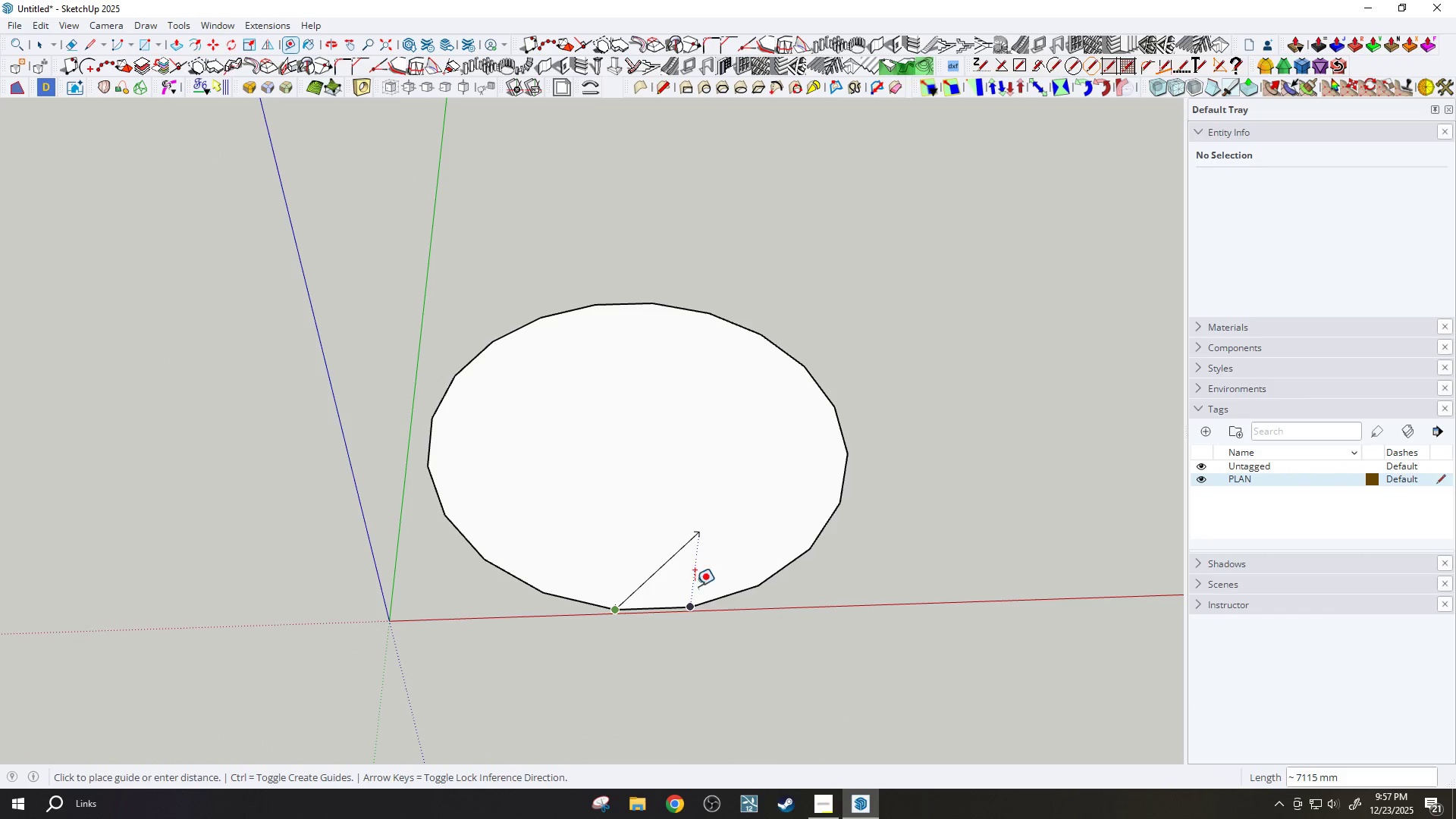 
left_click_drag(start_coordinate=[688, 589], to_coordinate=[725, 495])
 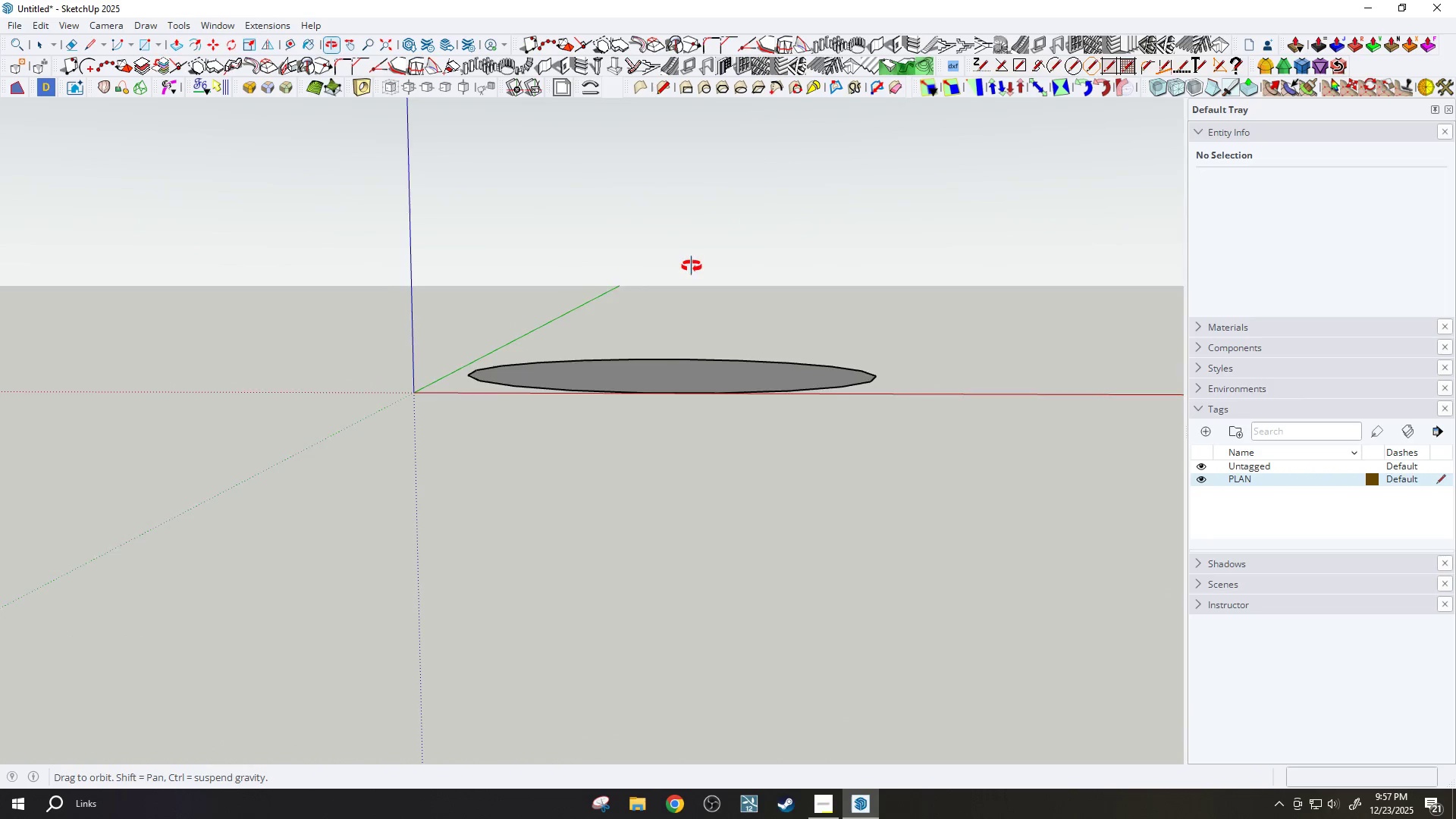 
scroll: coordinate [702, 532], scroll_direction: down, amount: 9.0
 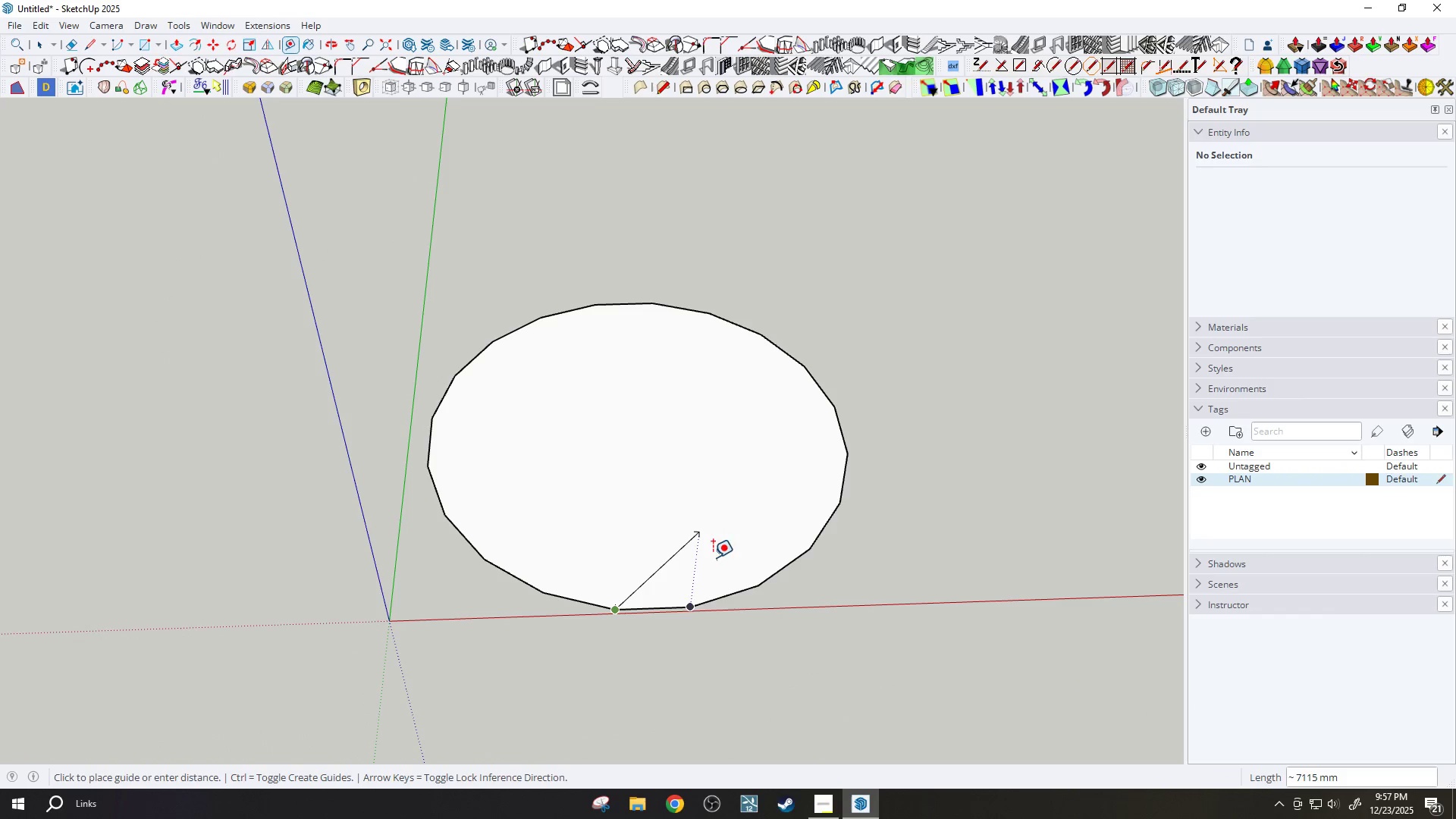 
scroll: coordinate [739, 453], scroll_direction: up, amount: 6.0
 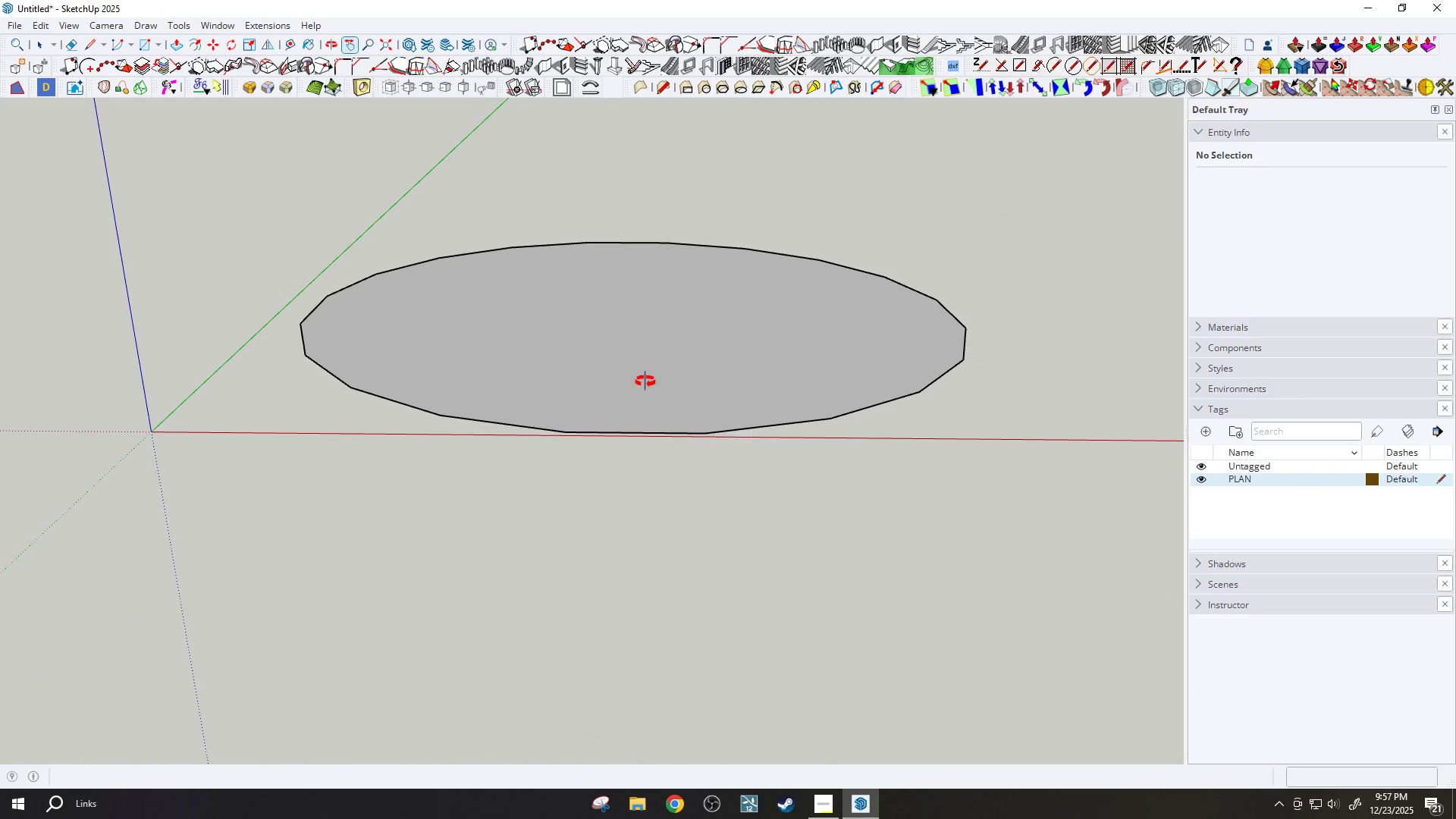 
key(Space)
 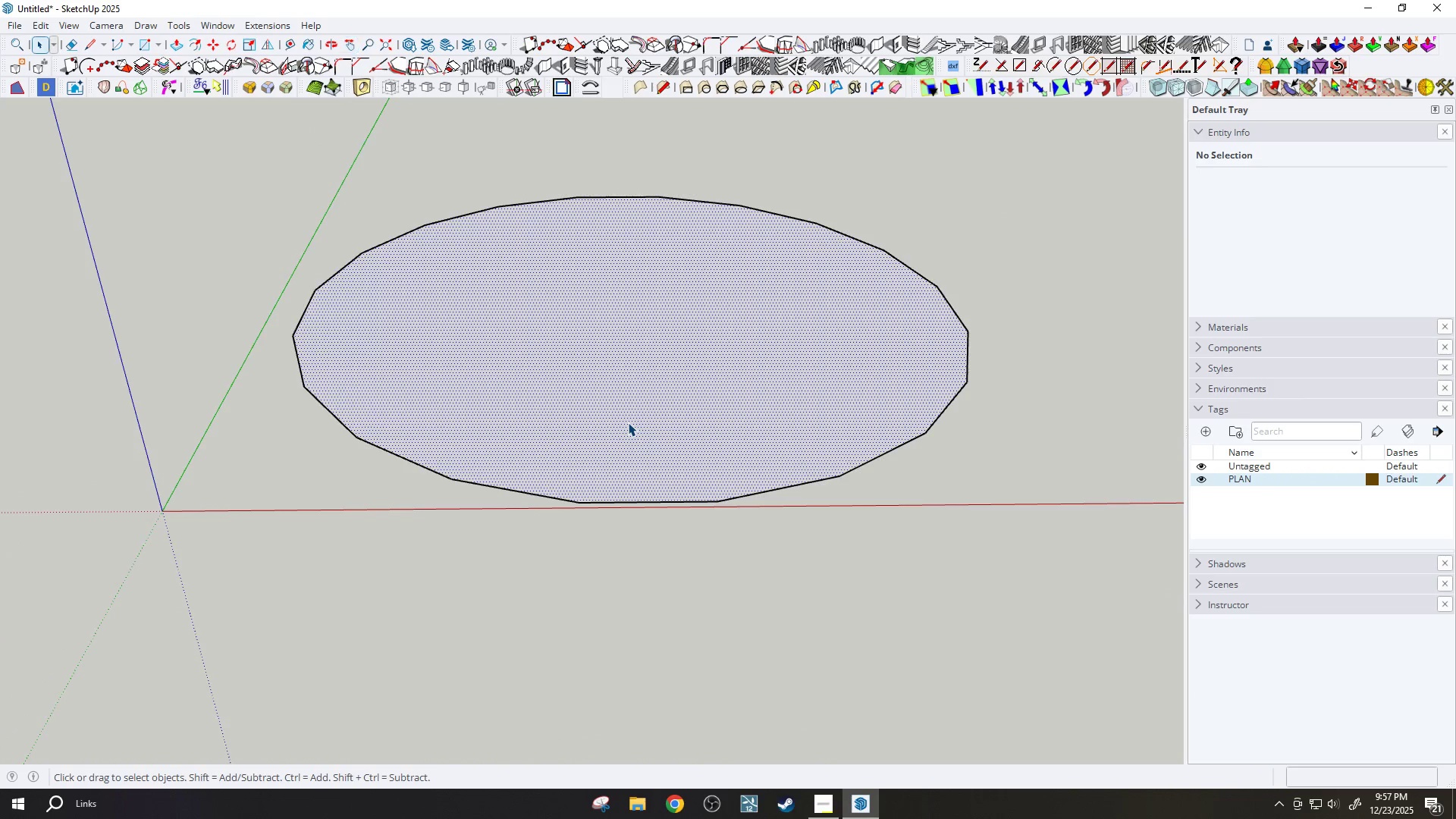 
scroll: coordinate [595, 445], scroll_direction: none, amount: 0.0
 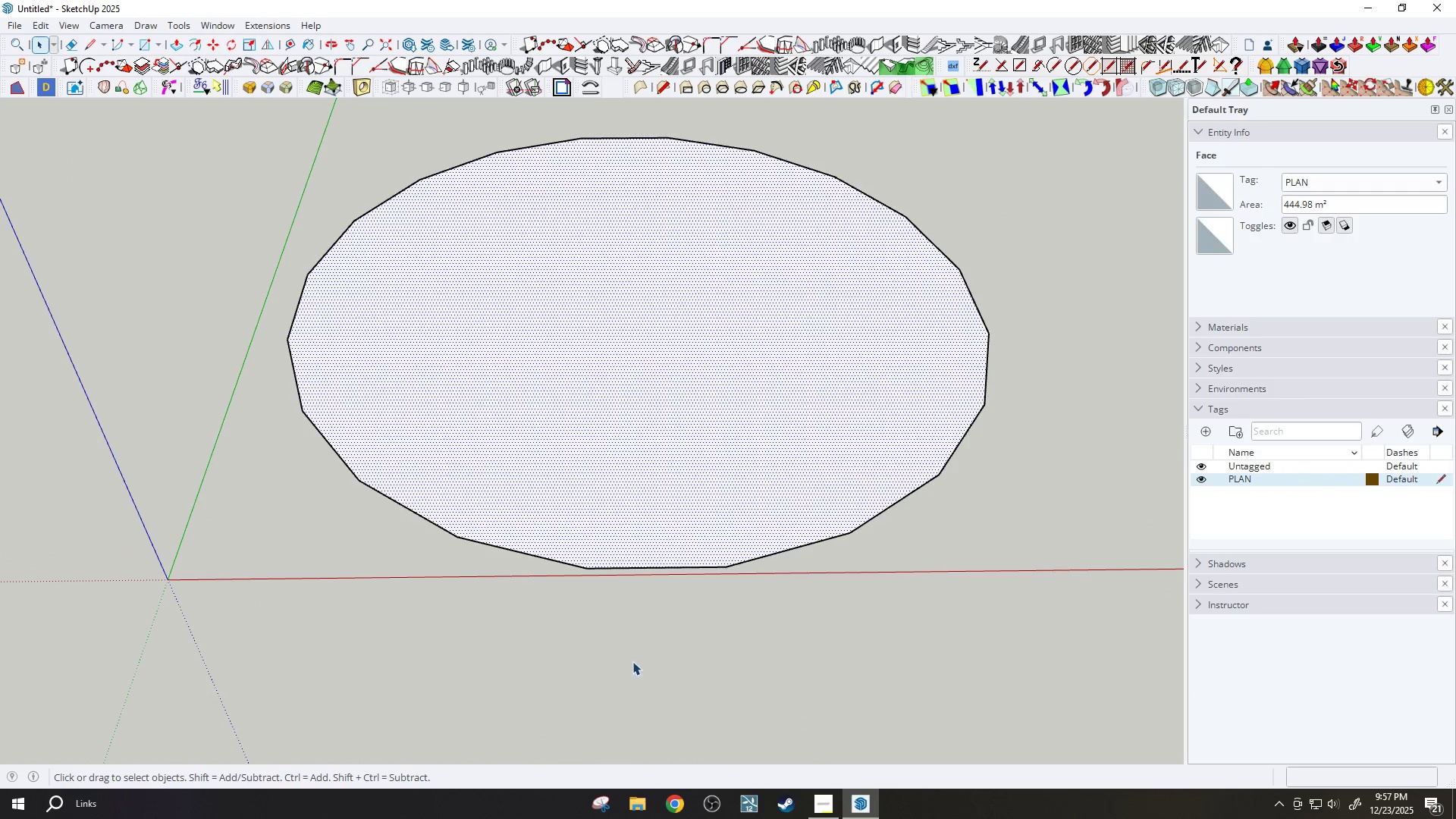 
scroll: coordinate [635, 662], scroll_direction: down, amount: 1.0
 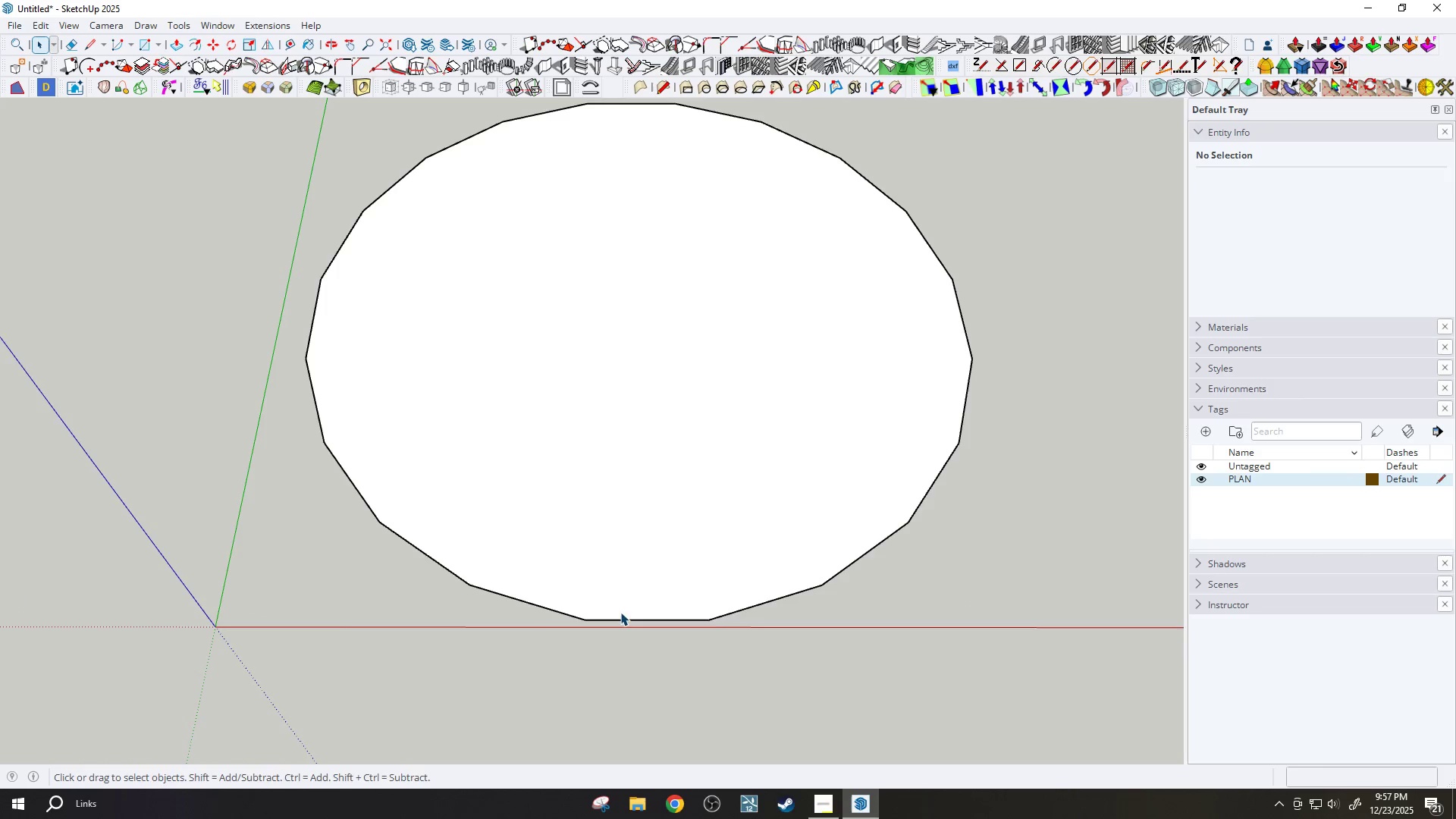 
key(L)
 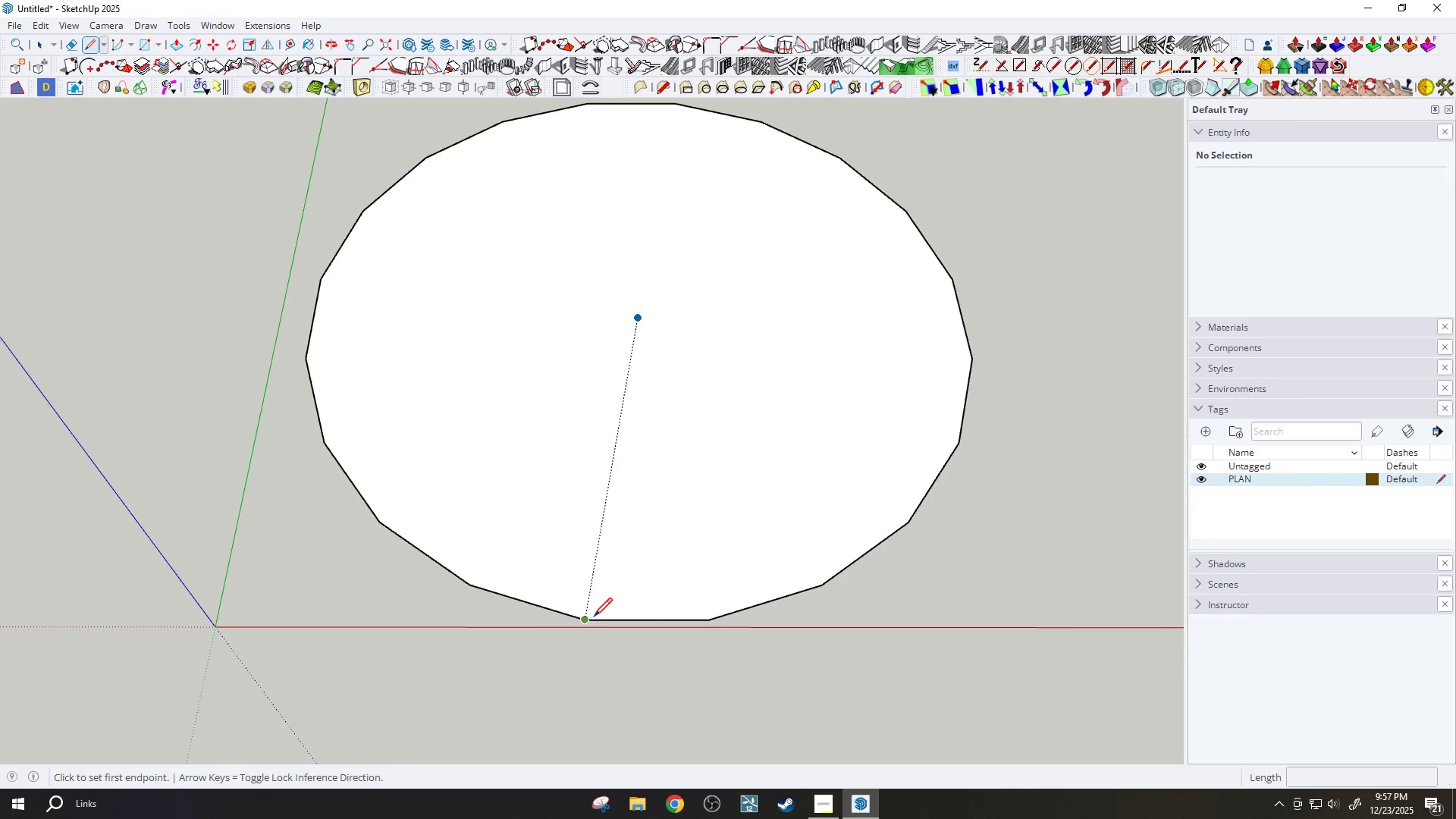 
left_click([592, 620])
 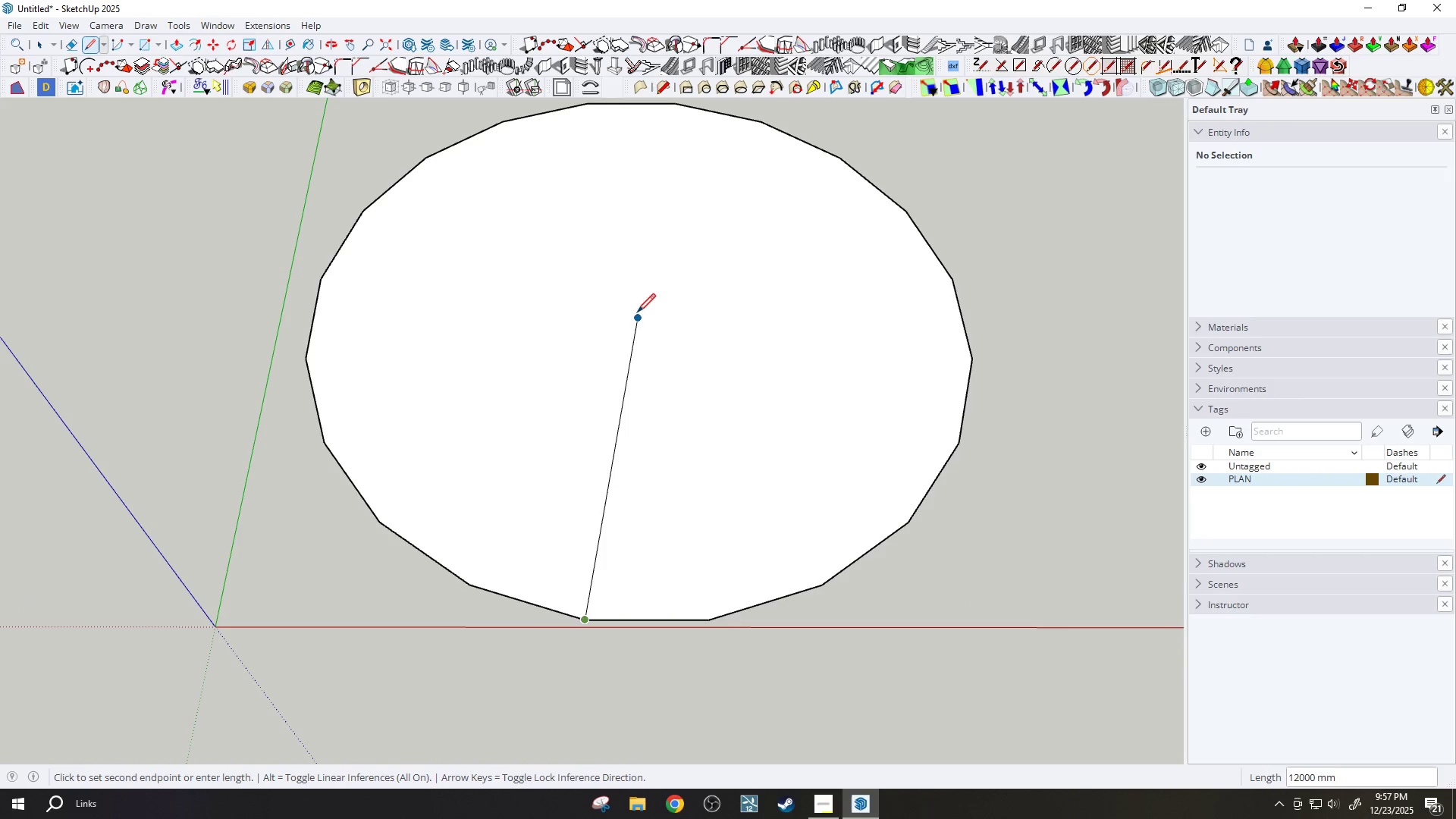 
left_click([637, 311])
 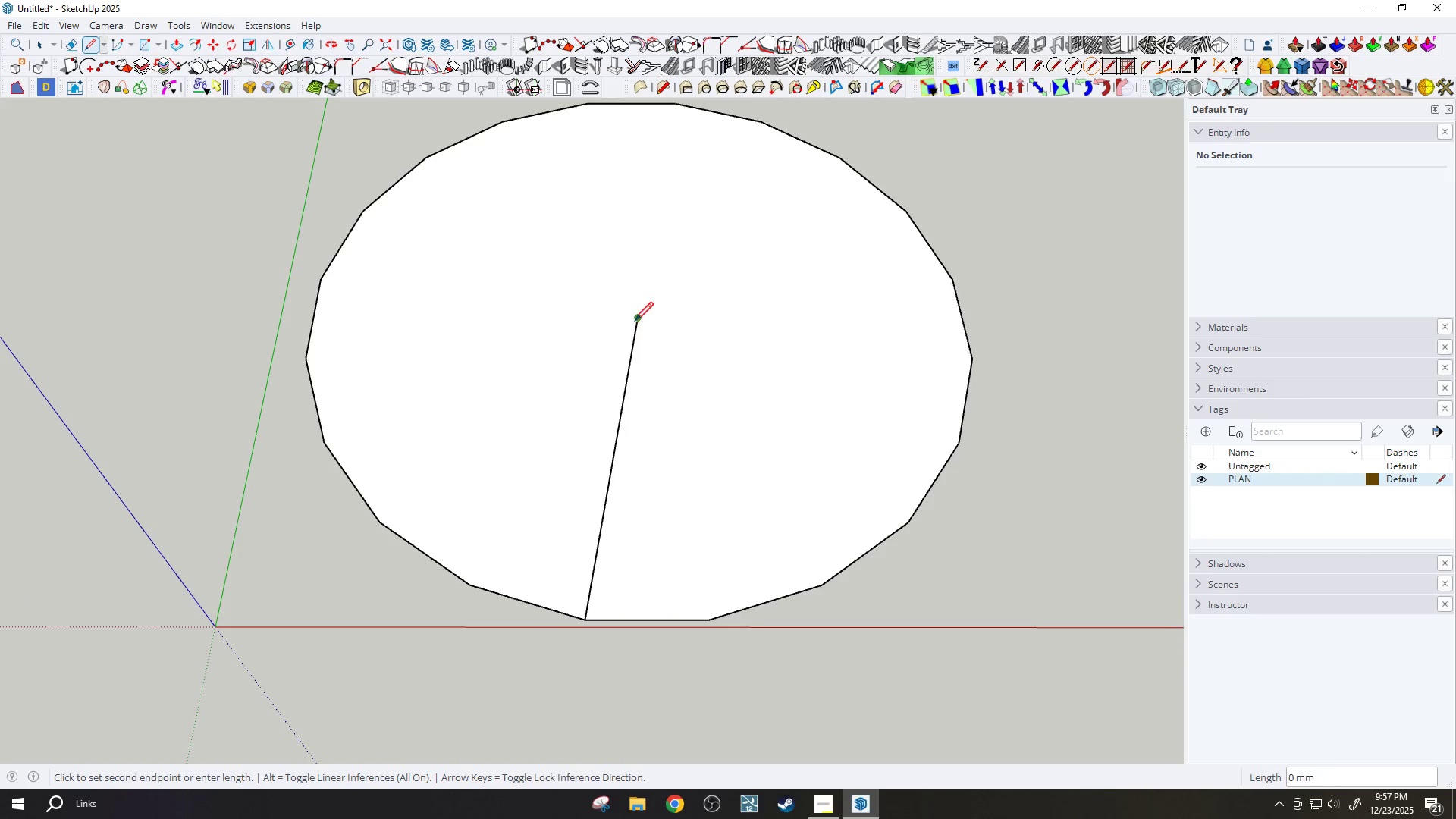 
left_click([635, 317])
 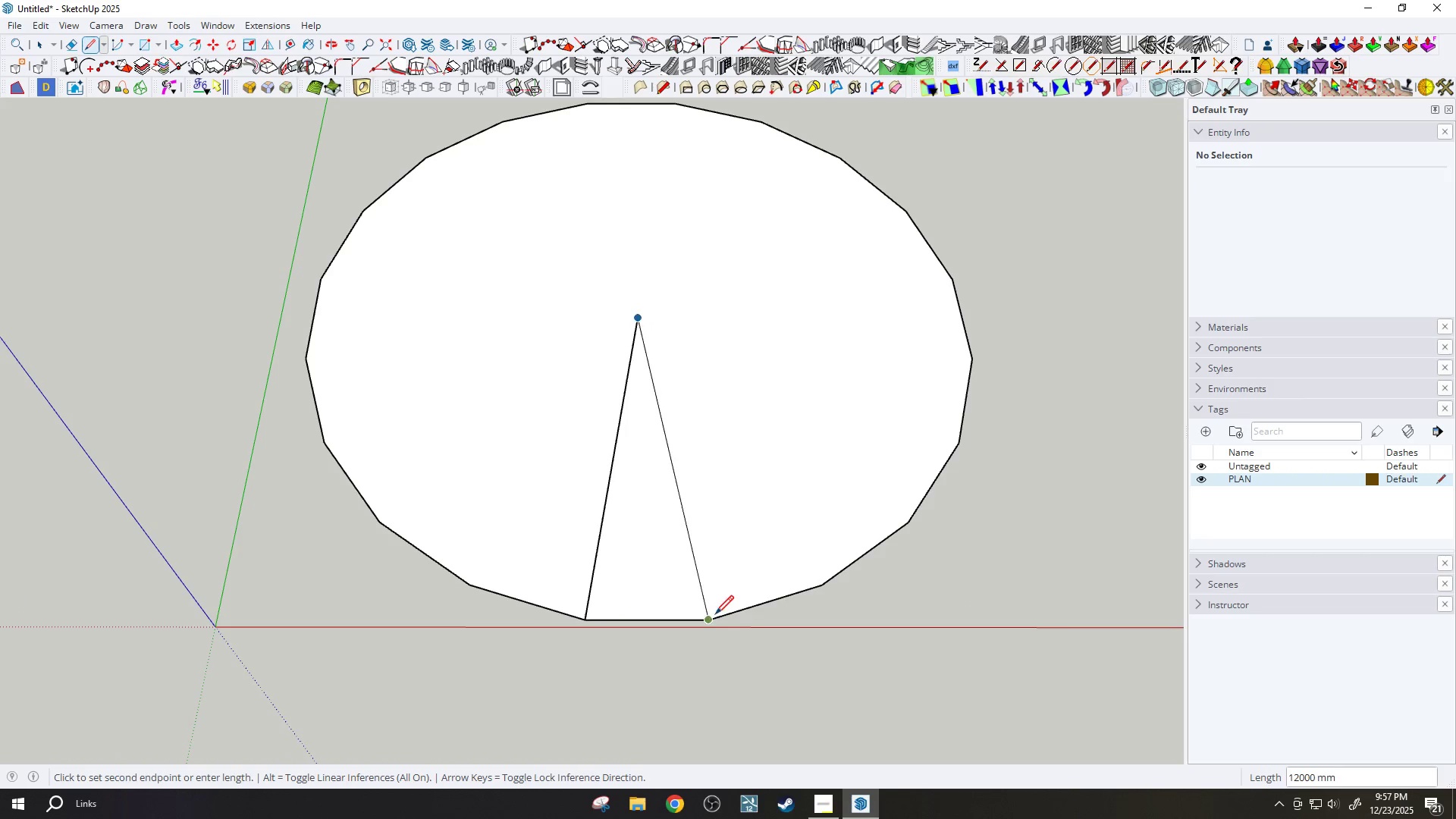 
left_click([711, 621])
 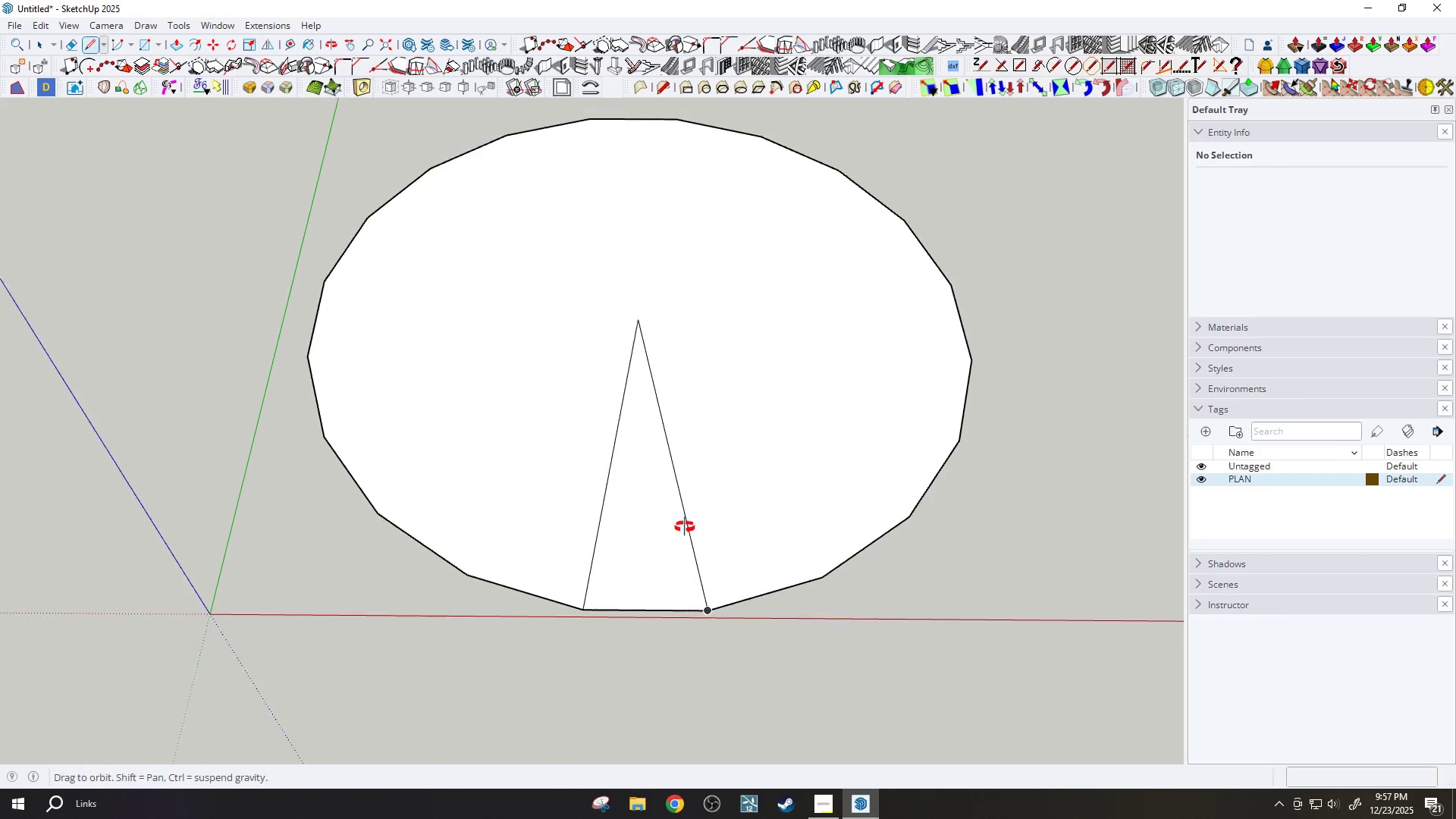 
key(Space)
 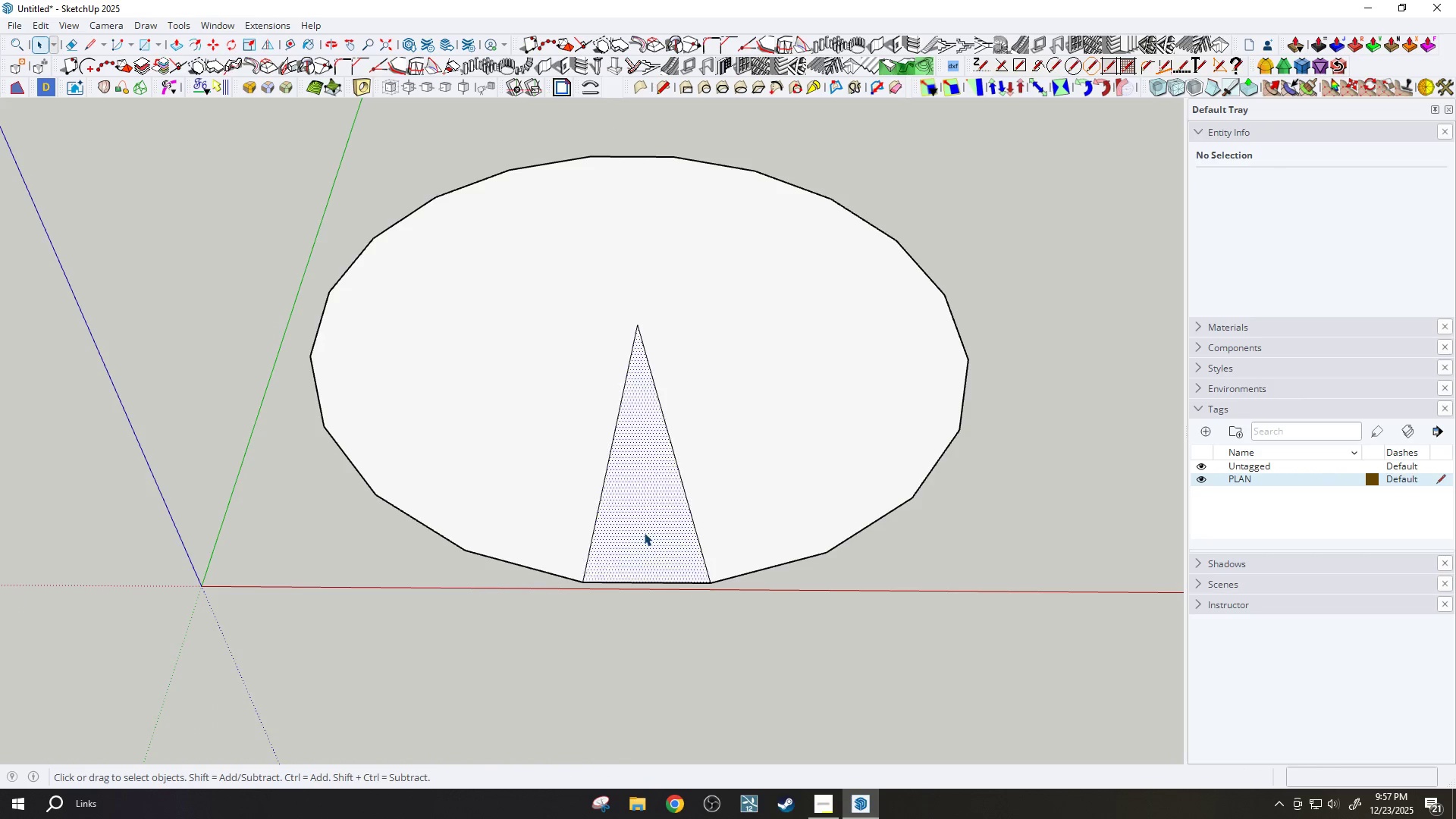 
scroll: coordinate [631, 512], scroll_direction: up, amount: 7.0
 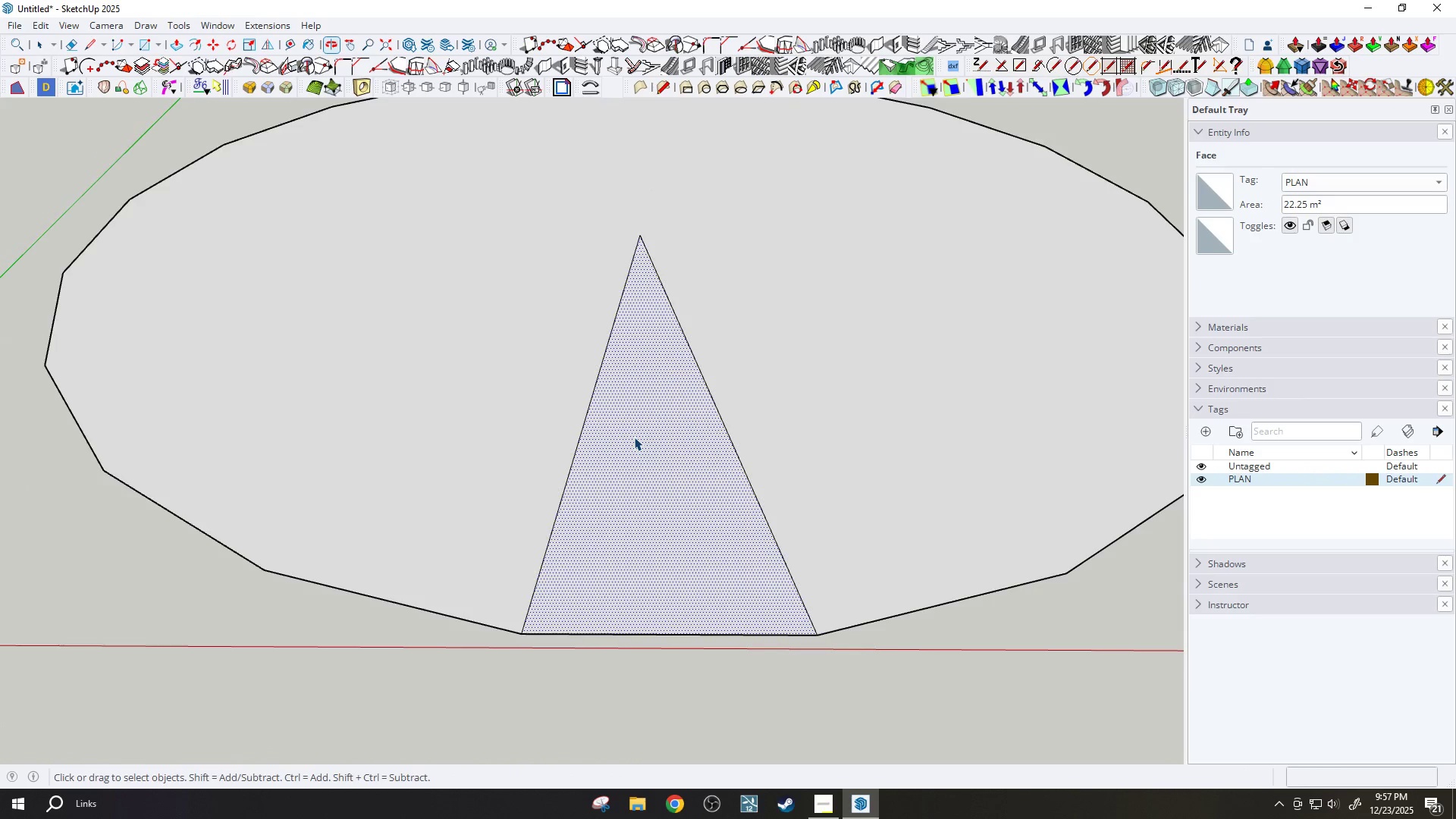 
scroll: coordinate [655, 441], scroll_direction: down, amount: 2.0
 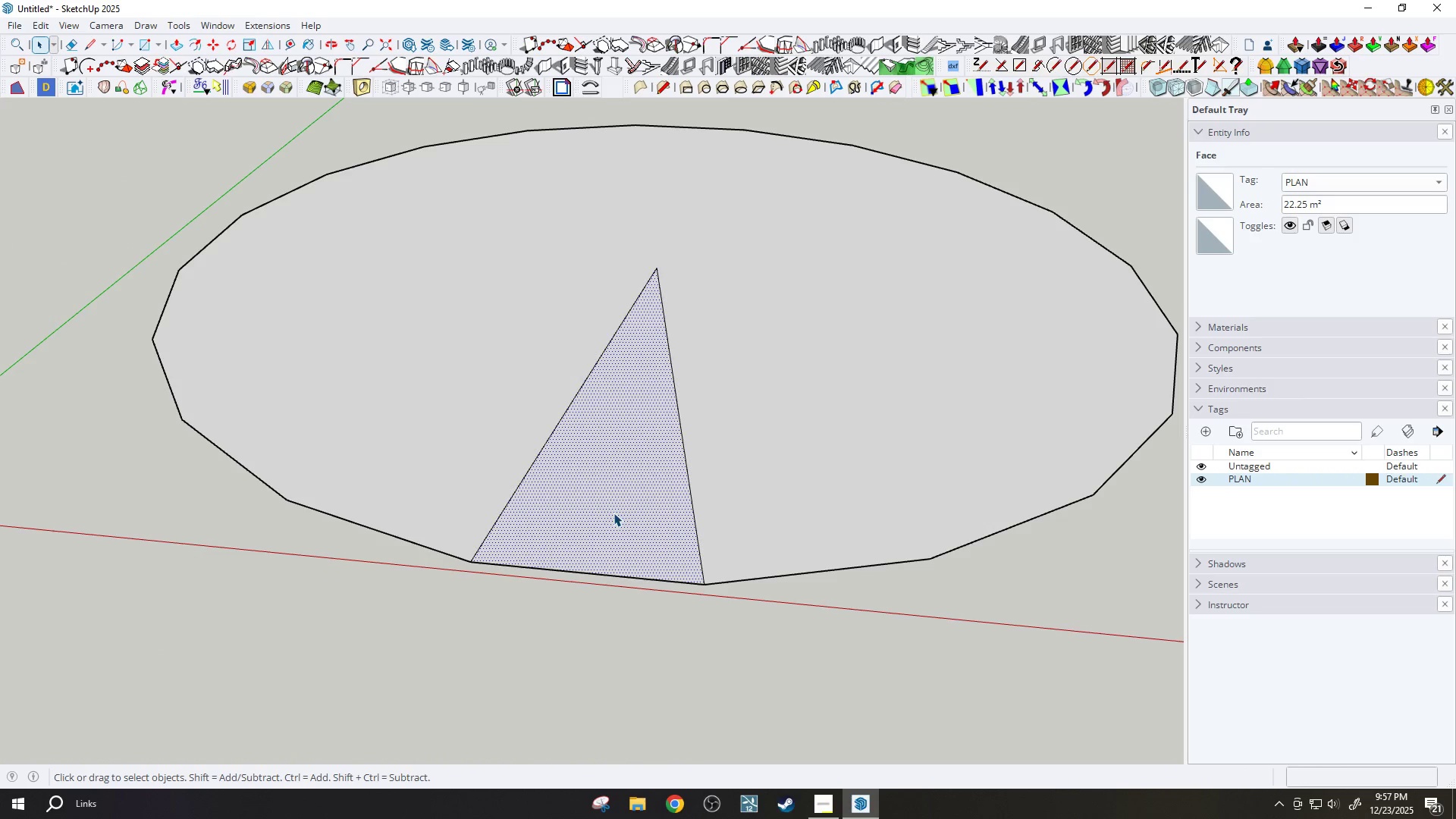 
scroll: coordinate [432, 600], scroll_direction: up, amount: 6.0
 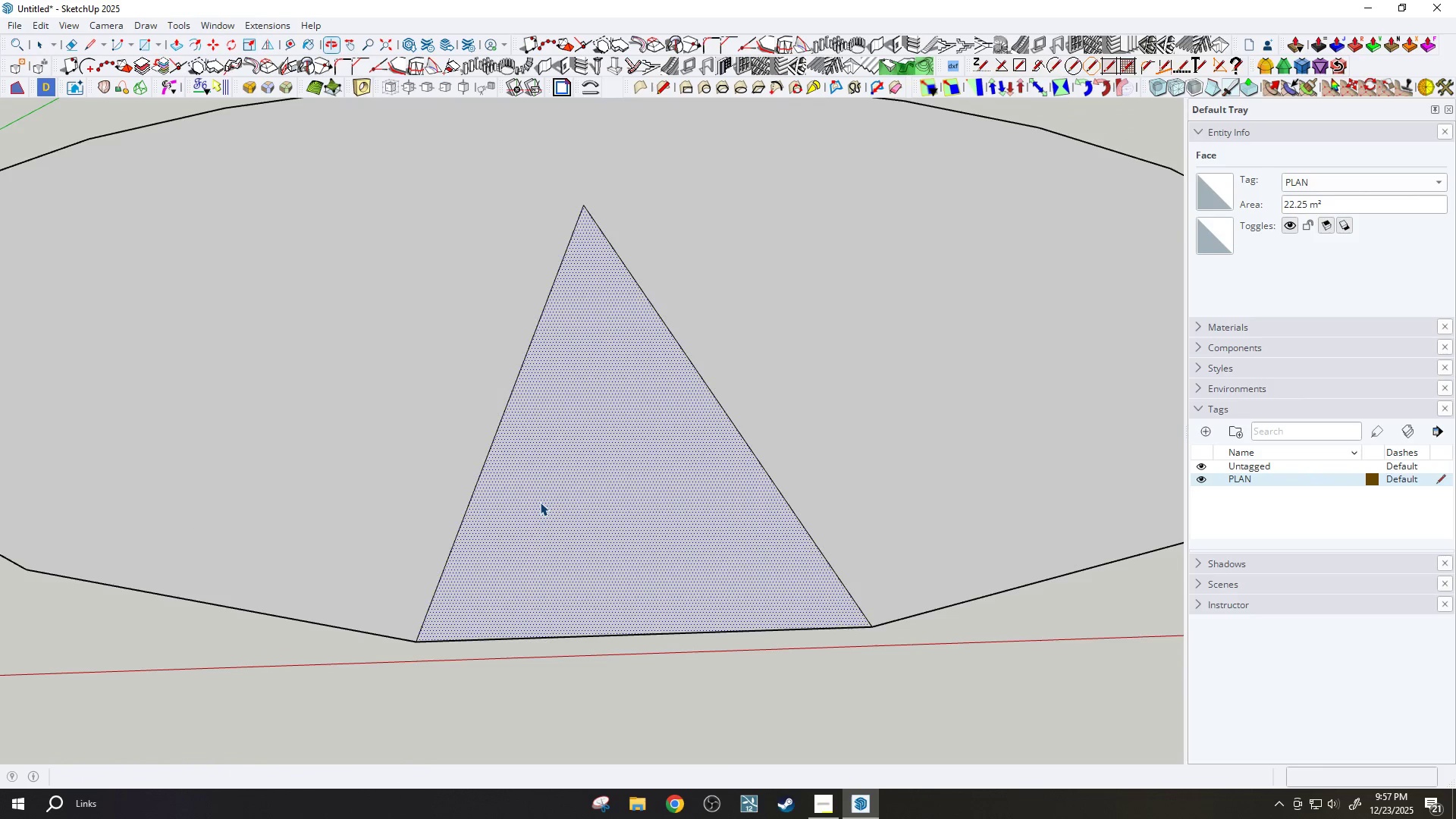 
scroll: coordinate [541, 502], scroll_direction: down, amount: 9.0
 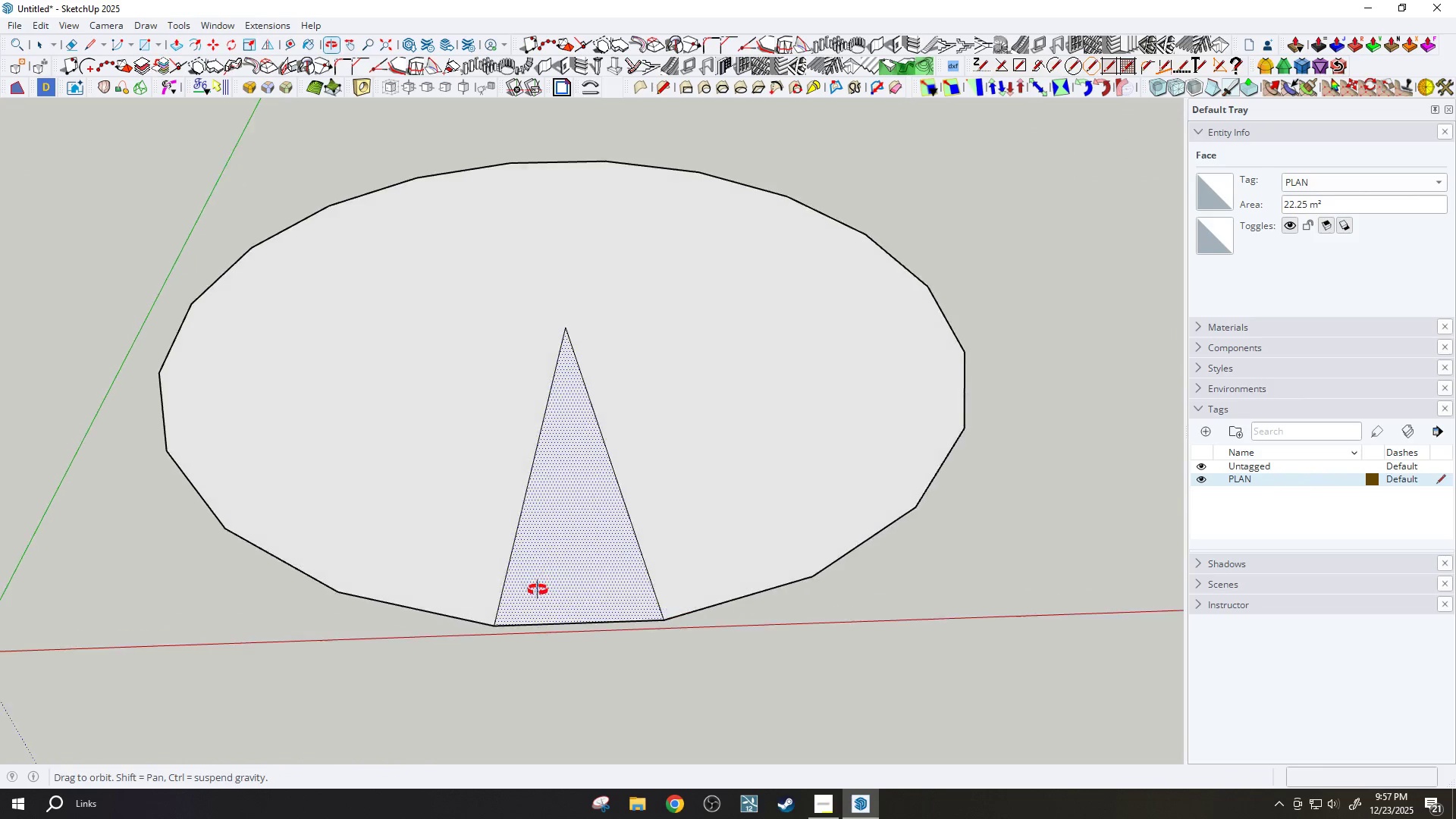 
scroll: coordinate [533, 598], scroll_direction: up, amount: 2.0
 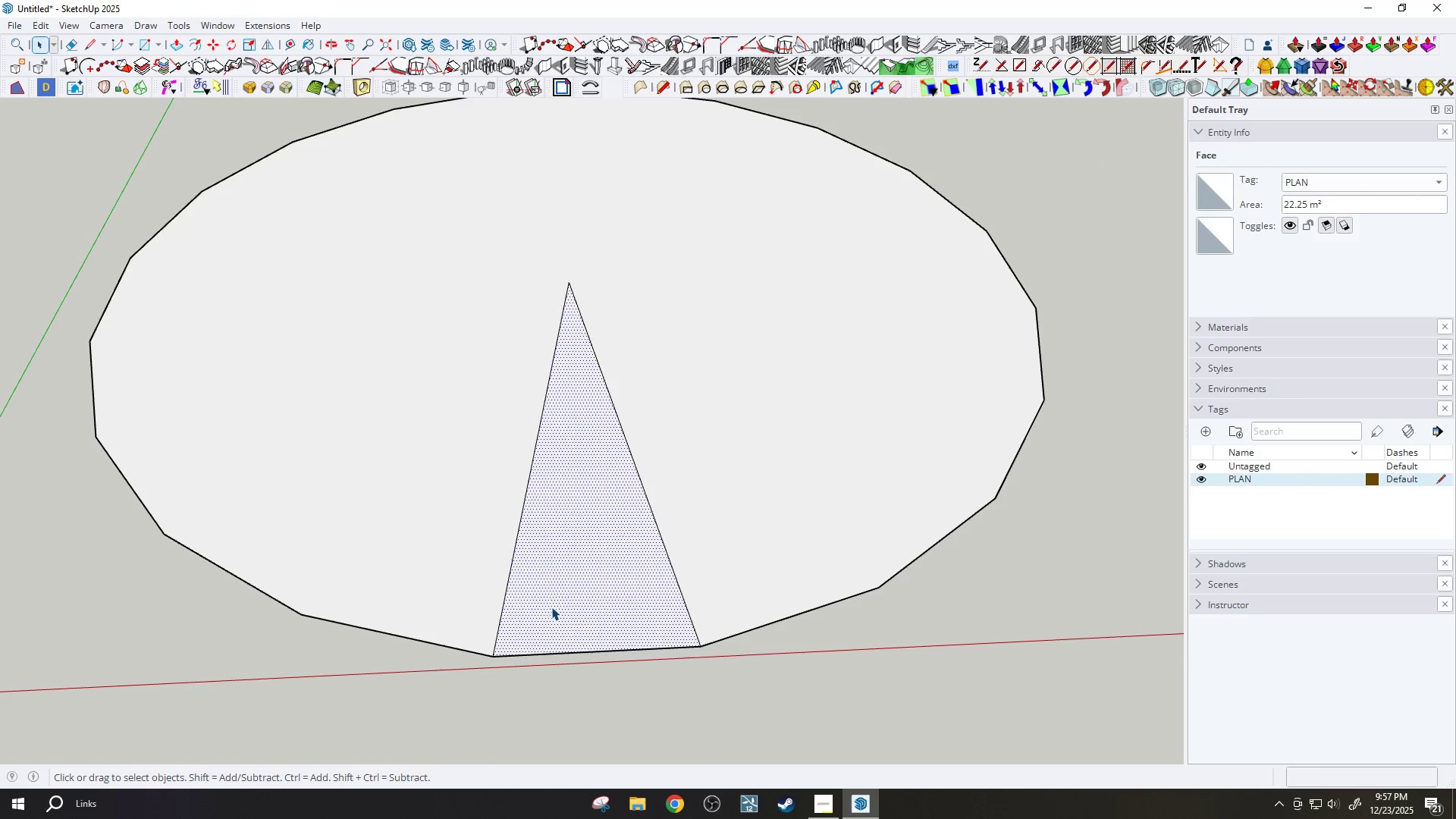 
type(F)
key(Escape)
type(EF)
 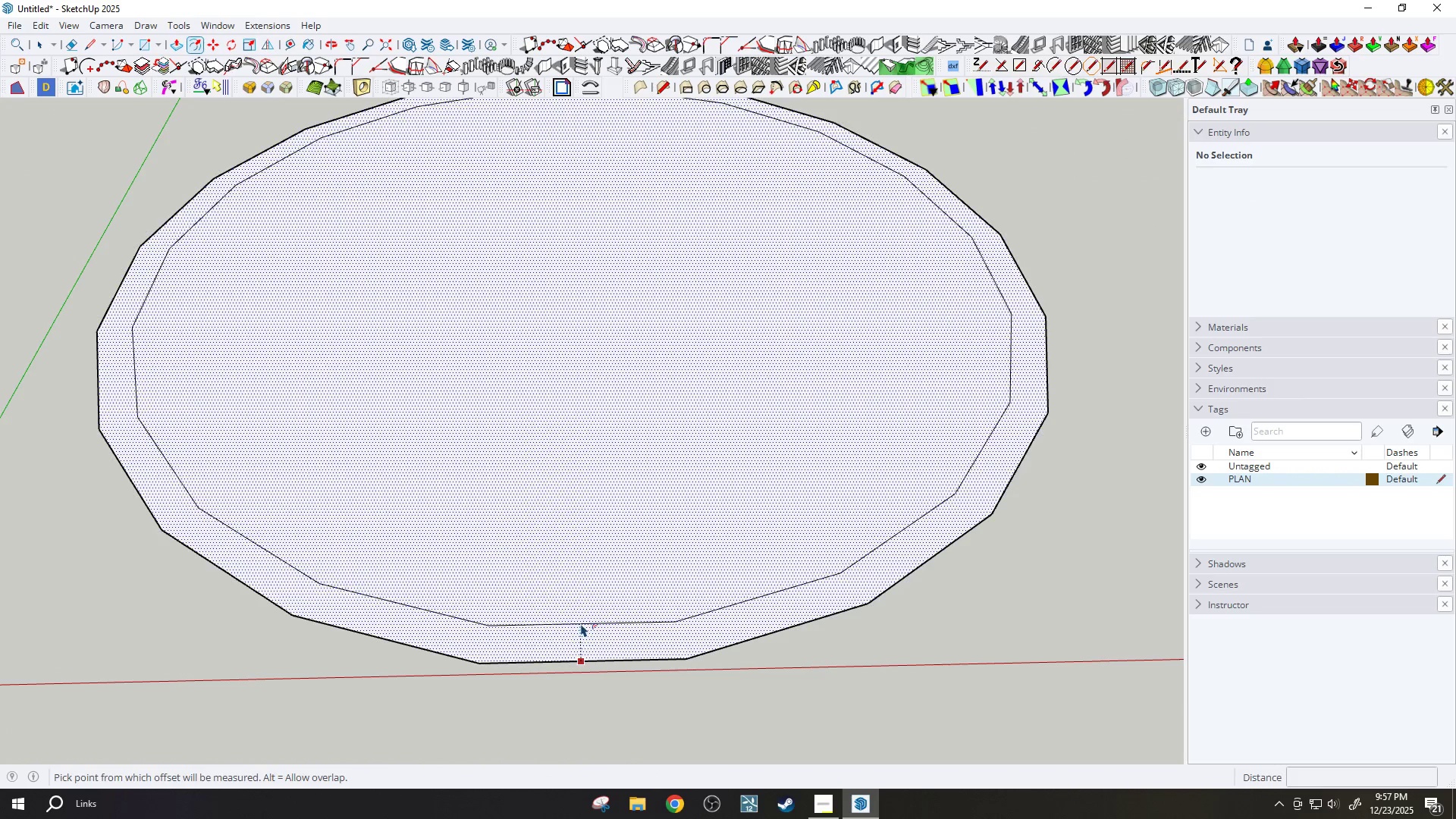 
left_click_drag(start_coordinate=[646, 558], to_coordinate=[610, 554])
 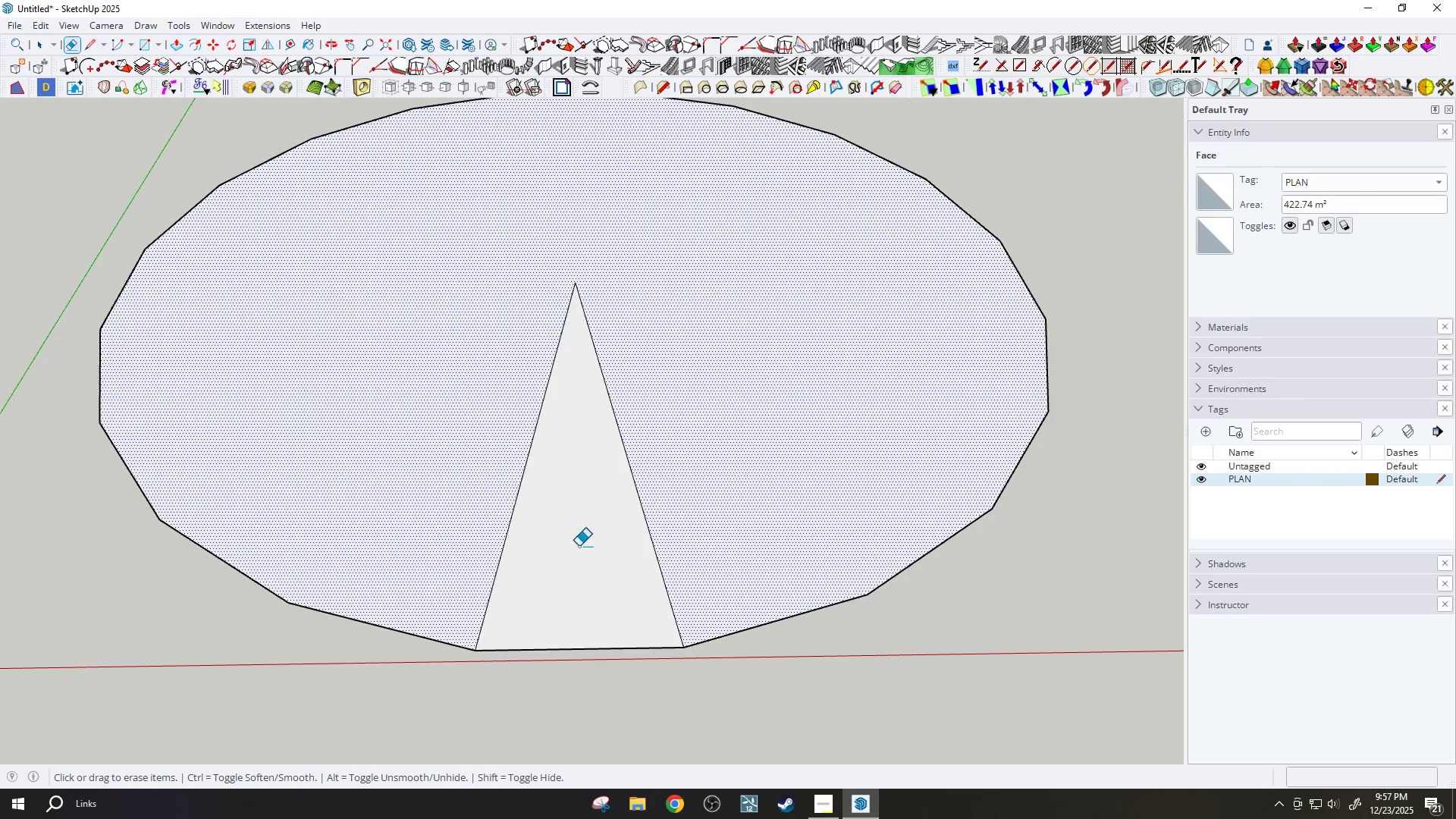 
left_click_drag(start_coordinate=[580, 546], to_coordinate=[723, 531])
 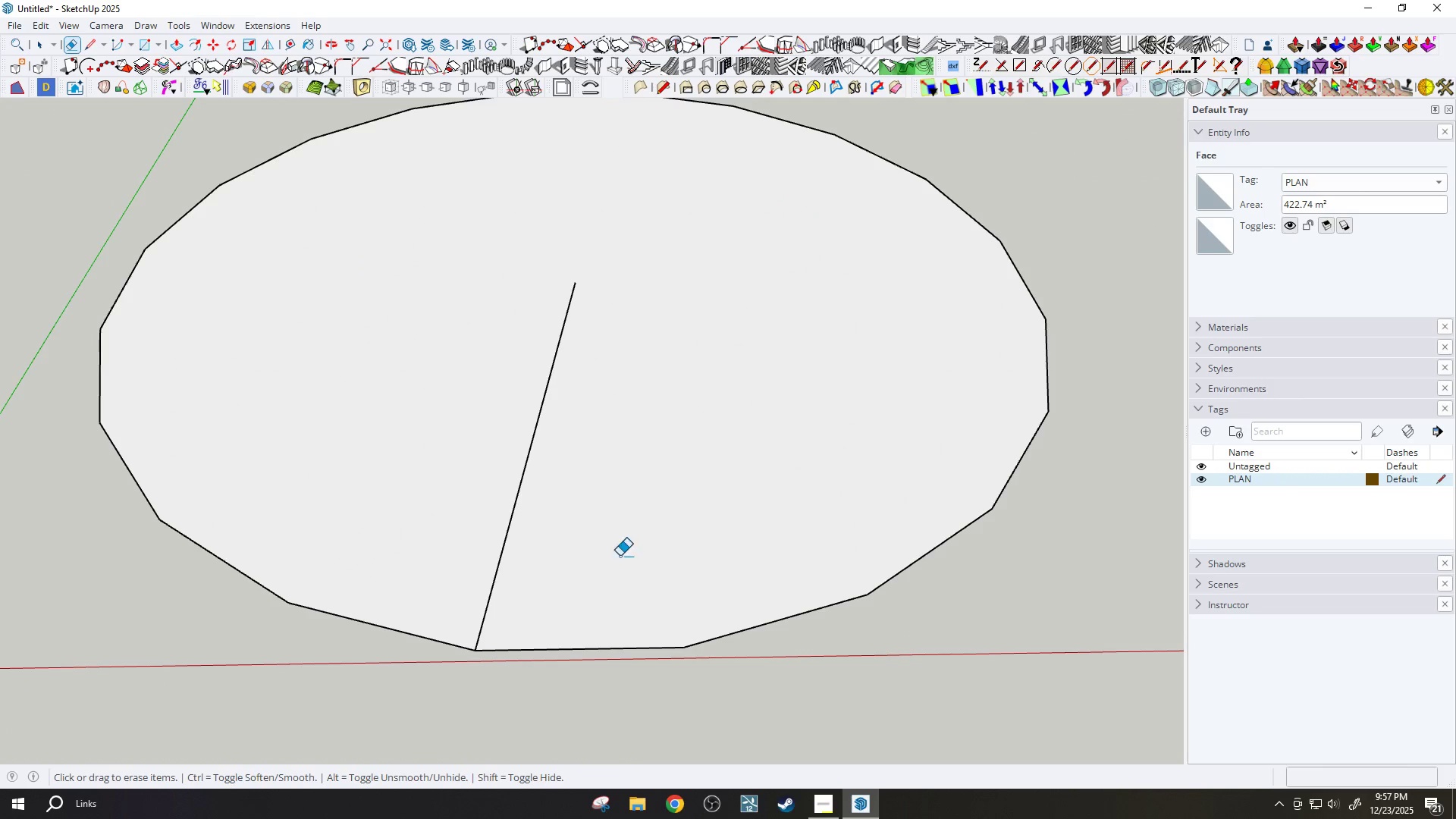 
left_click_drag(start_coordinate=[588, 560], to_coordinate=[431, 547])
 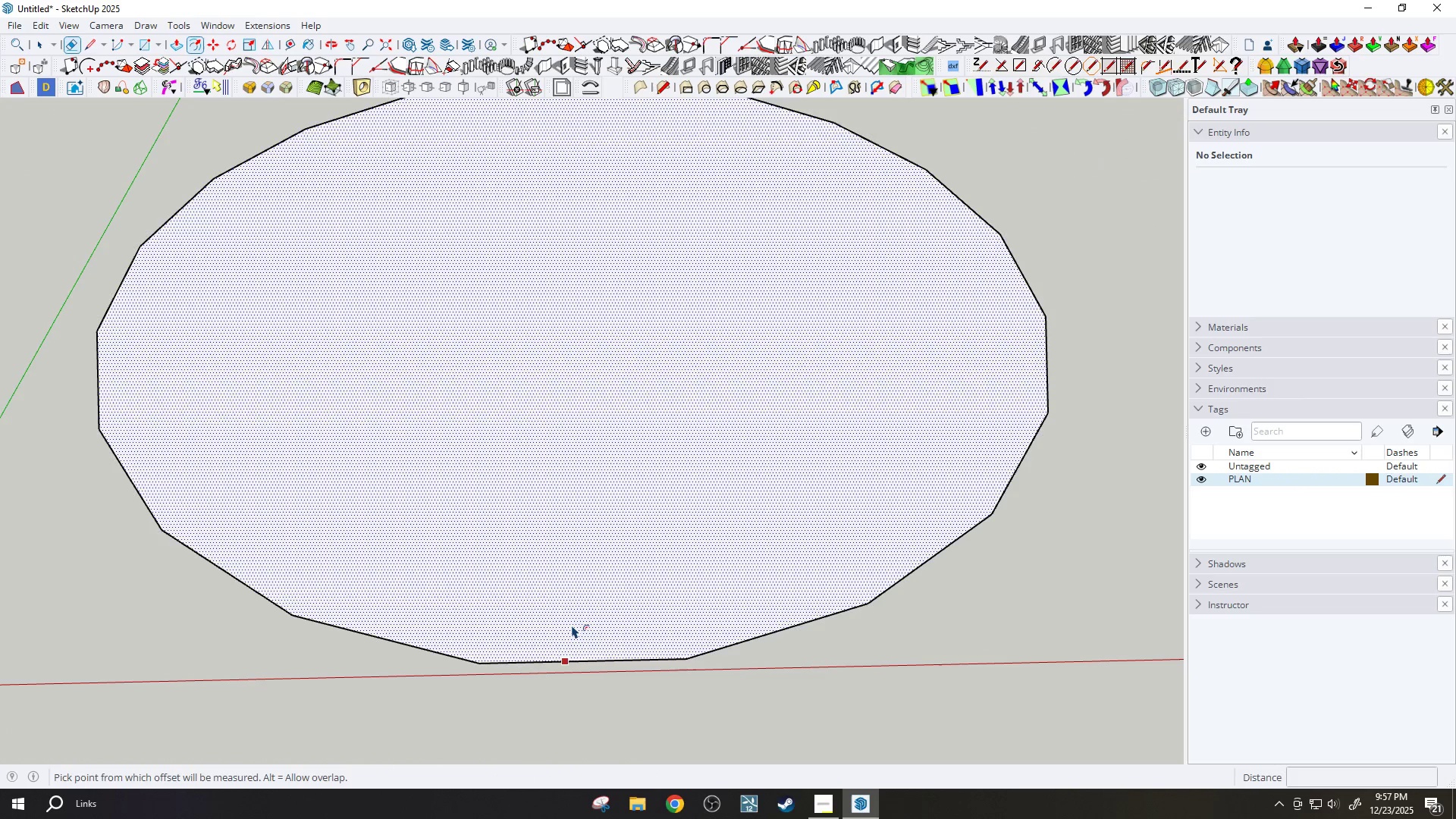 
left_click([580, 623])
 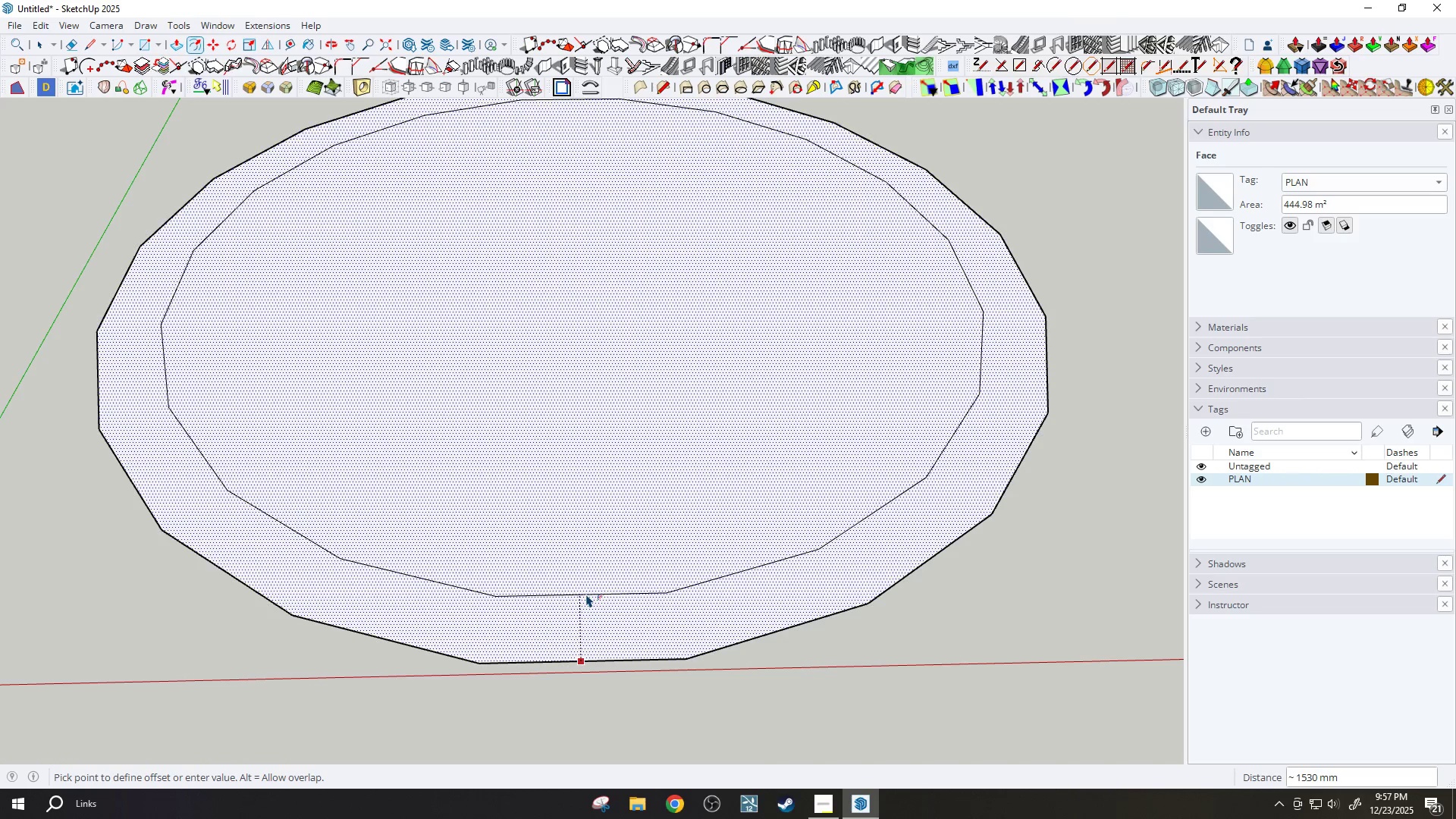 
wait(6.94)
 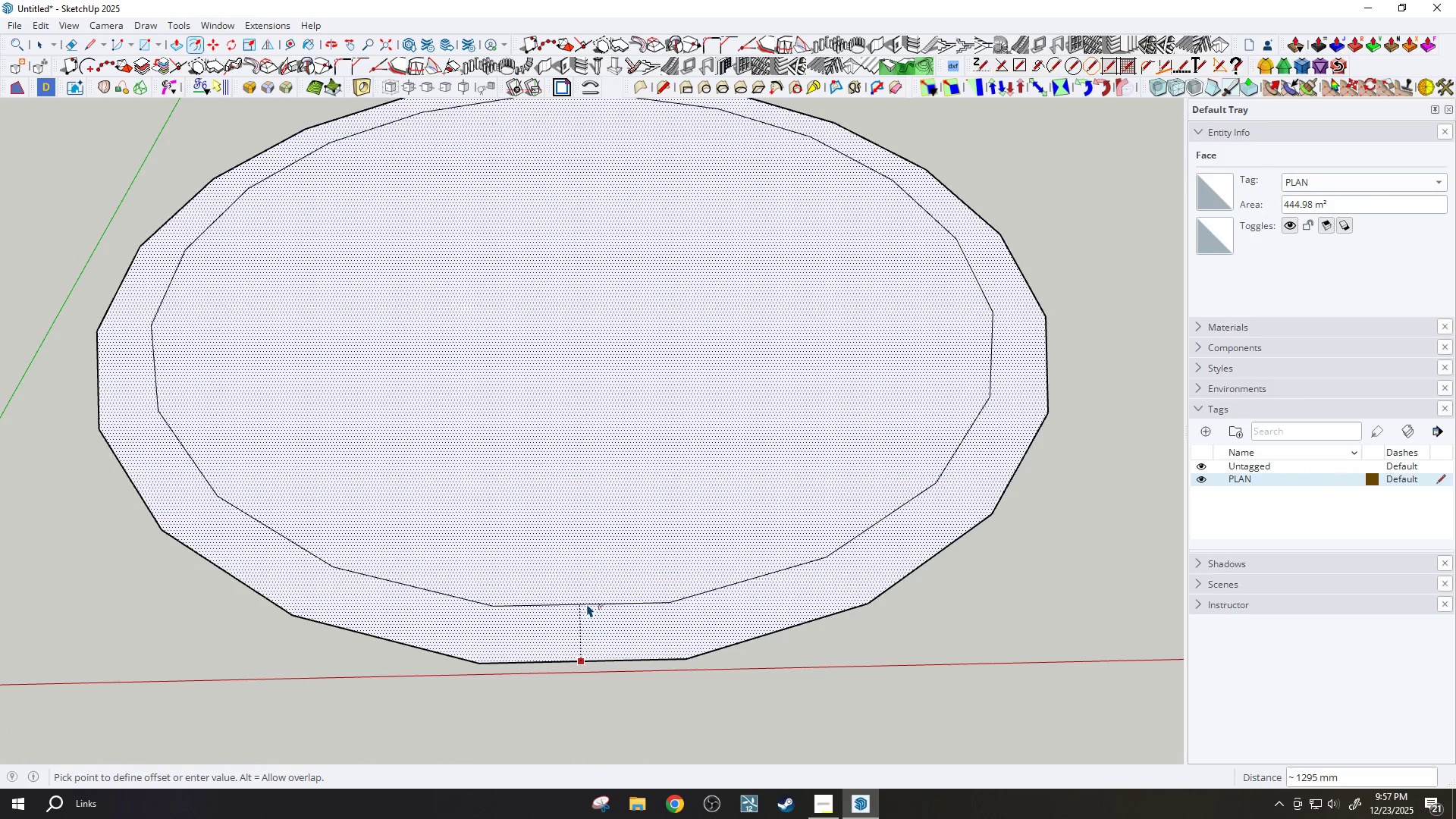 
type(1500)
 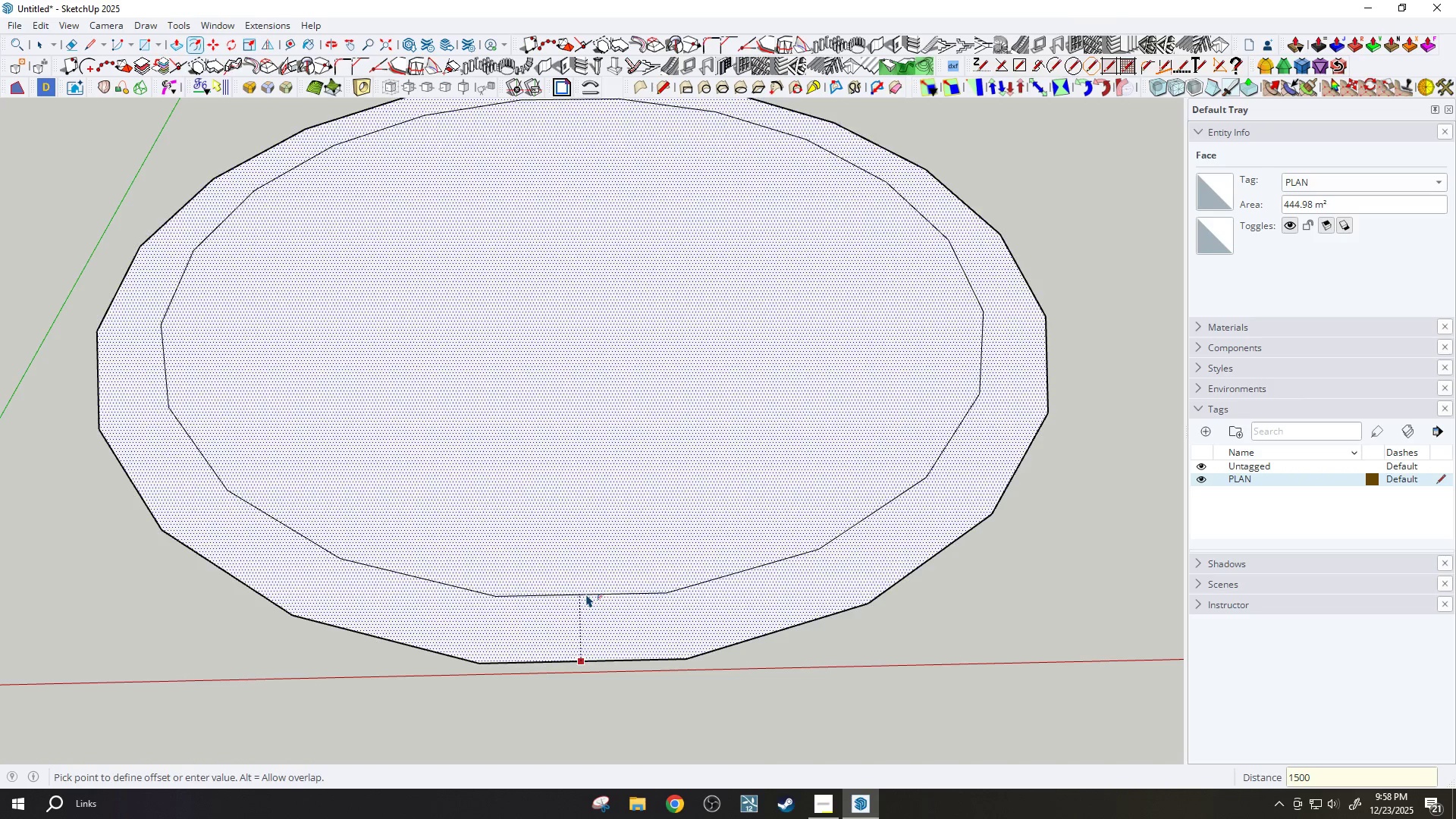 
key(Enter)
 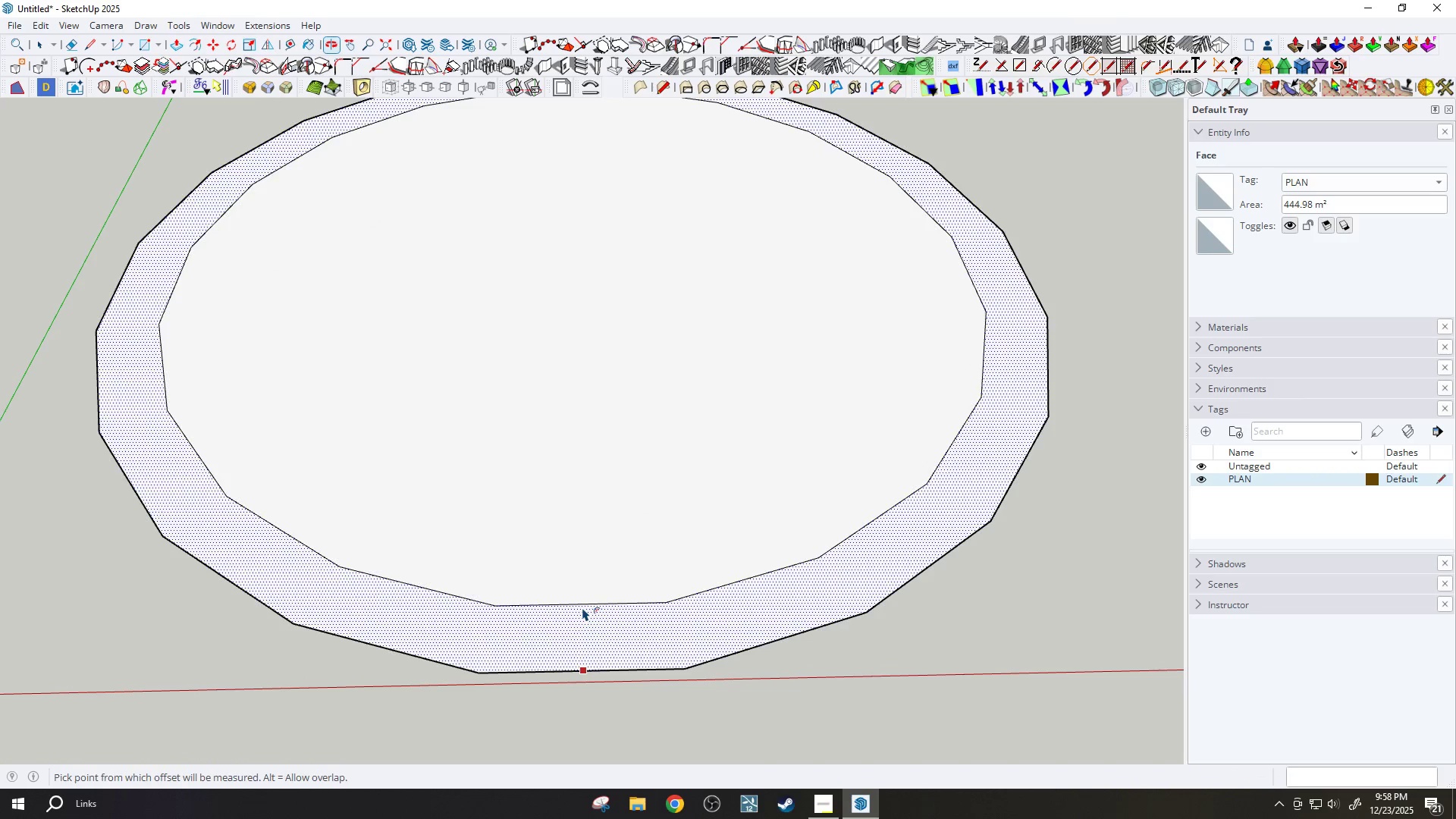 
key(L)
 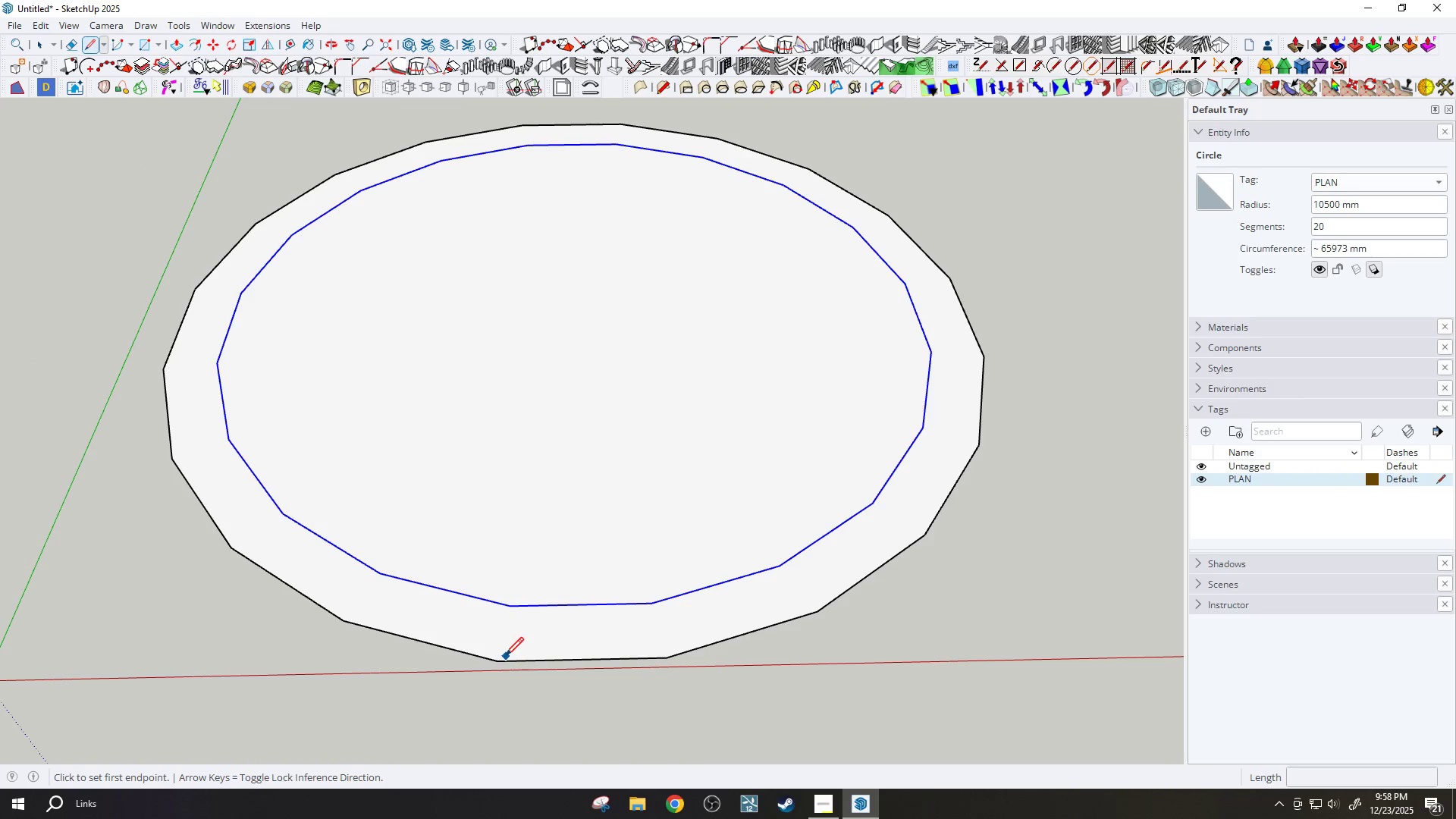 
scroll: coordinate [582, 607], scroll_direction: down, amount: 2.0
 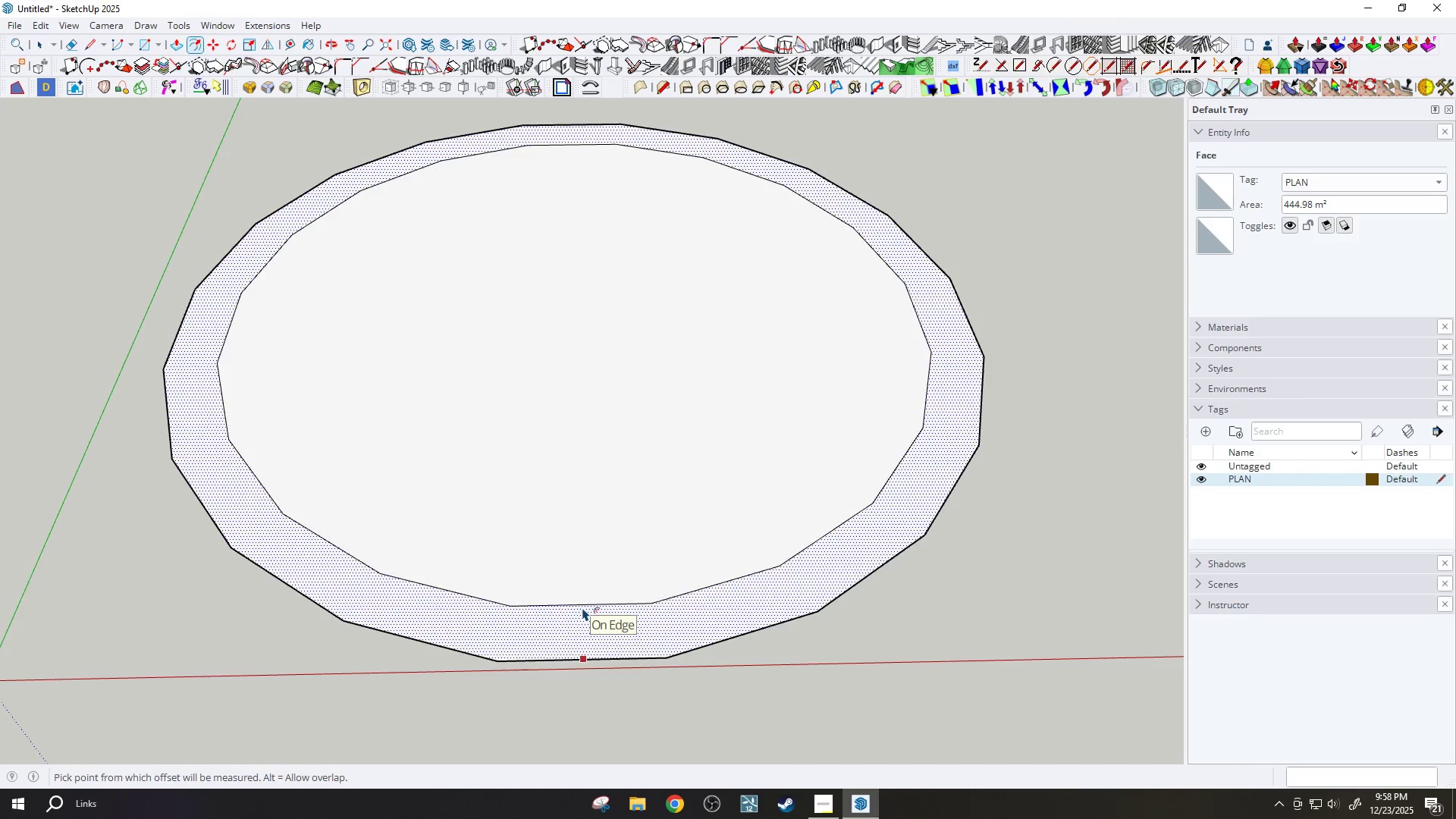 
left_click_drag(start_coordinate=[503, 662], to_coordinate=[503, 658])
 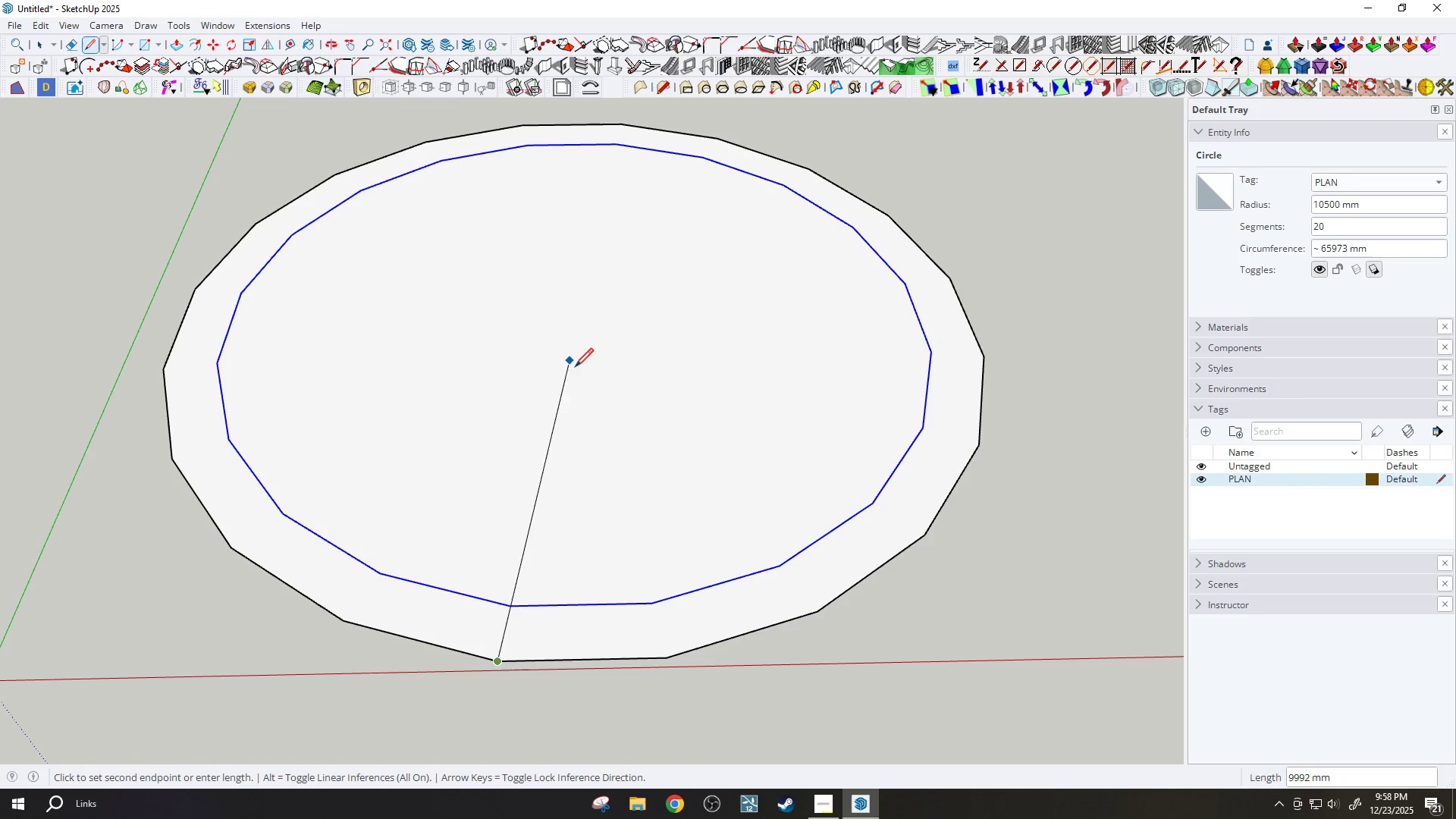 
key(Escape)
 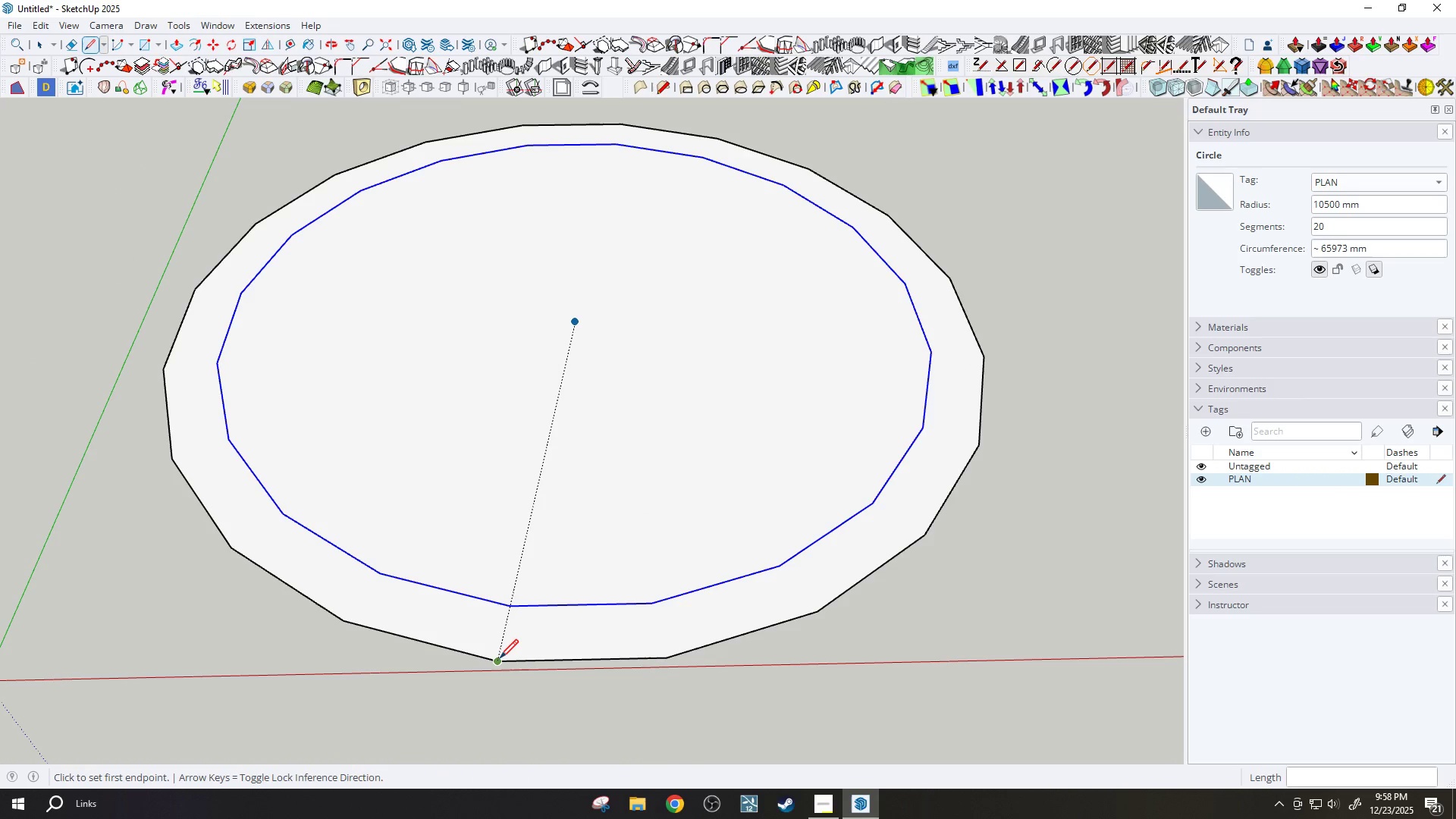 
left_click([500, 660])
 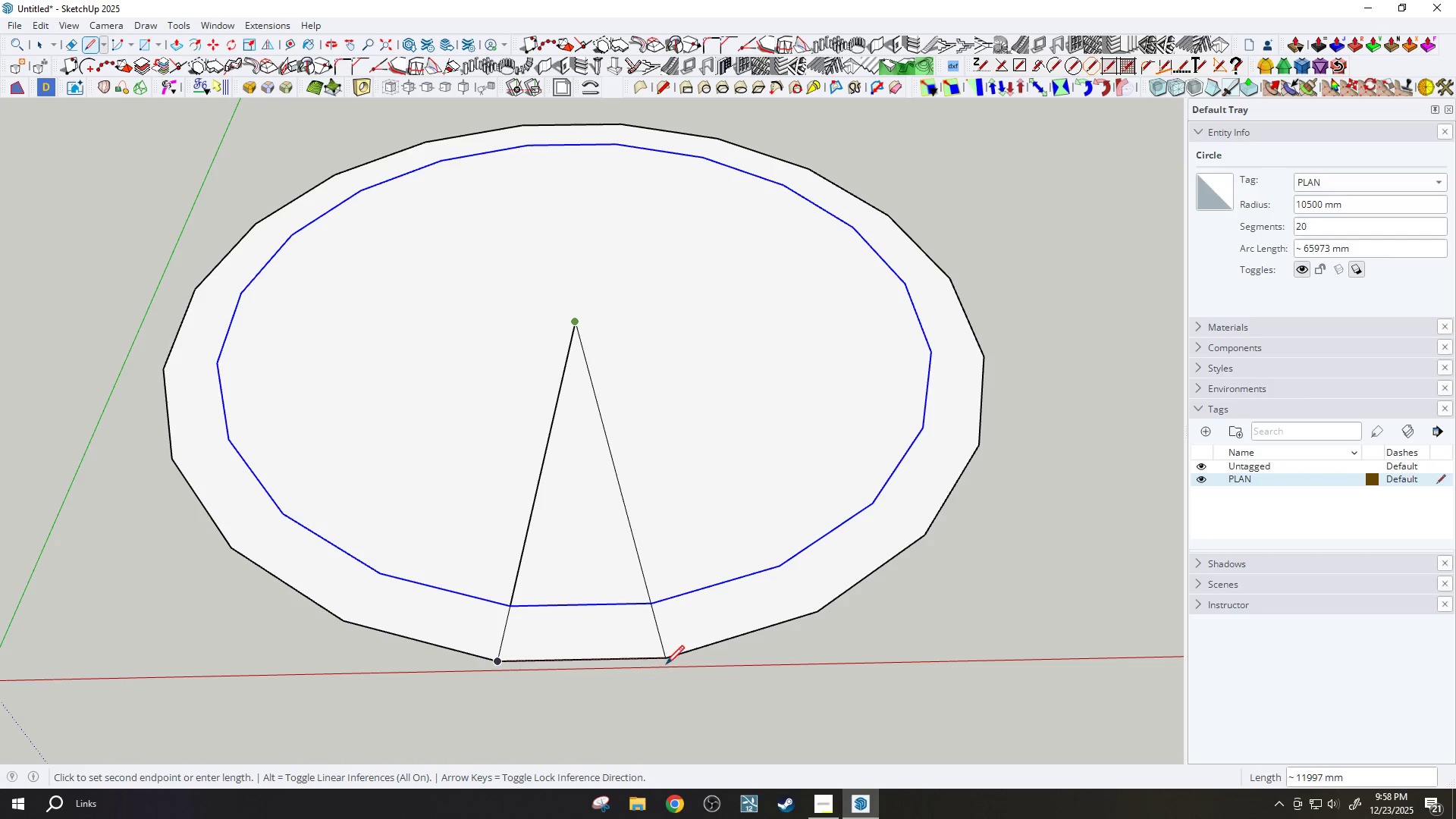 
left_click([673, 654])
 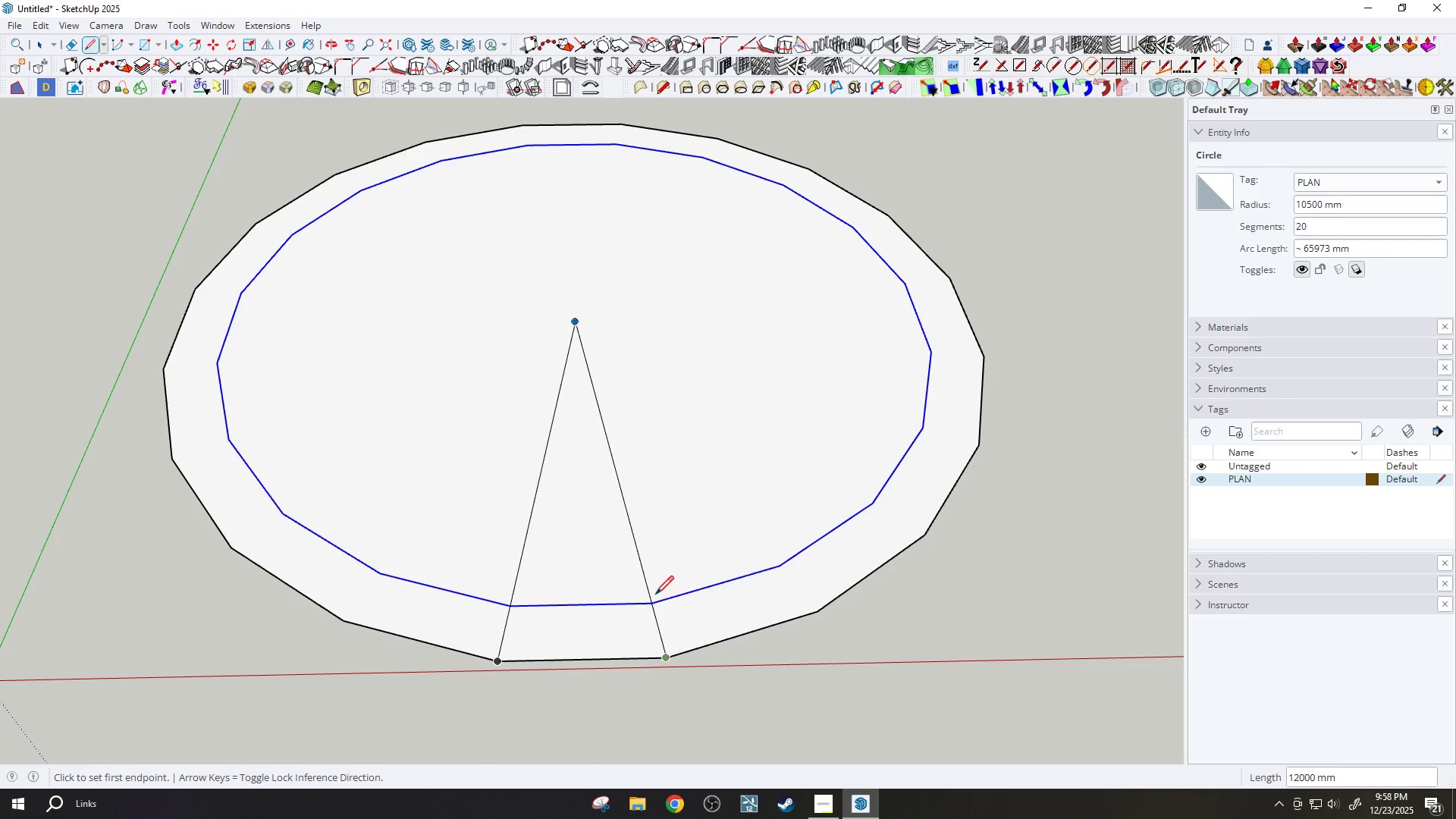 
key(Space)
 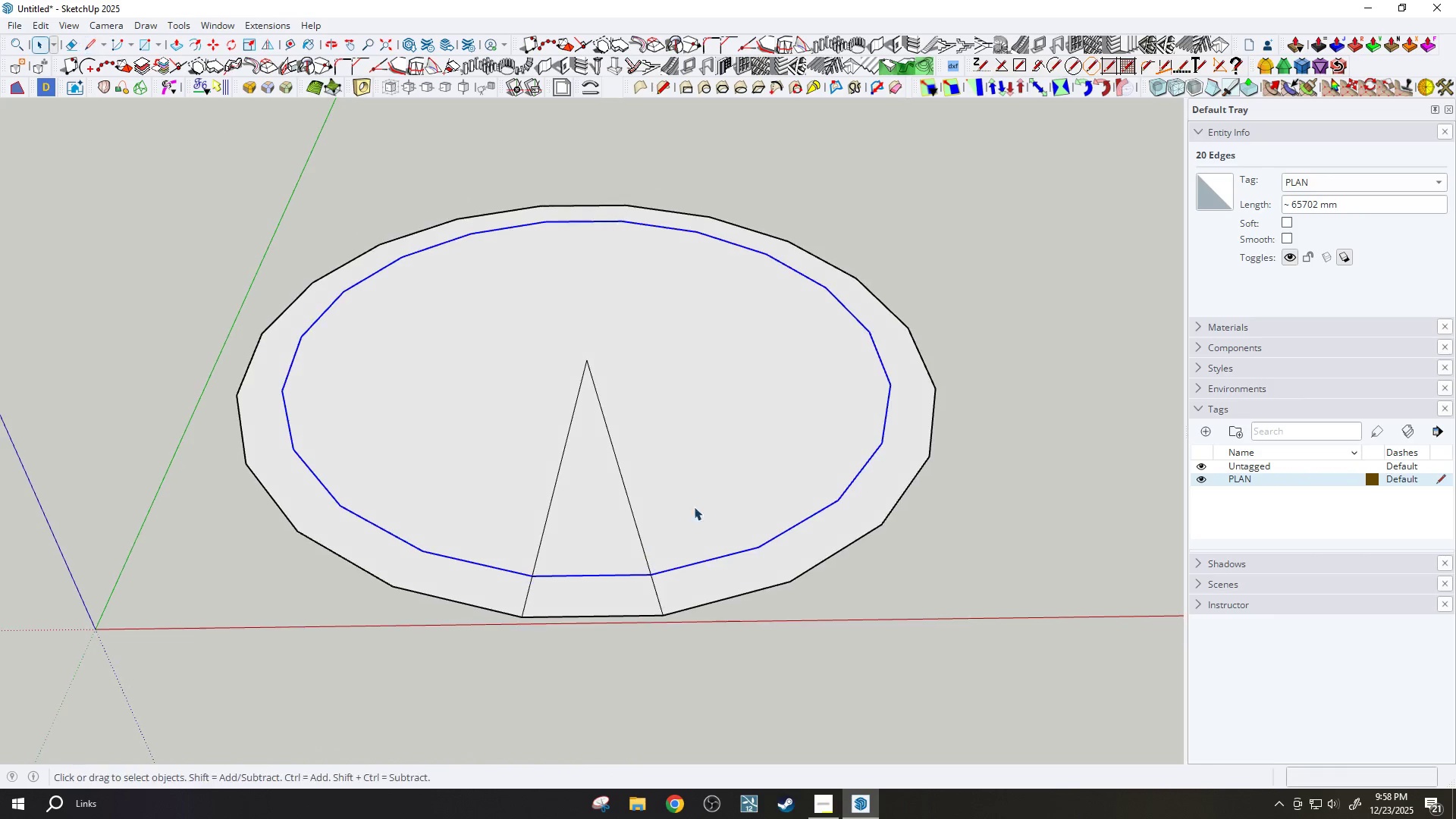 
scroll: coordinate [653, 580], scroll_direction: down, amount: 2.0
 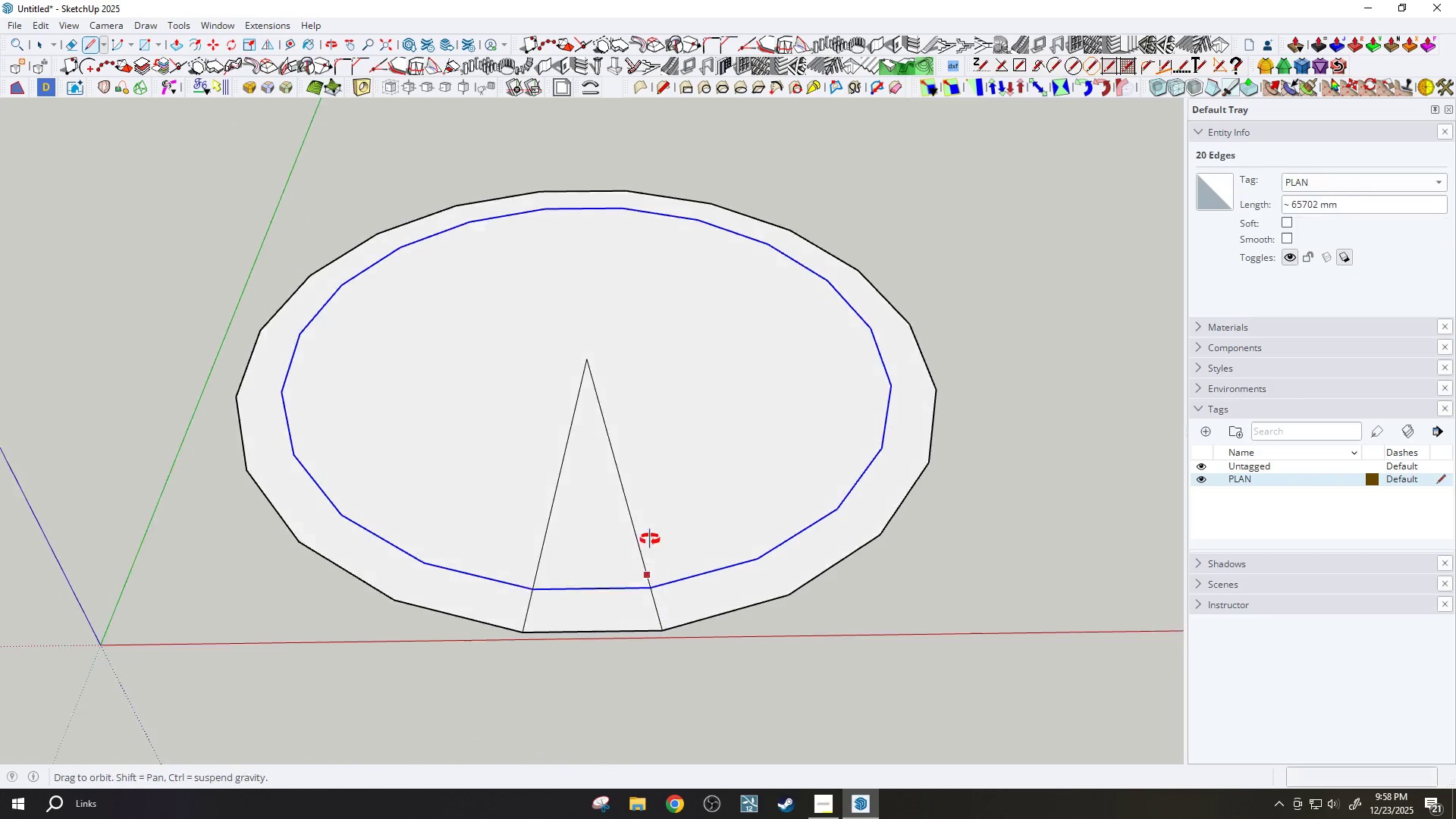 
left_click_drag(start_coordinate=[708, 493], to_coordinate=[714, 485])
 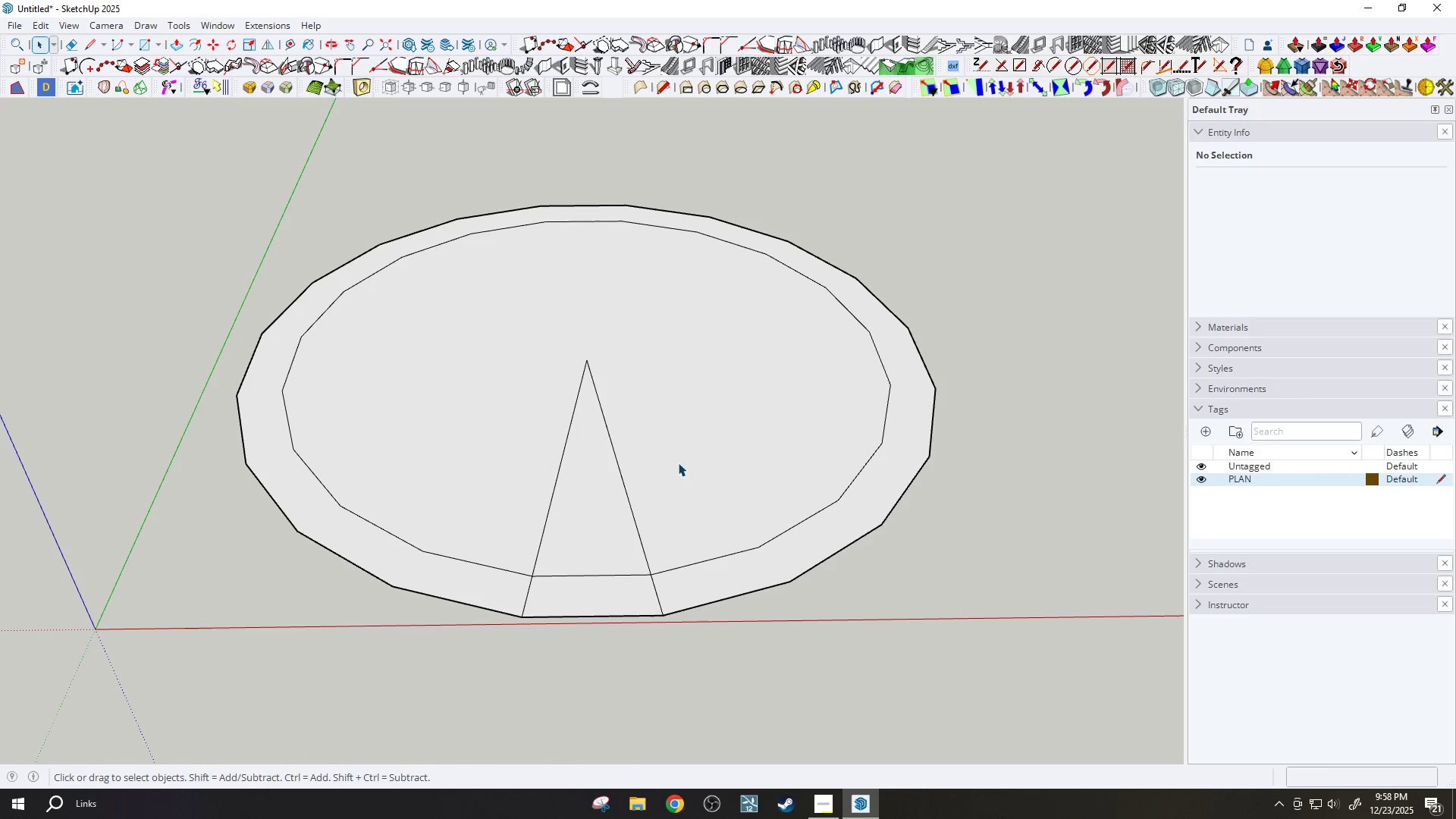 
left_click_drag(start_coordinate=[613, 452], to_coordinate=[611, 466])
 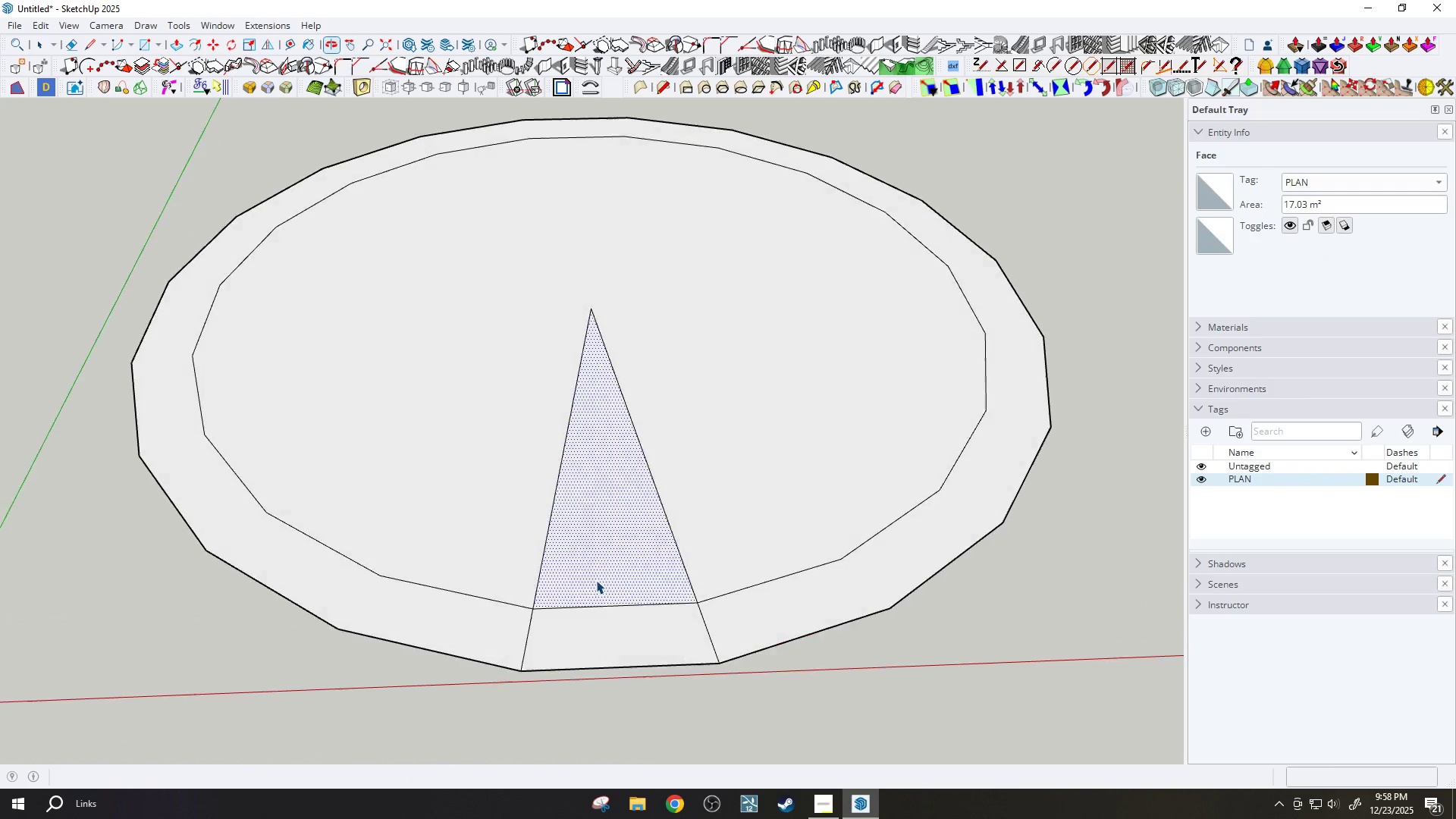 
scroll: coordinate [595, 548], scroll_direction: up, amount: 3.0
 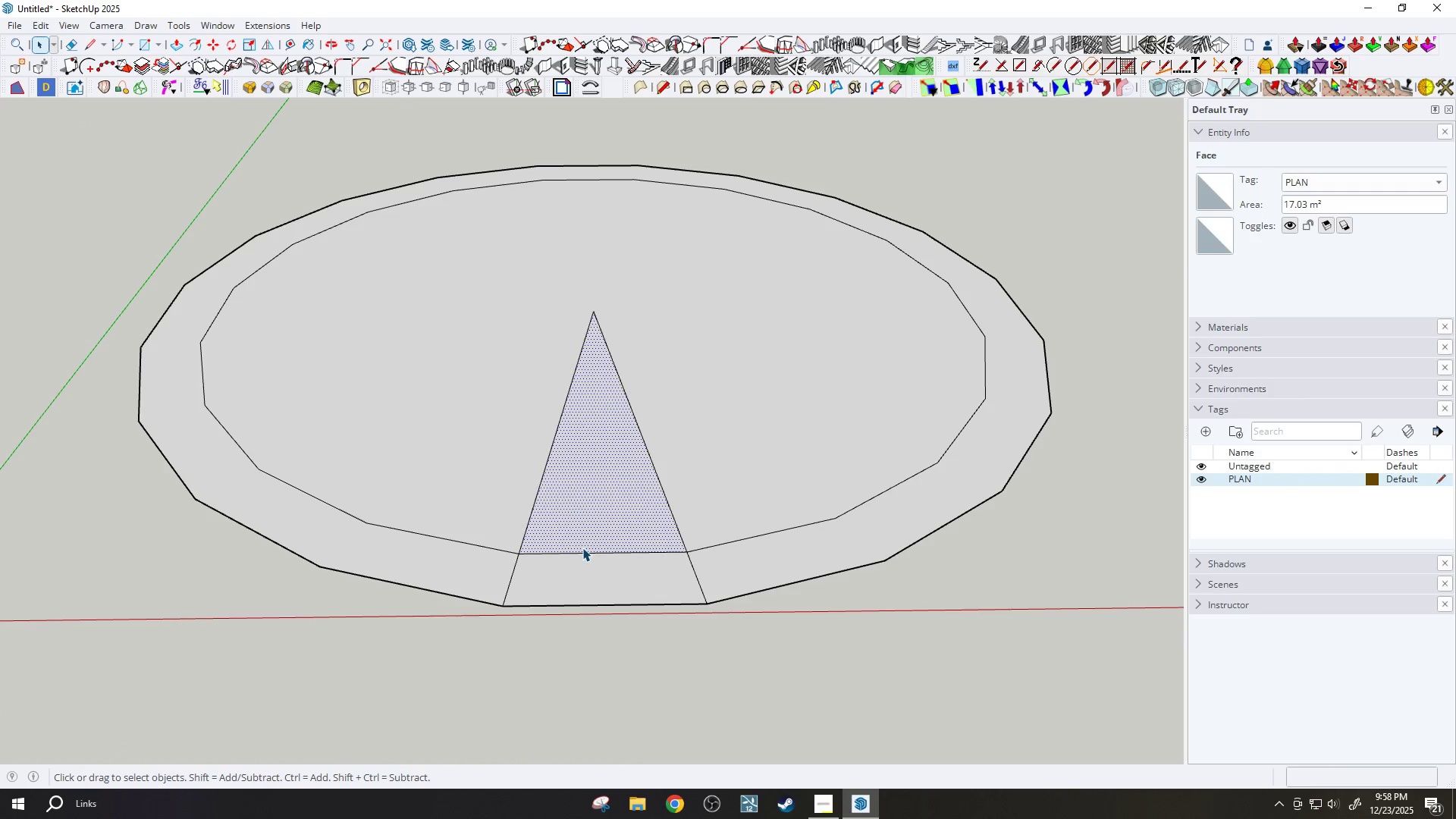 
key(R)
 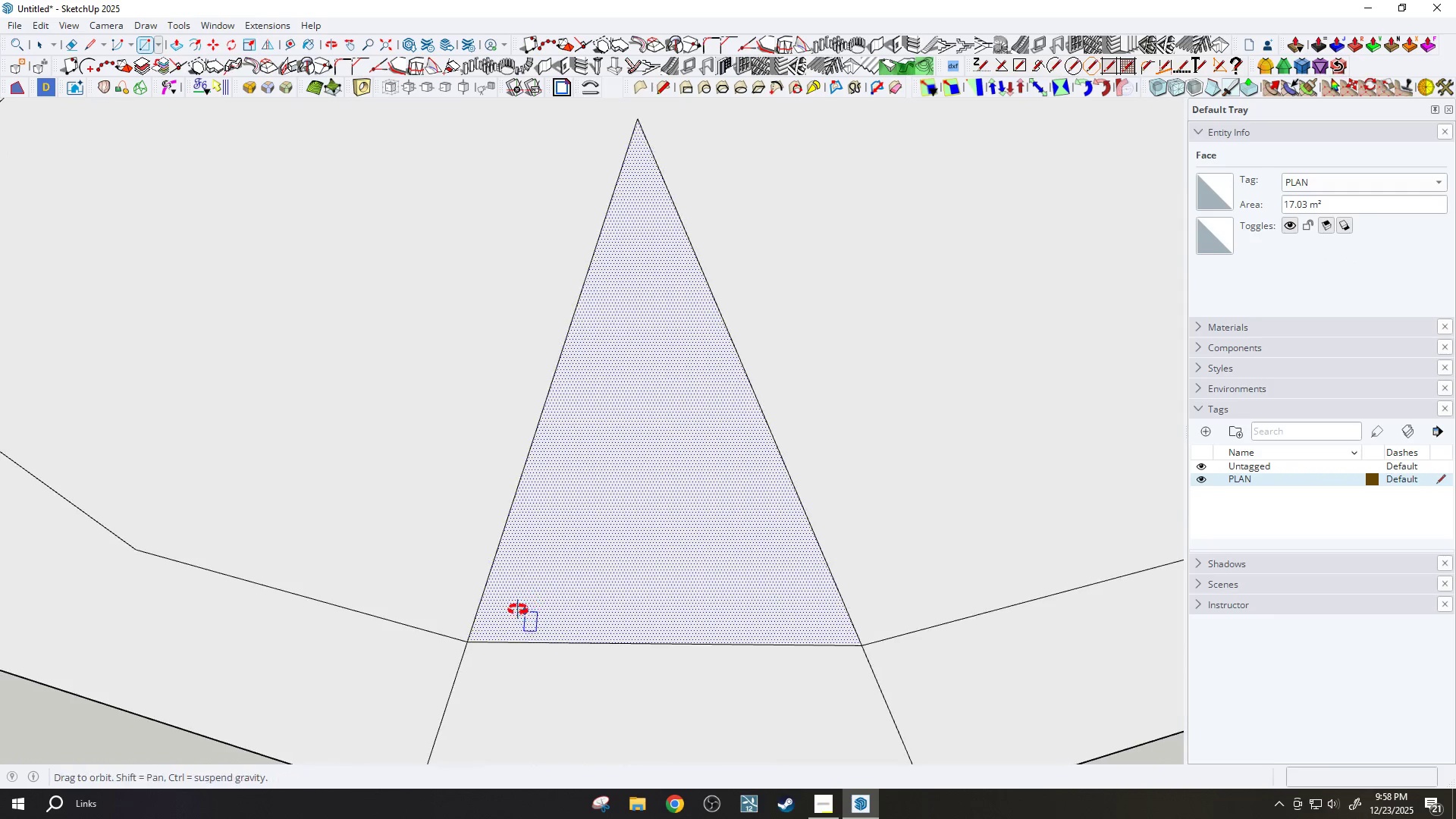 
scroll: coordinate [542, 566], scroll_direction: up, amount: 8.0
 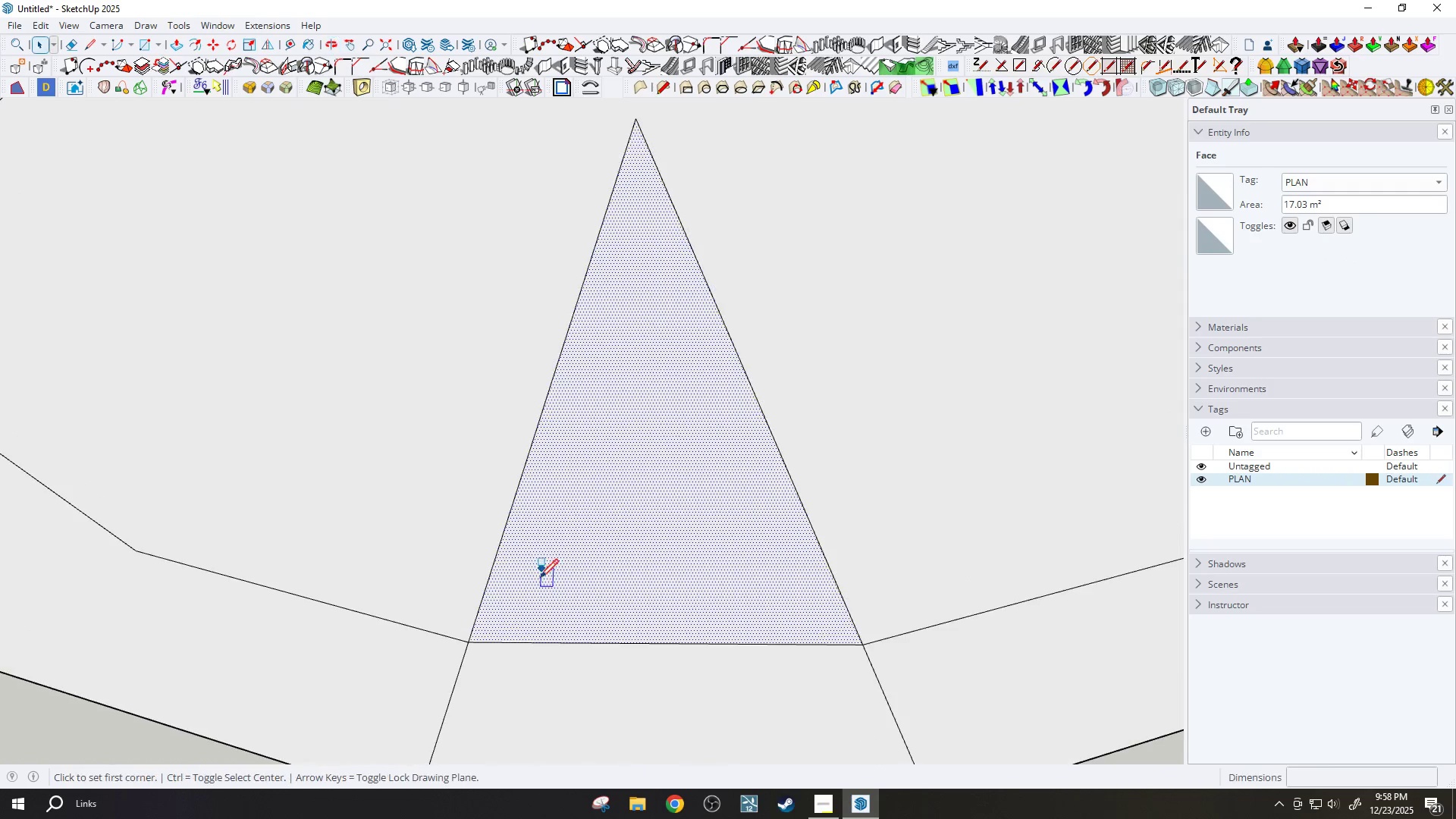 
key(Space)
 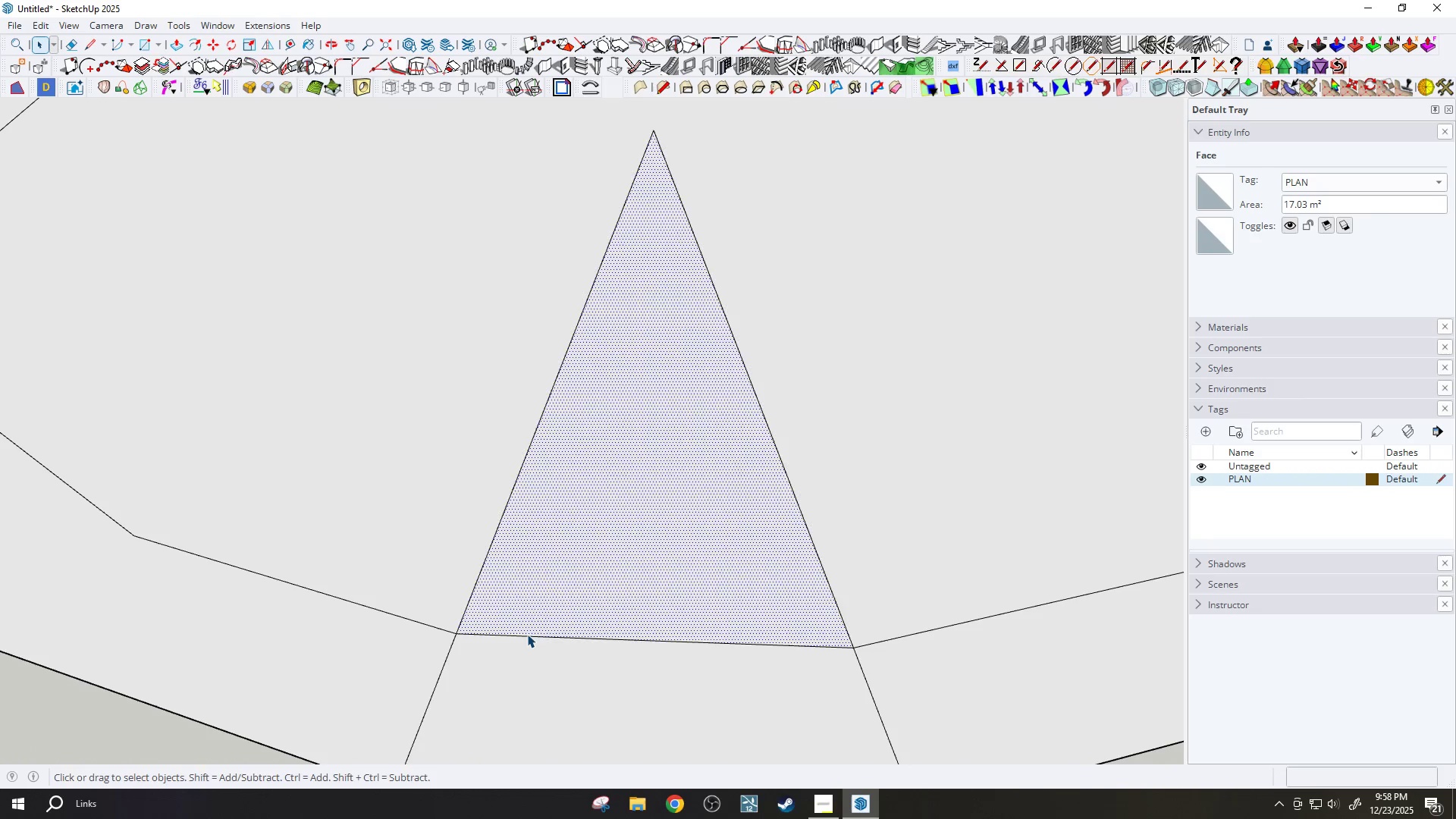 
left_click([529, 635])
 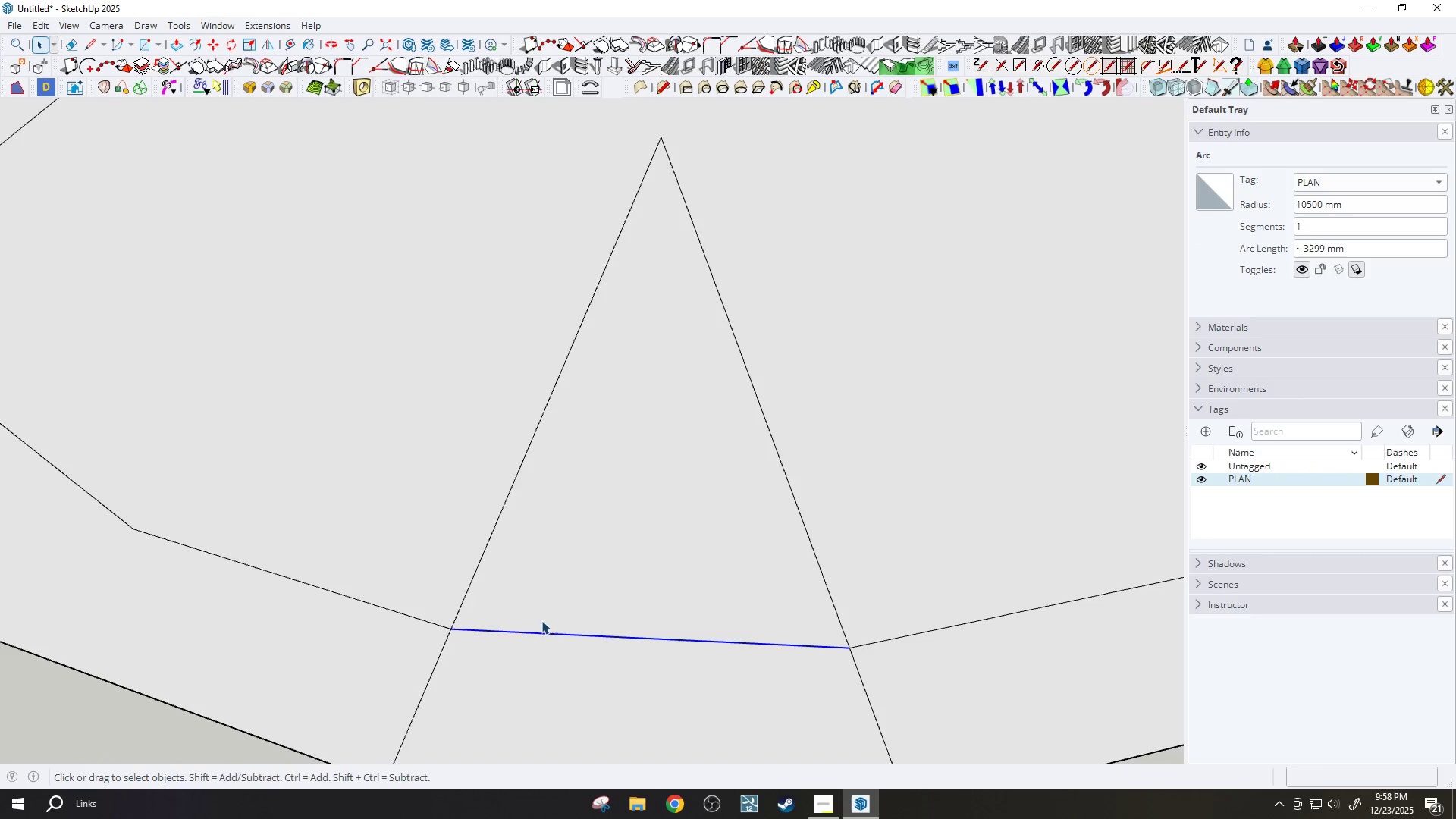 
key(T)
 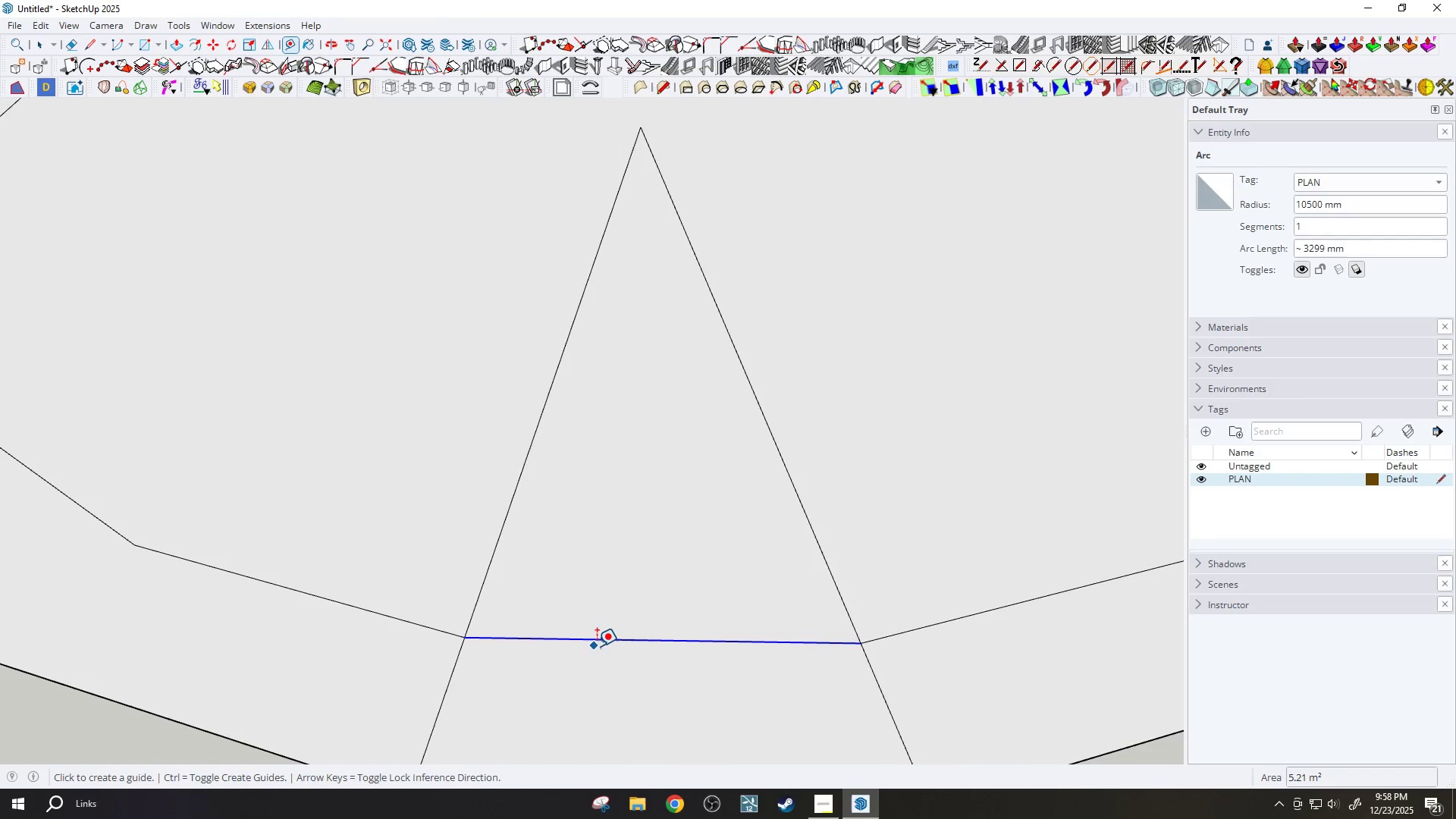 
left_click([598, 648])
 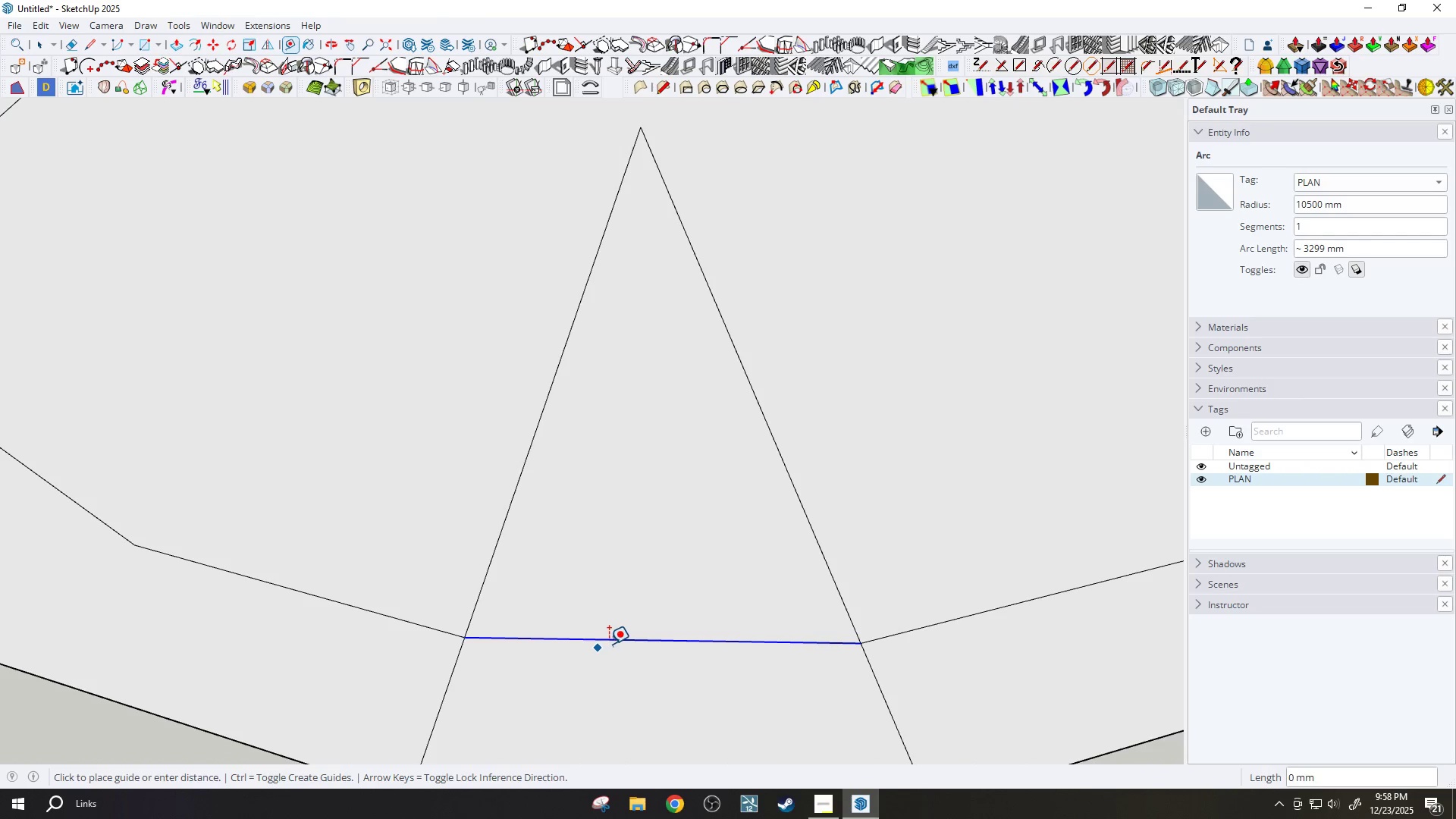 
key(Escape)
 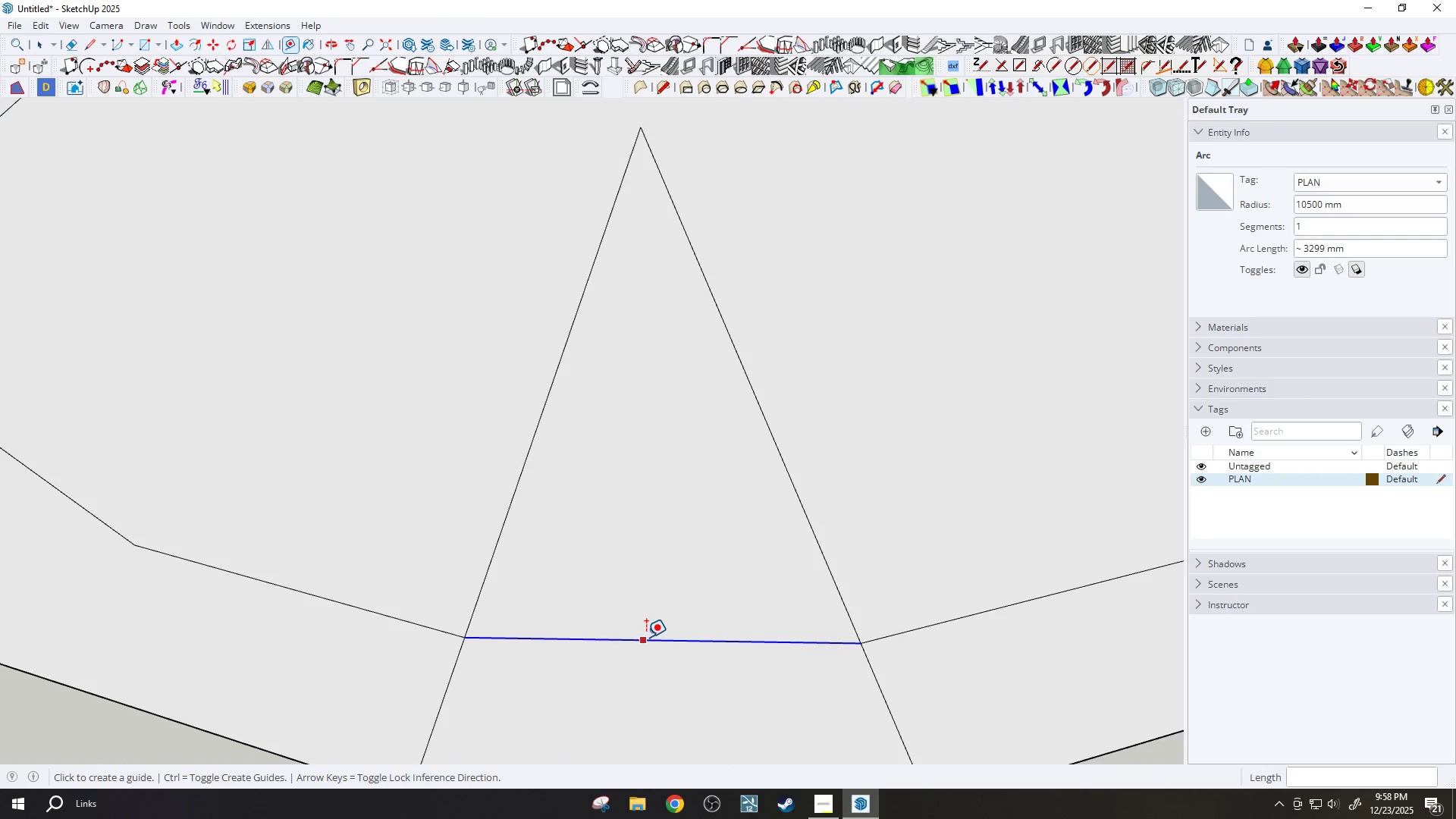 
key(Escape)
 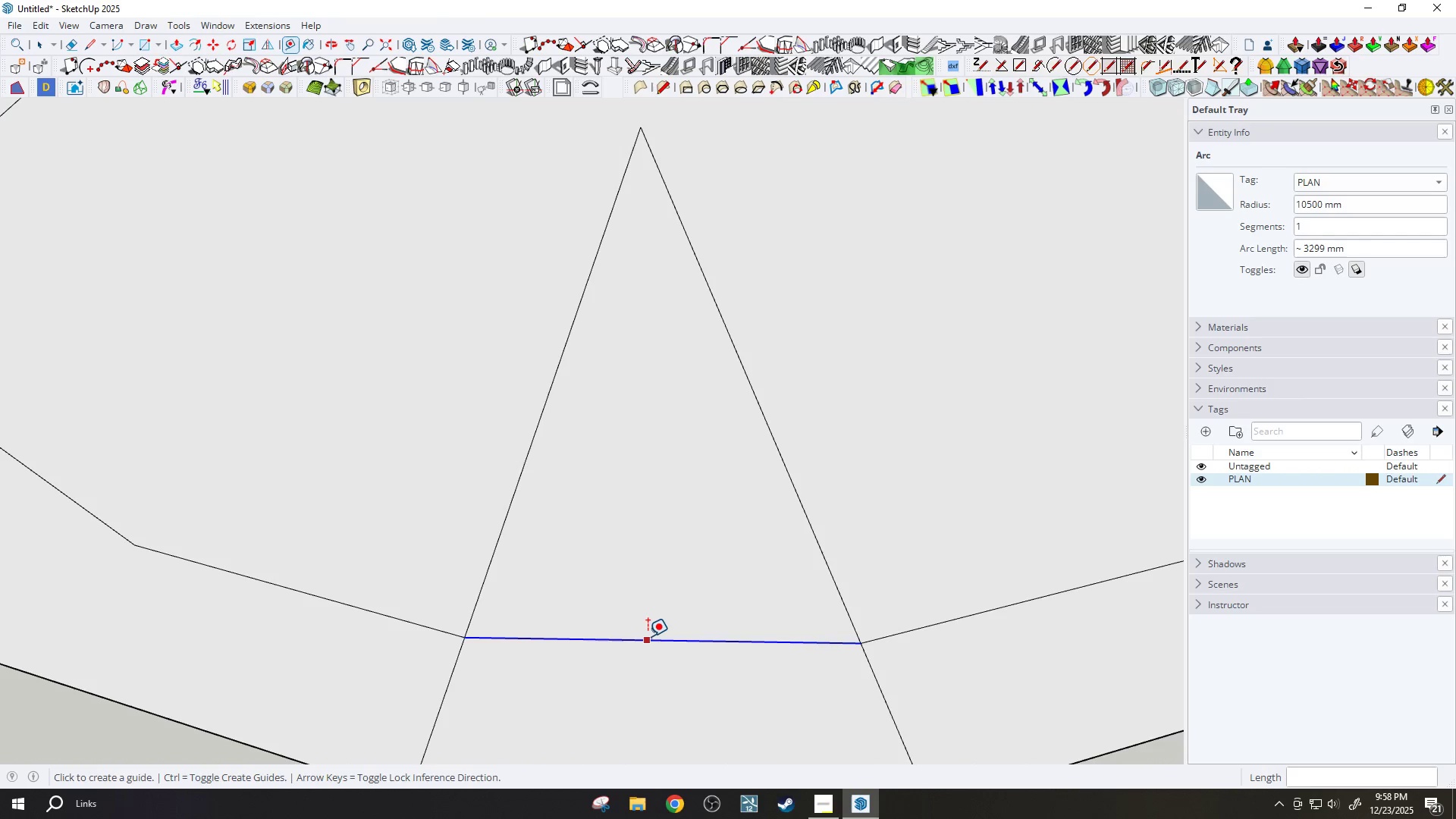 
left_click([648, 636])
 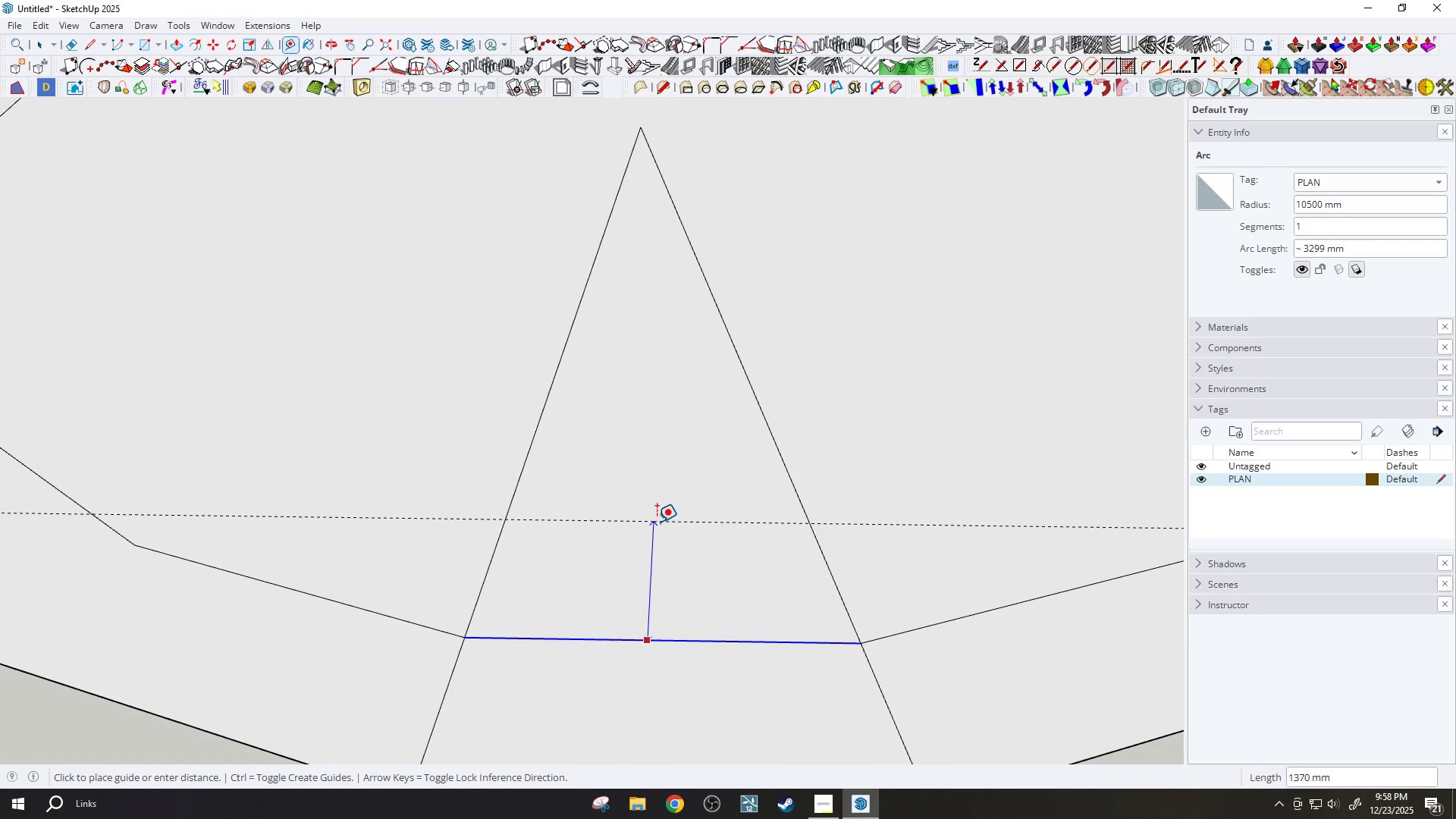 
key(Escape)
 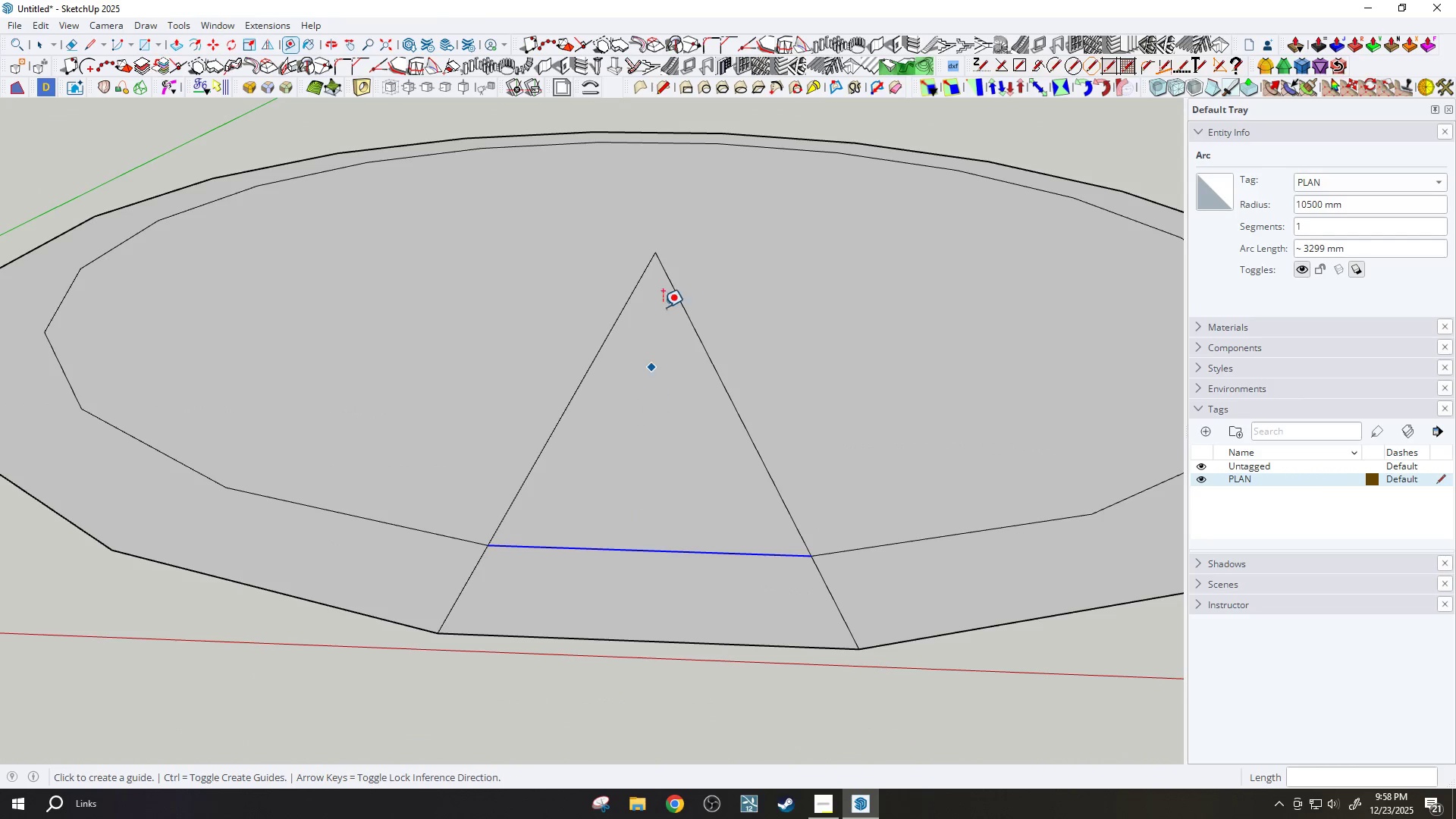 
key(Escape)
 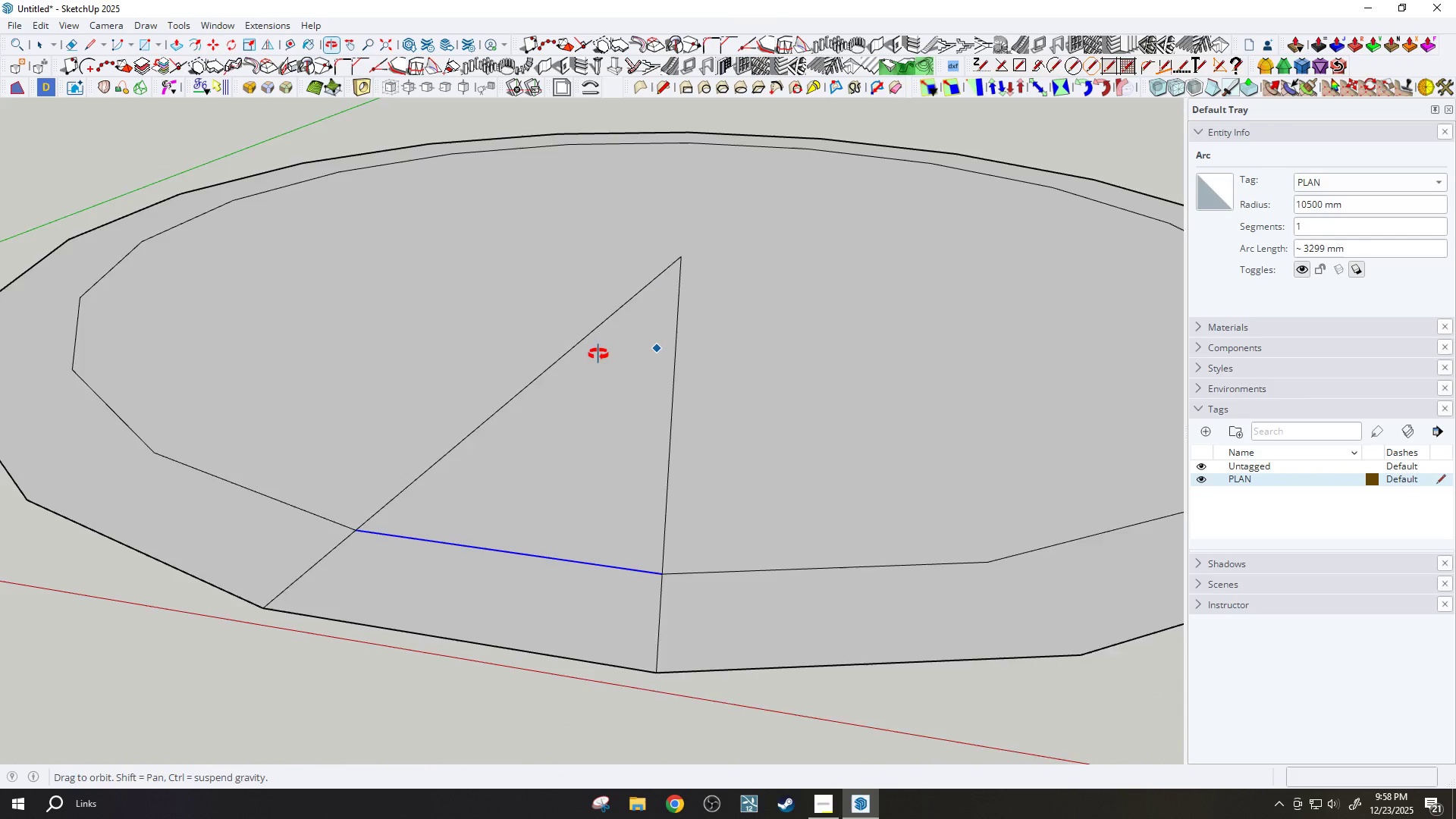 
scroll: coordinate [606, 359], scroll_direction: down, amount: 3.0
 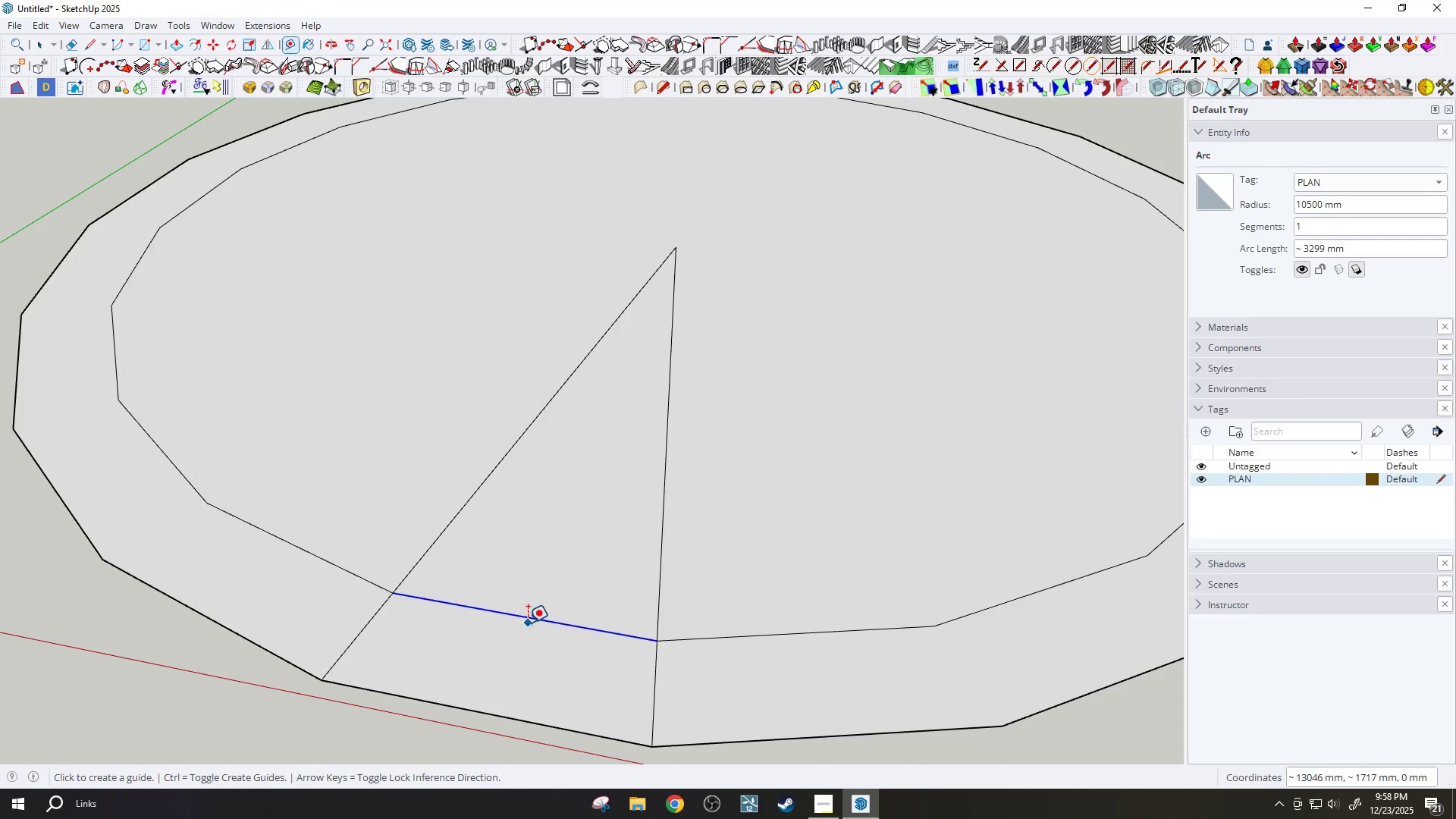 
left_click_drag(start_coordinate=[521, 614], to_coordinate=[523, 604])
 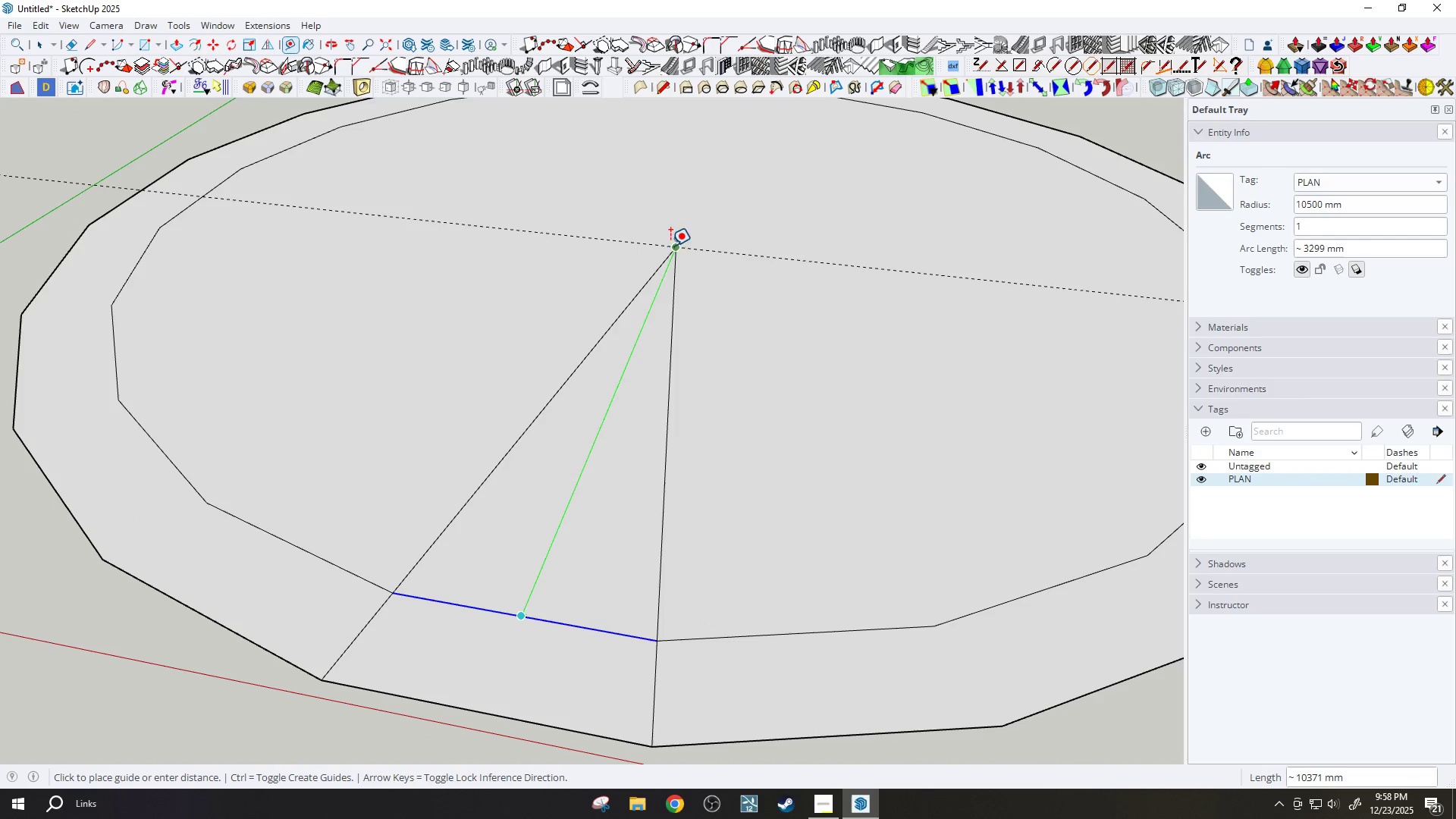 
mouse_move([595, 469])
 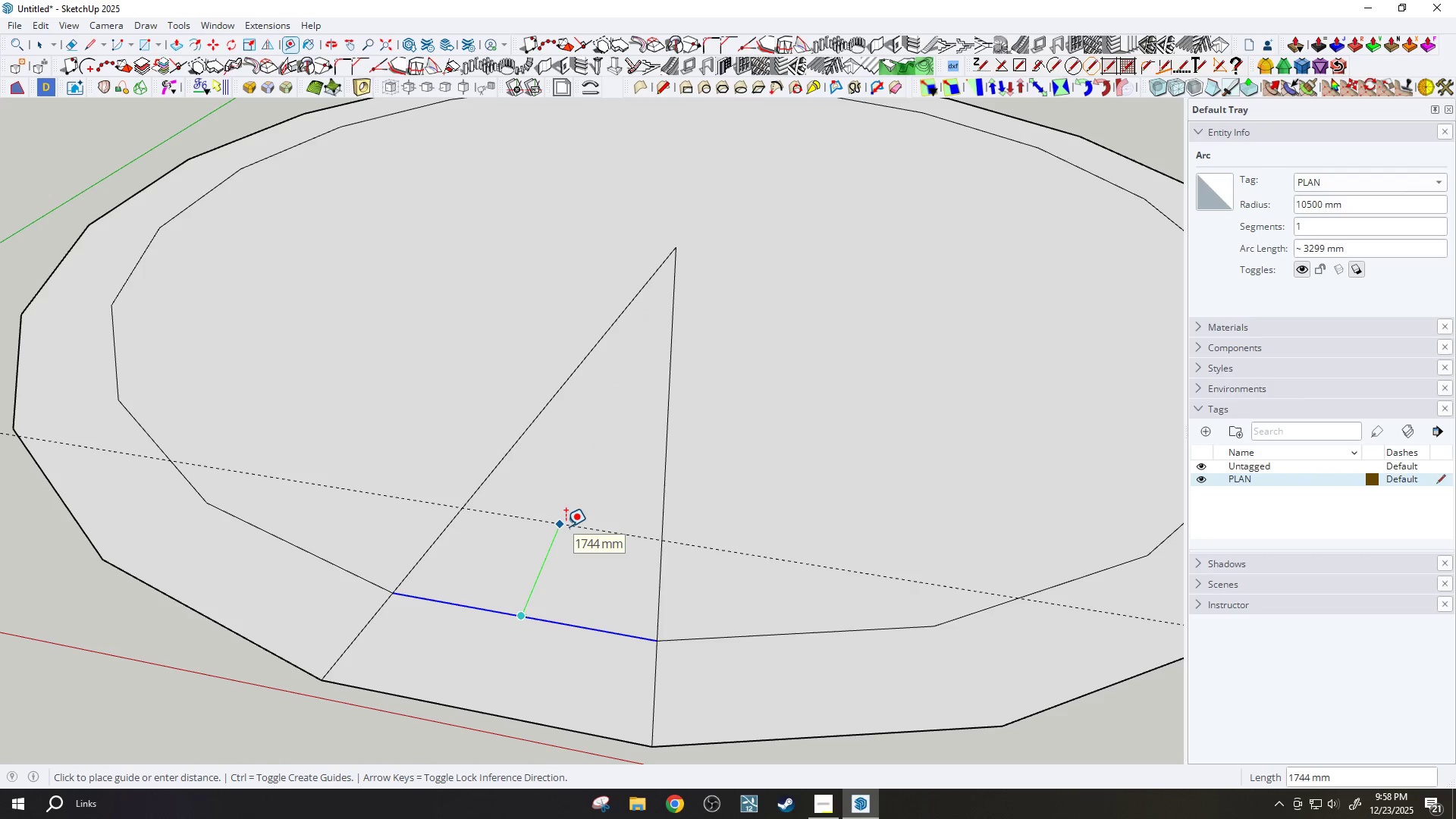 
type(2000)
 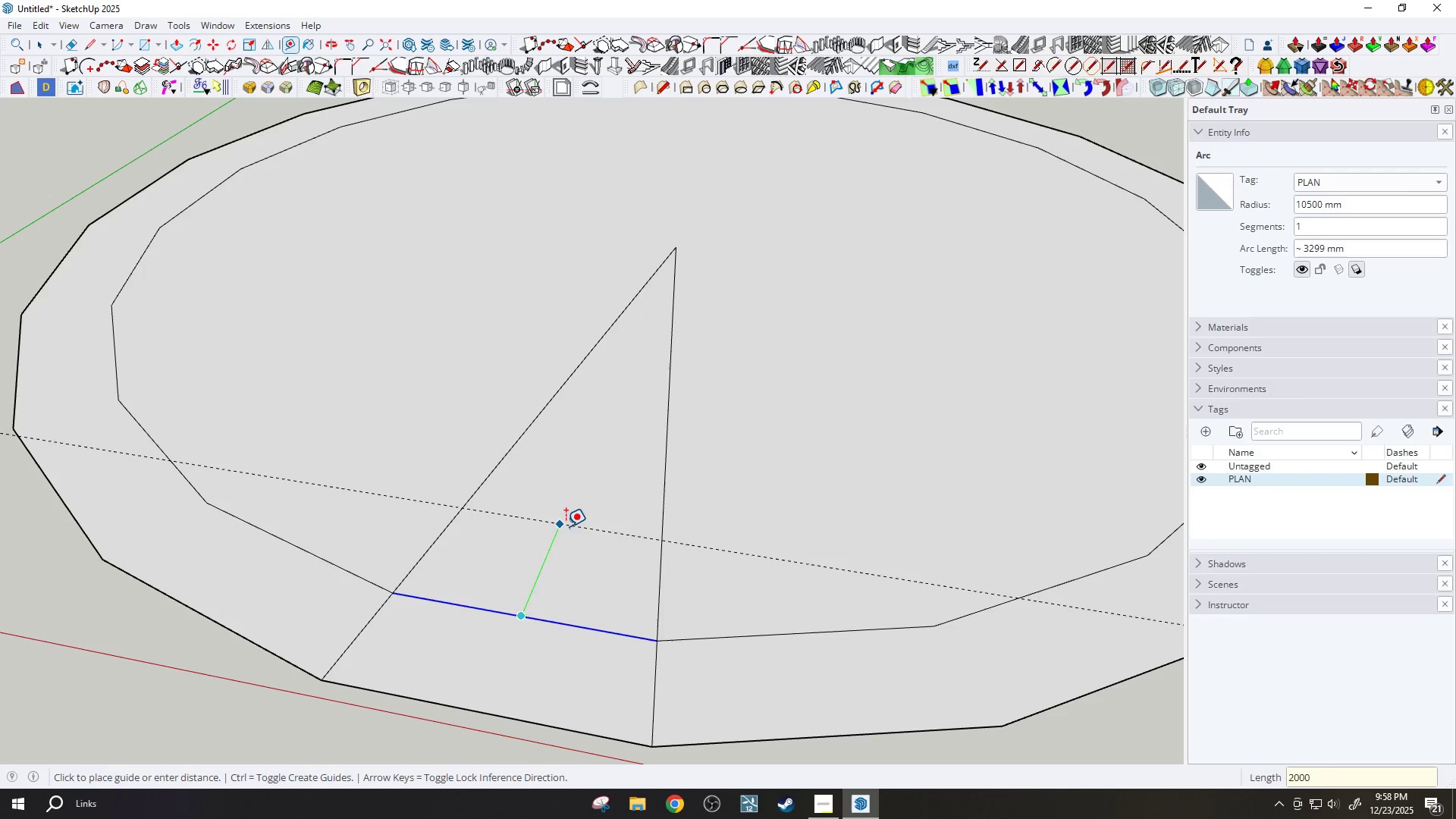 
key(Enter)
 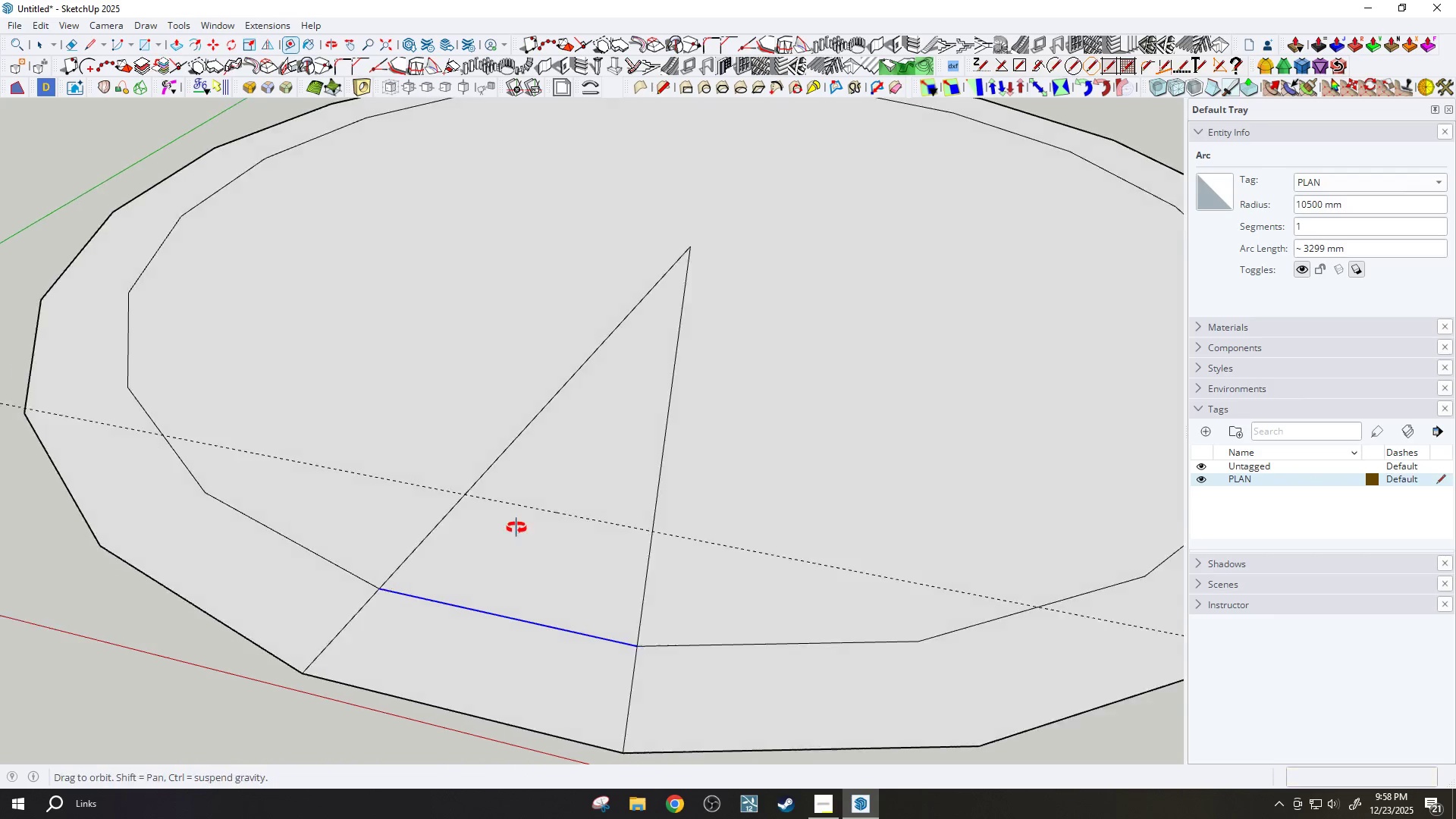 
scroll: coordinate [508, 525], scroll_direction: down, amount: 2.0
 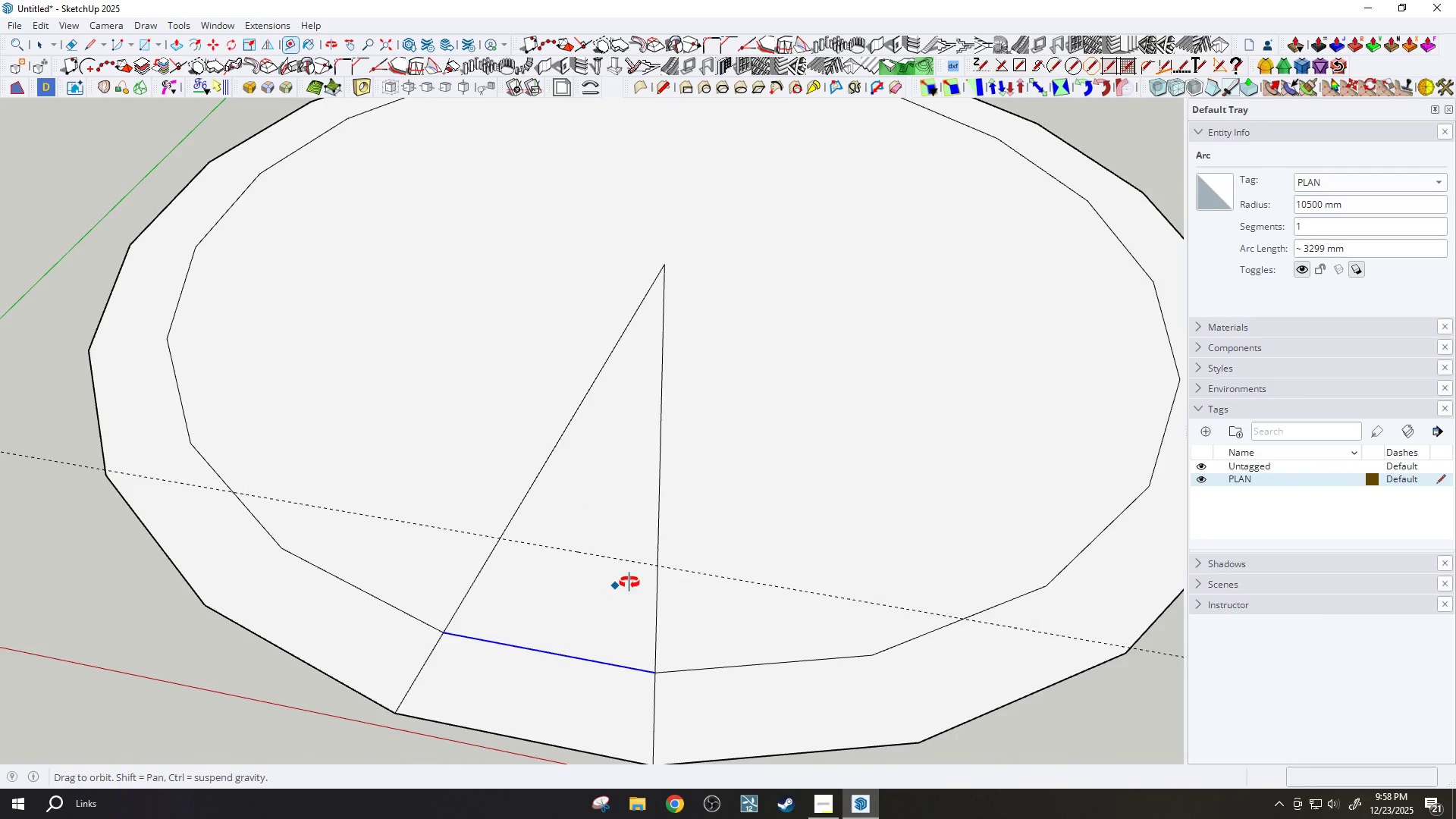 
key(L)
 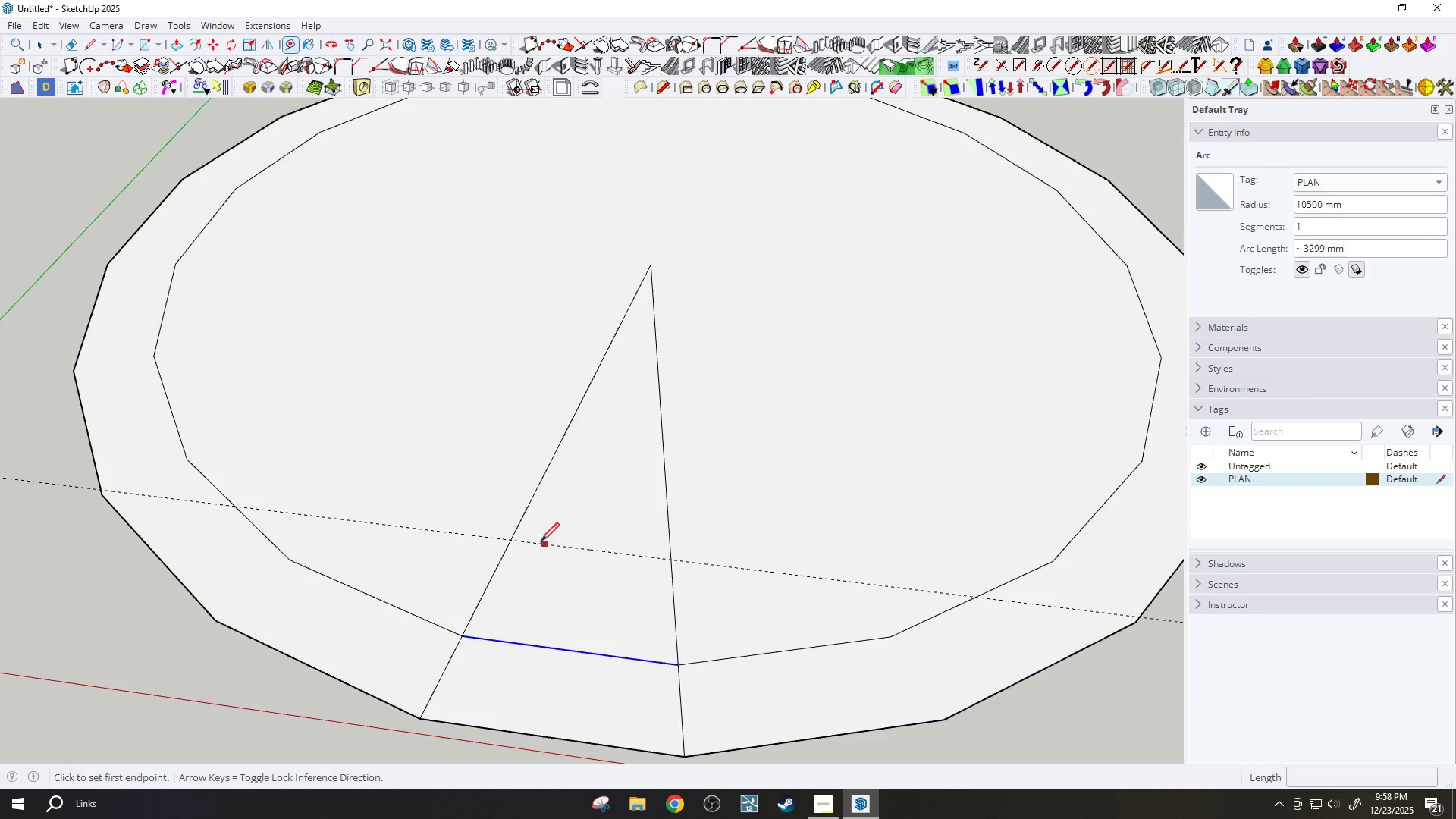 
scroll: coordinate [541, 543], scroll_direction: up, amount: 2.0
 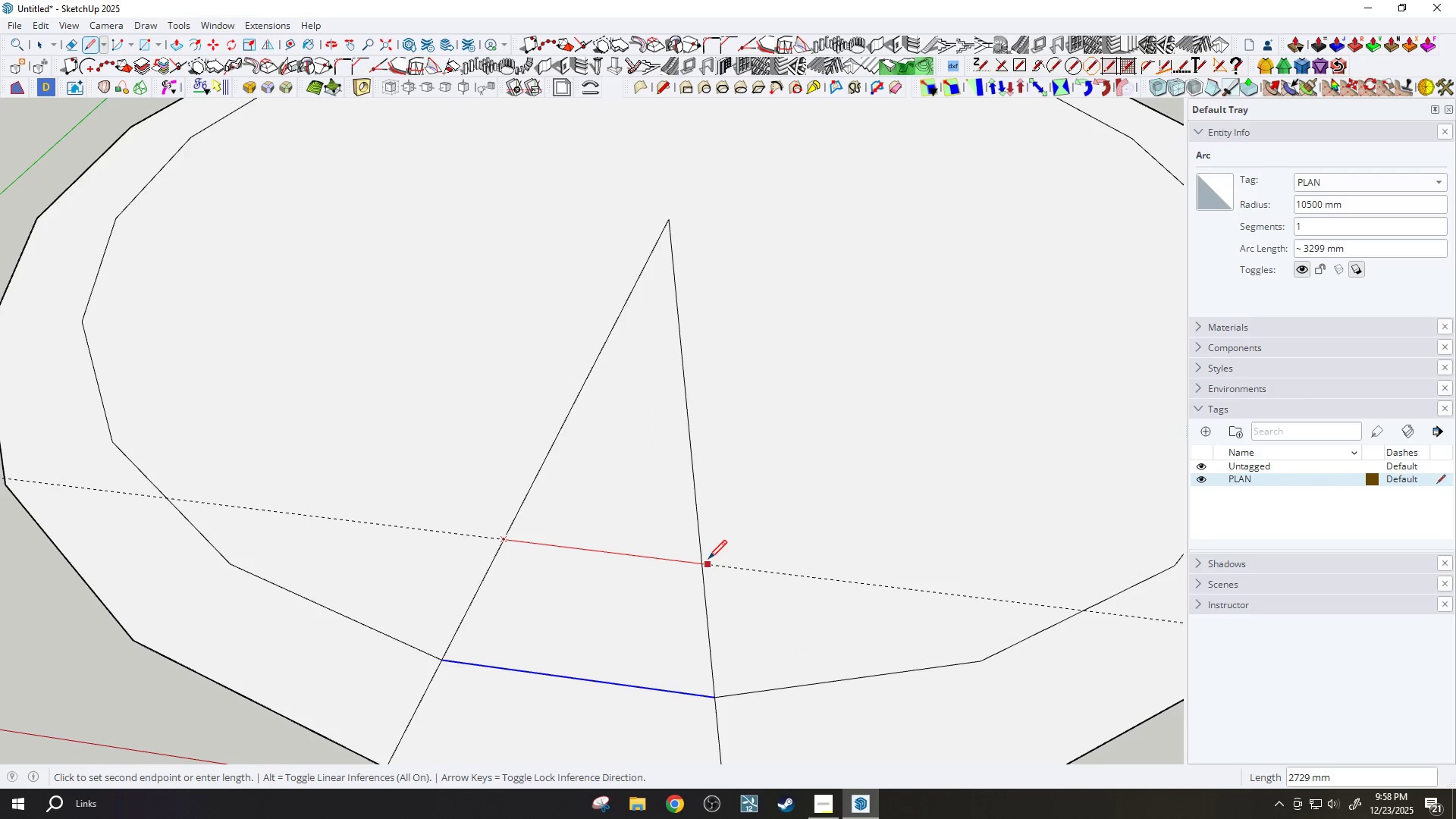 
left_click([702, 563])
 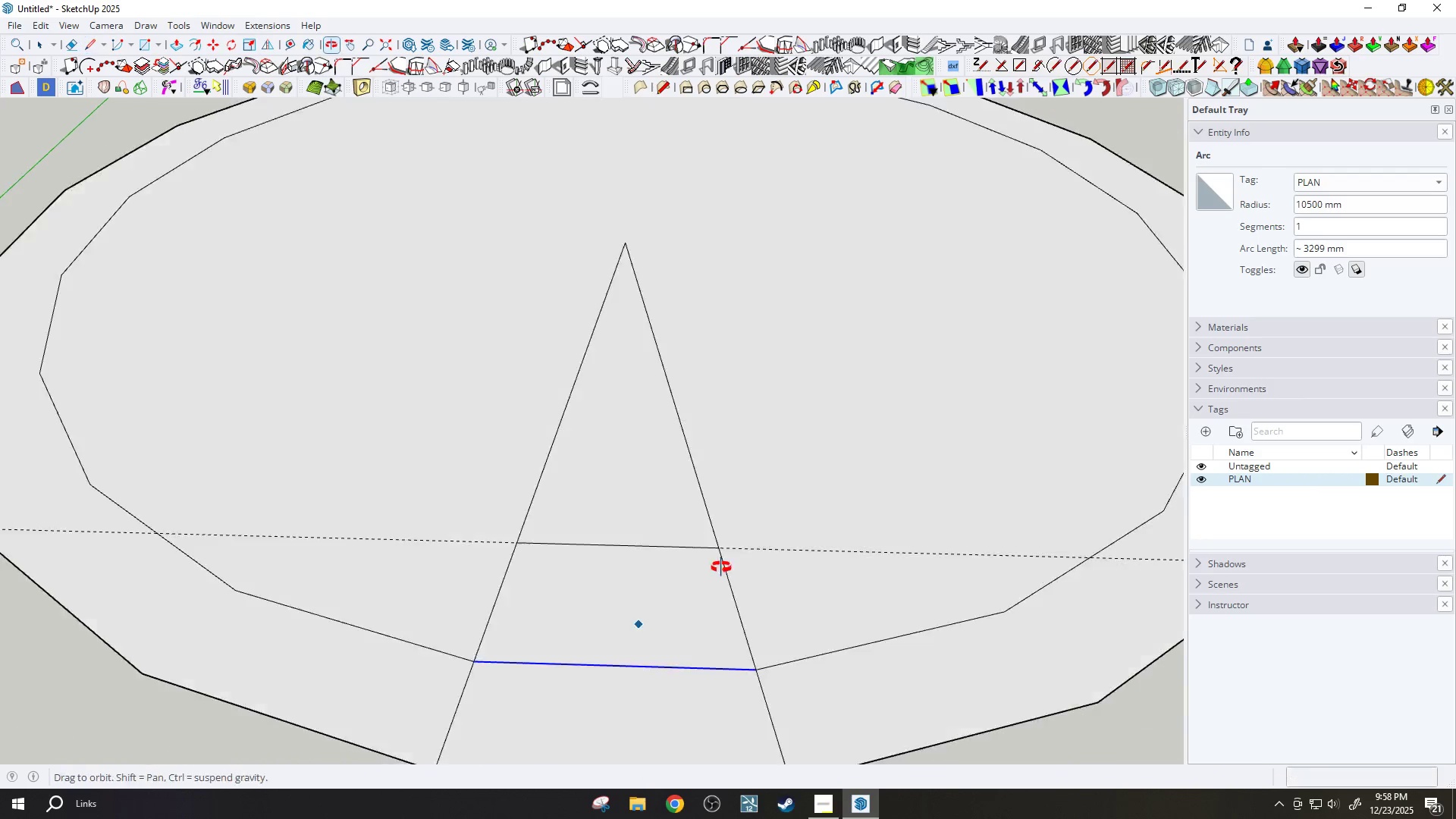 
key(Space)
 